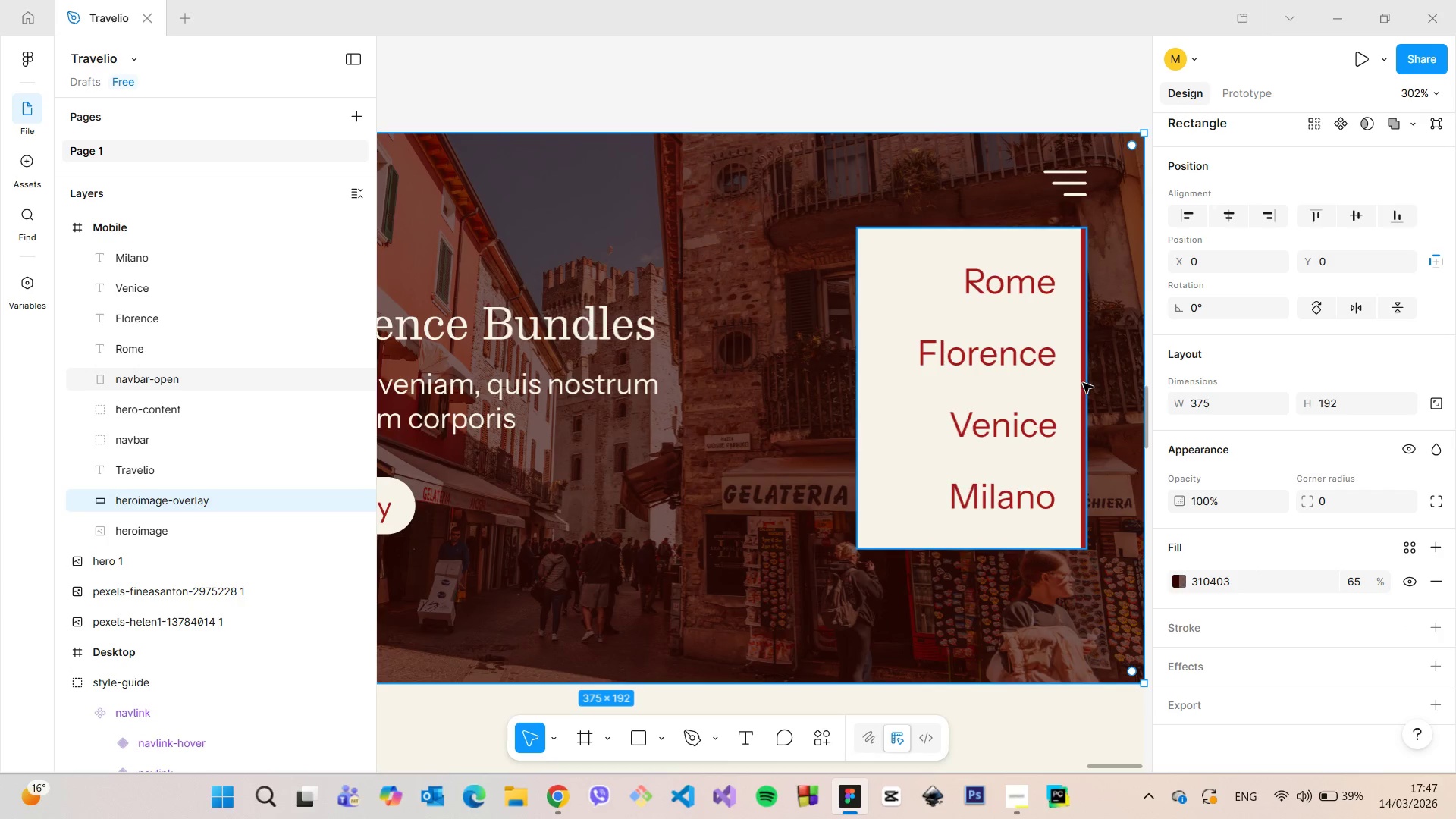 
left_click([1082, 383])
 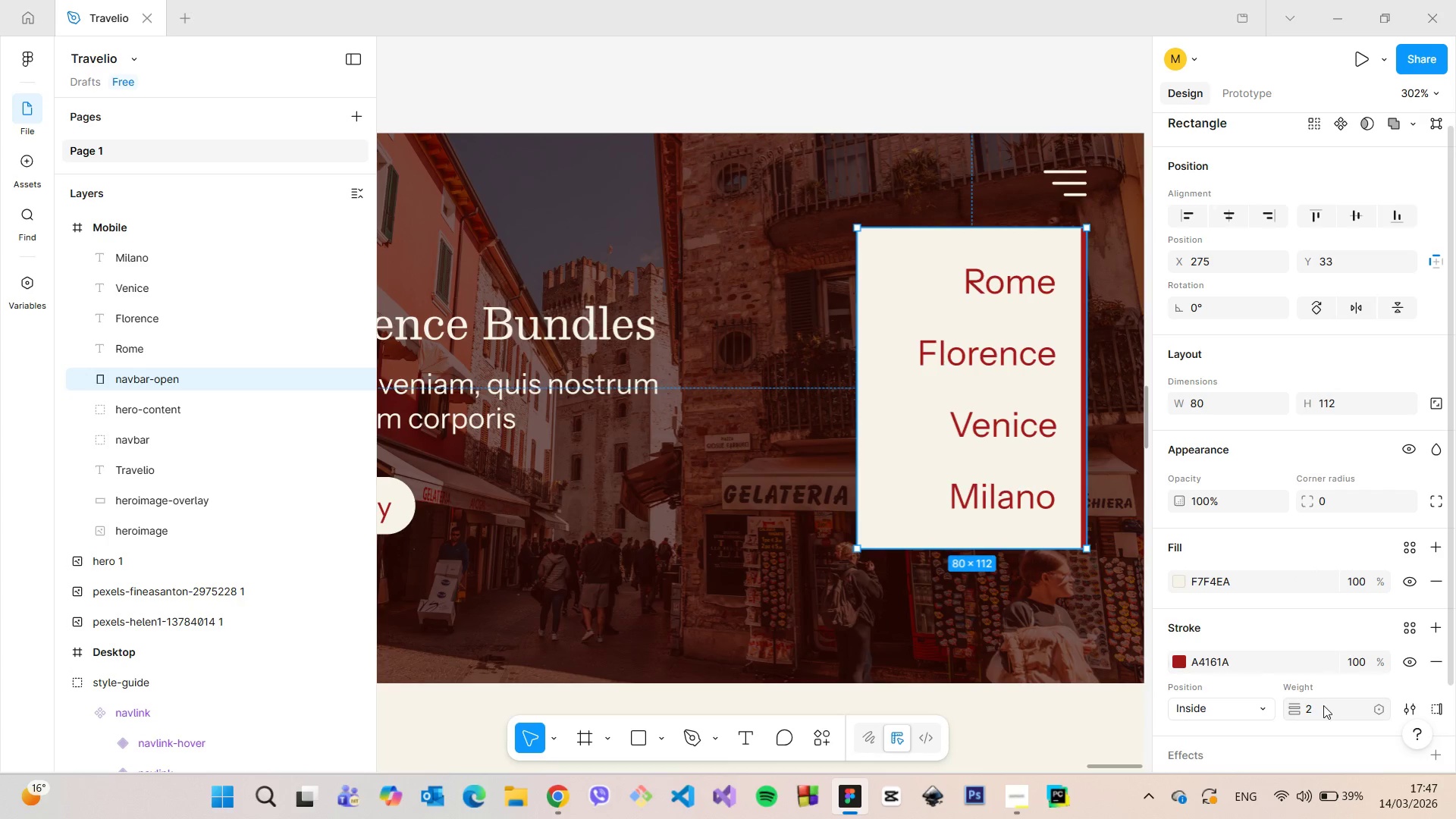 
left_click([1323, 706])
 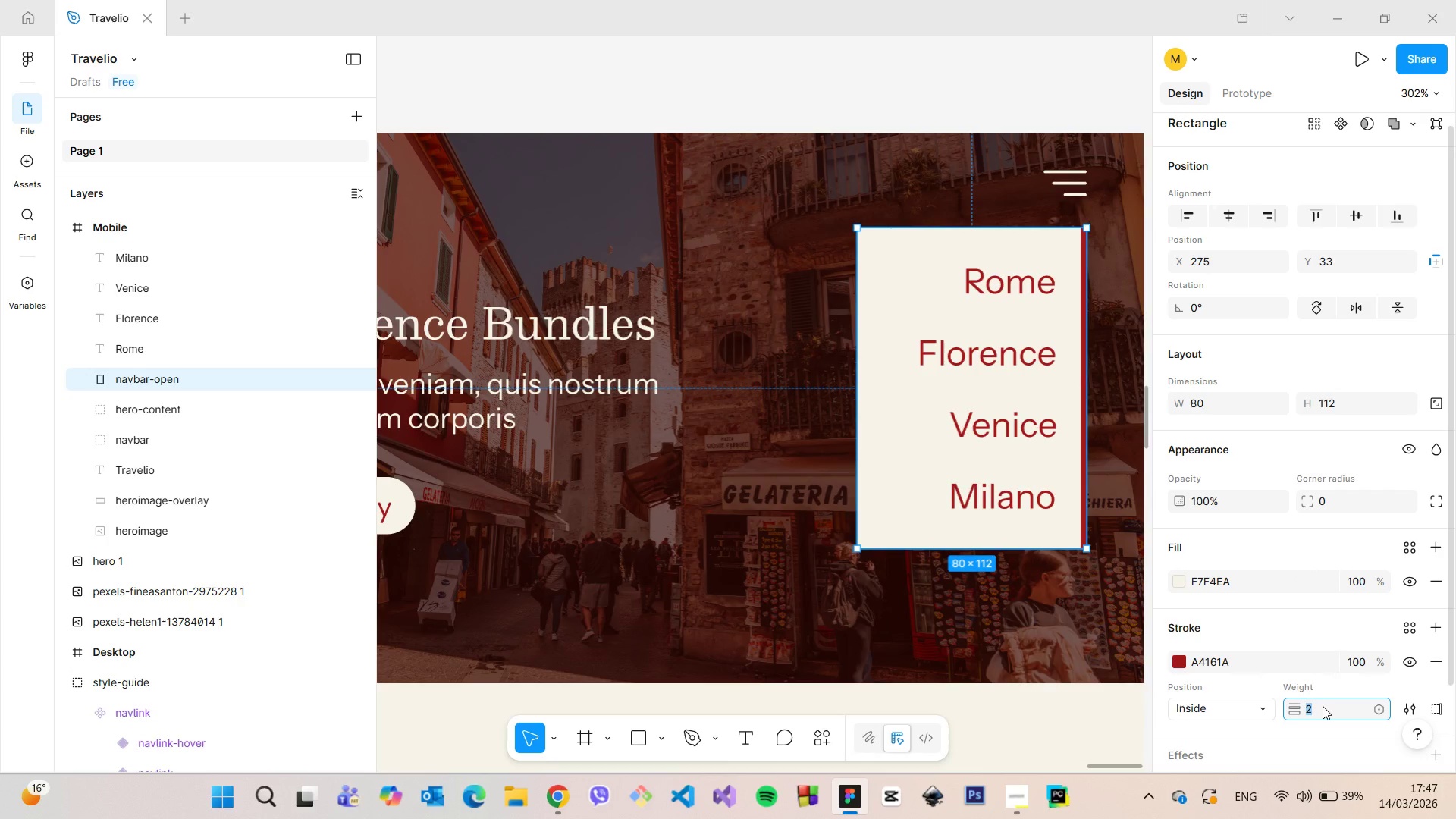 
key(ArrowDown)
 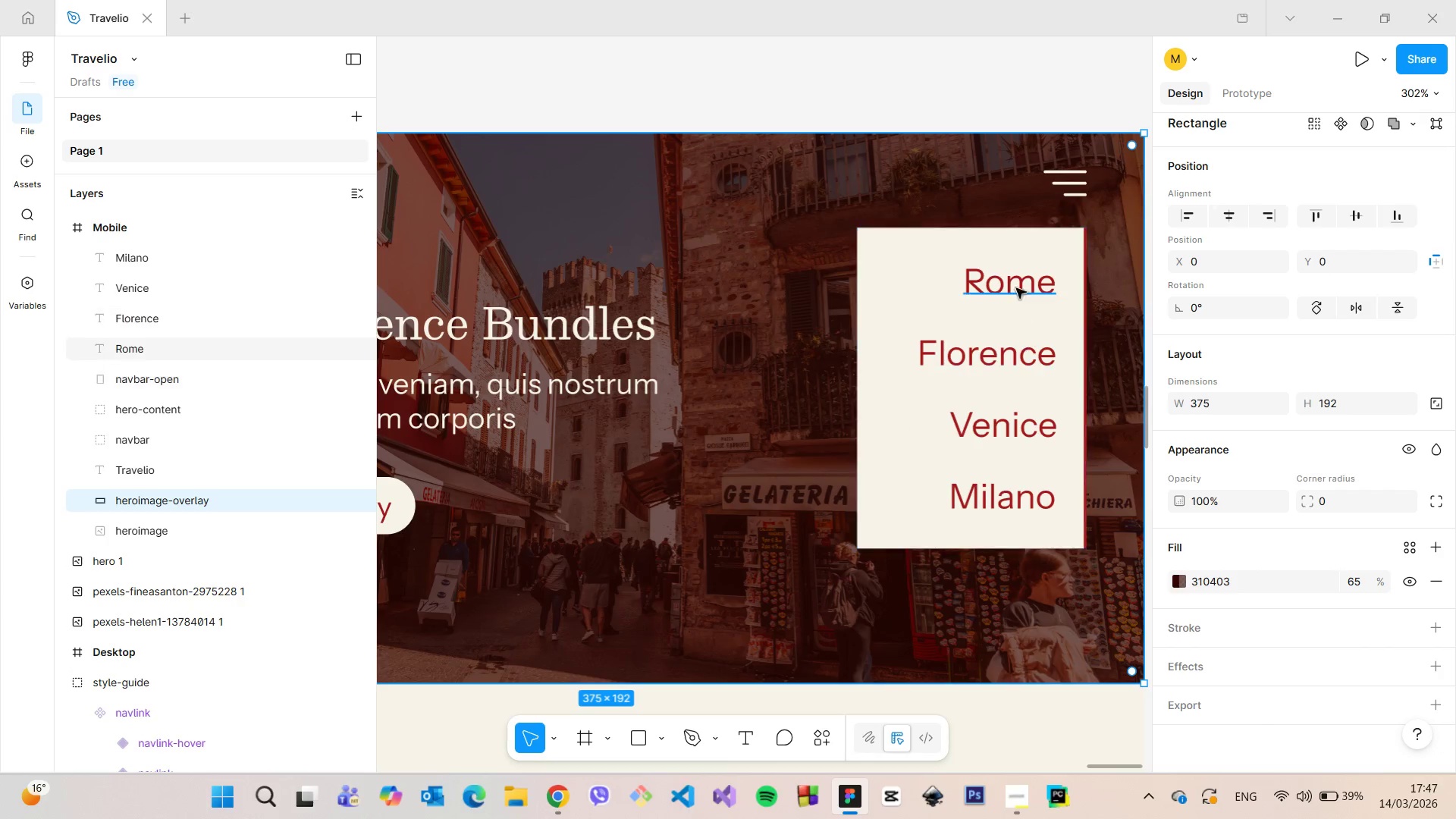 
wait(7.22)
 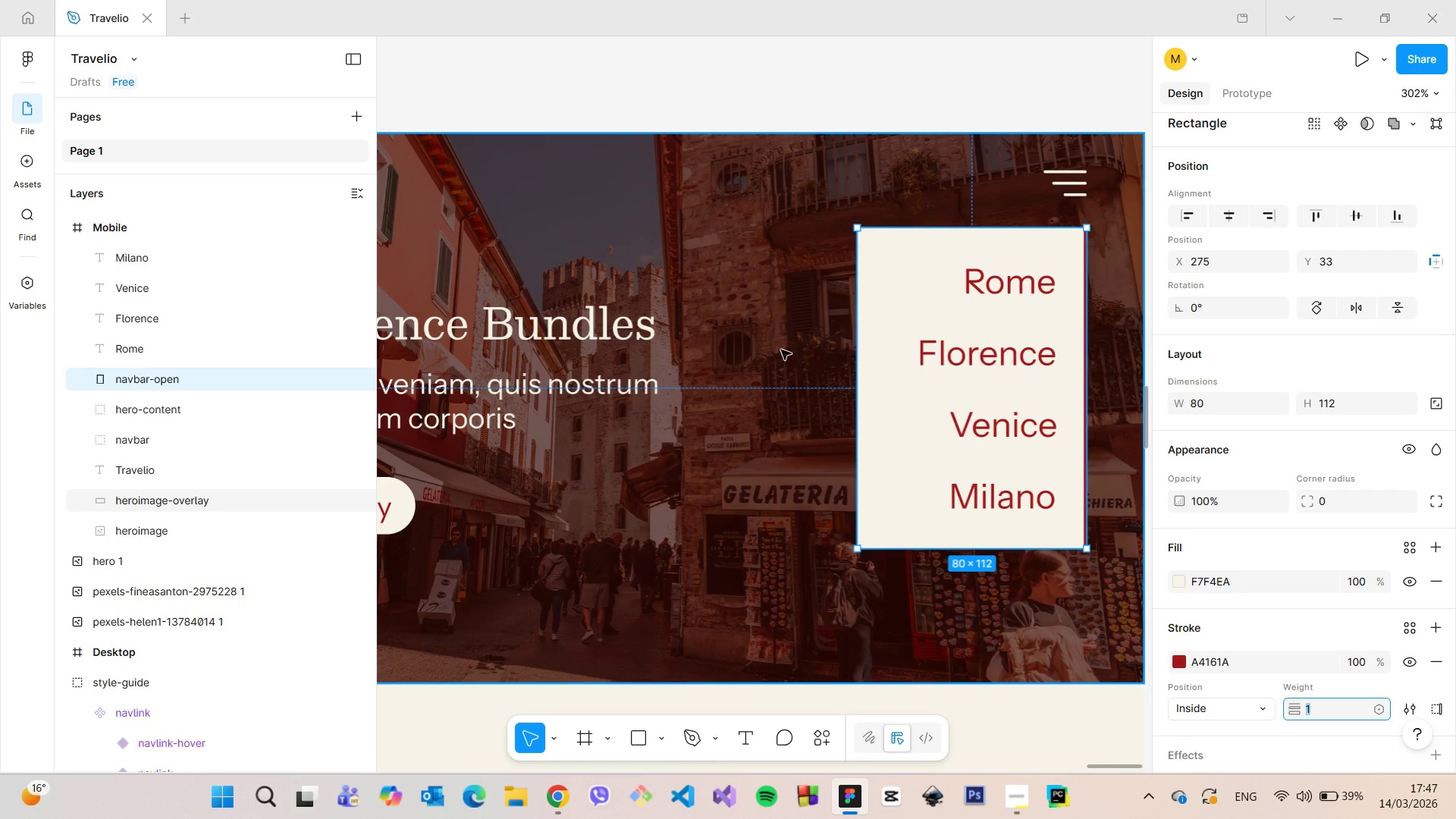 
left_click([156, 387])
 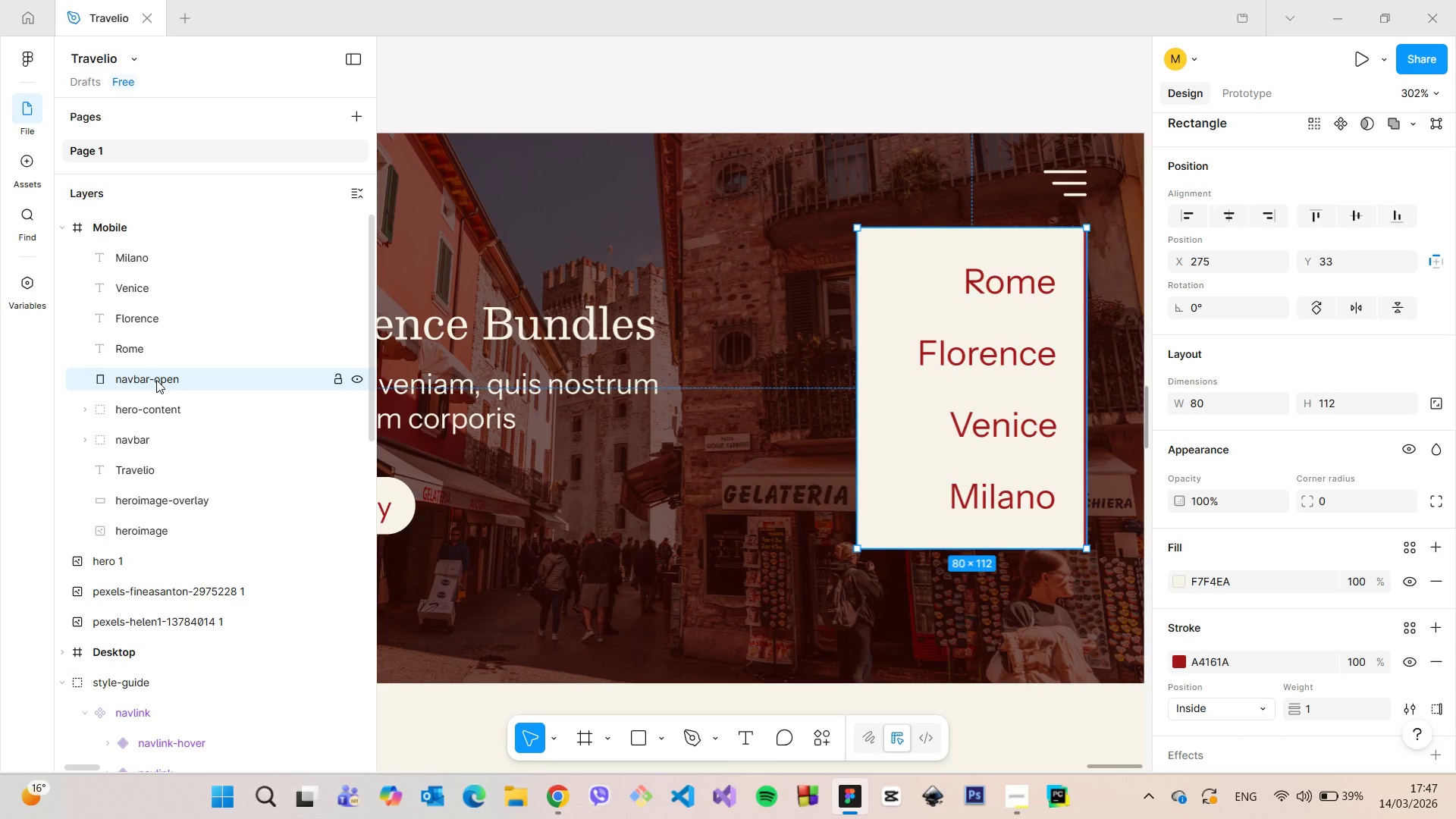 
double_click([156, 380])
 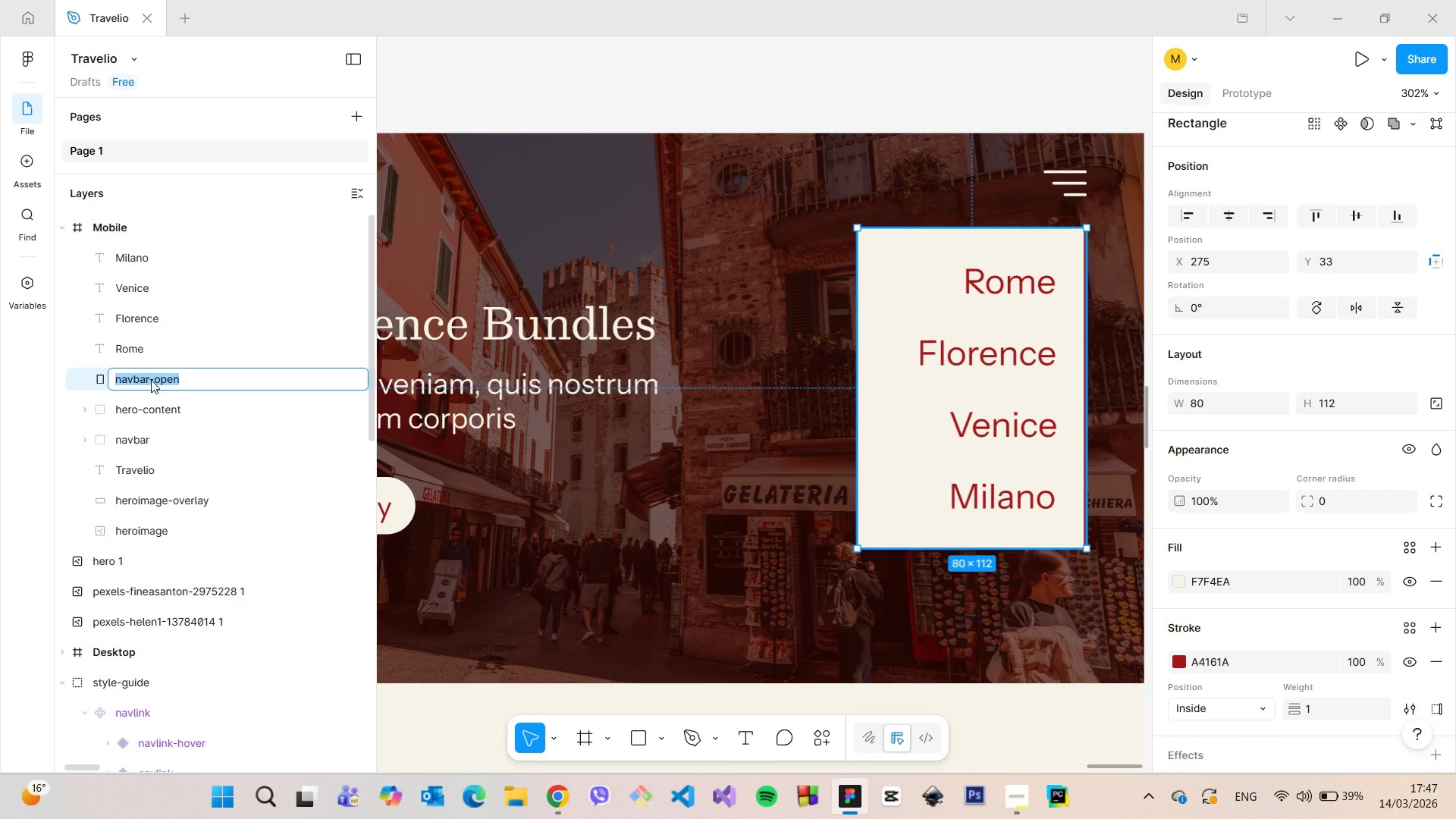 
left_click([151, 380])
 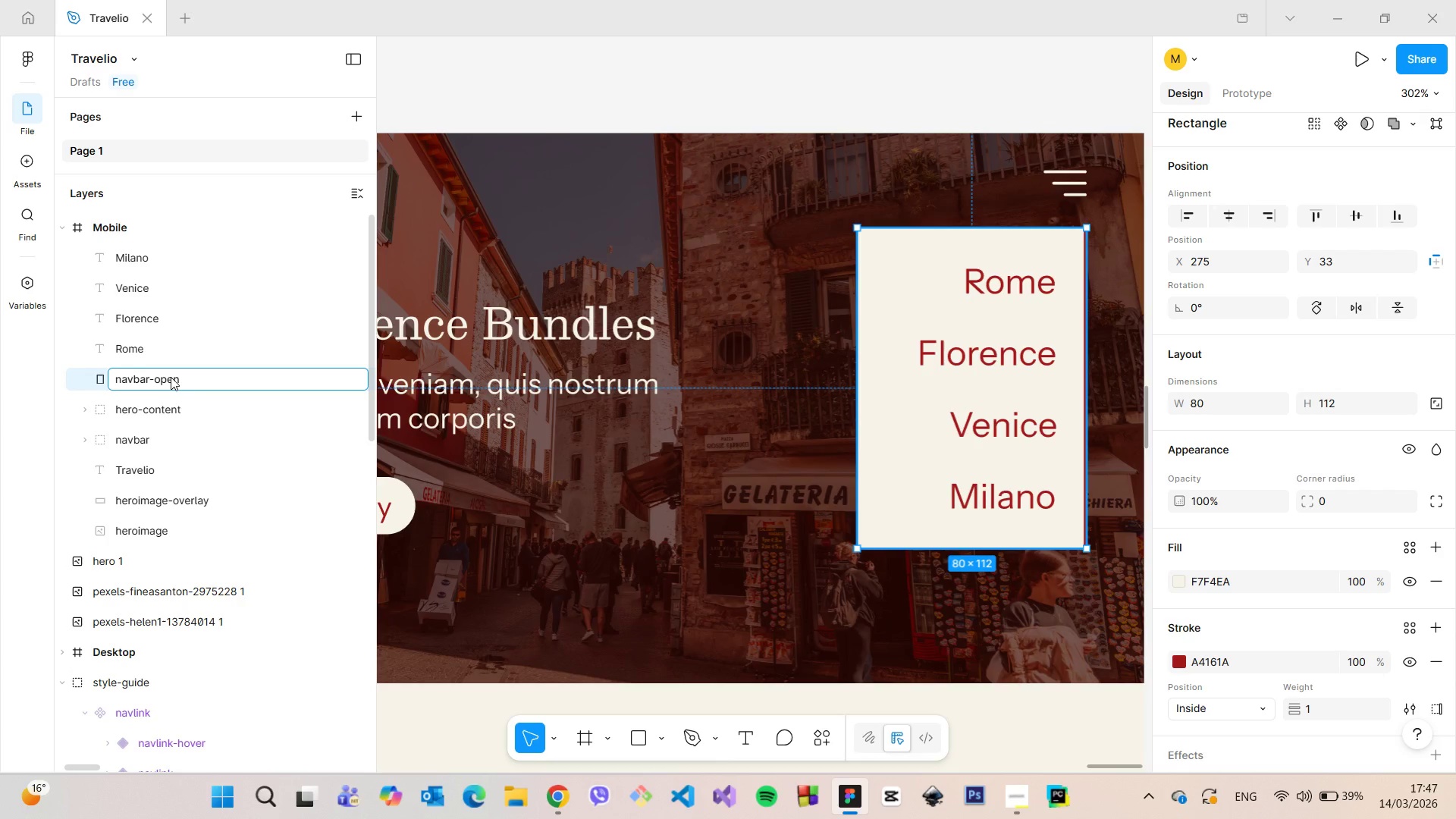 
type(base-)
key(Backspace)
 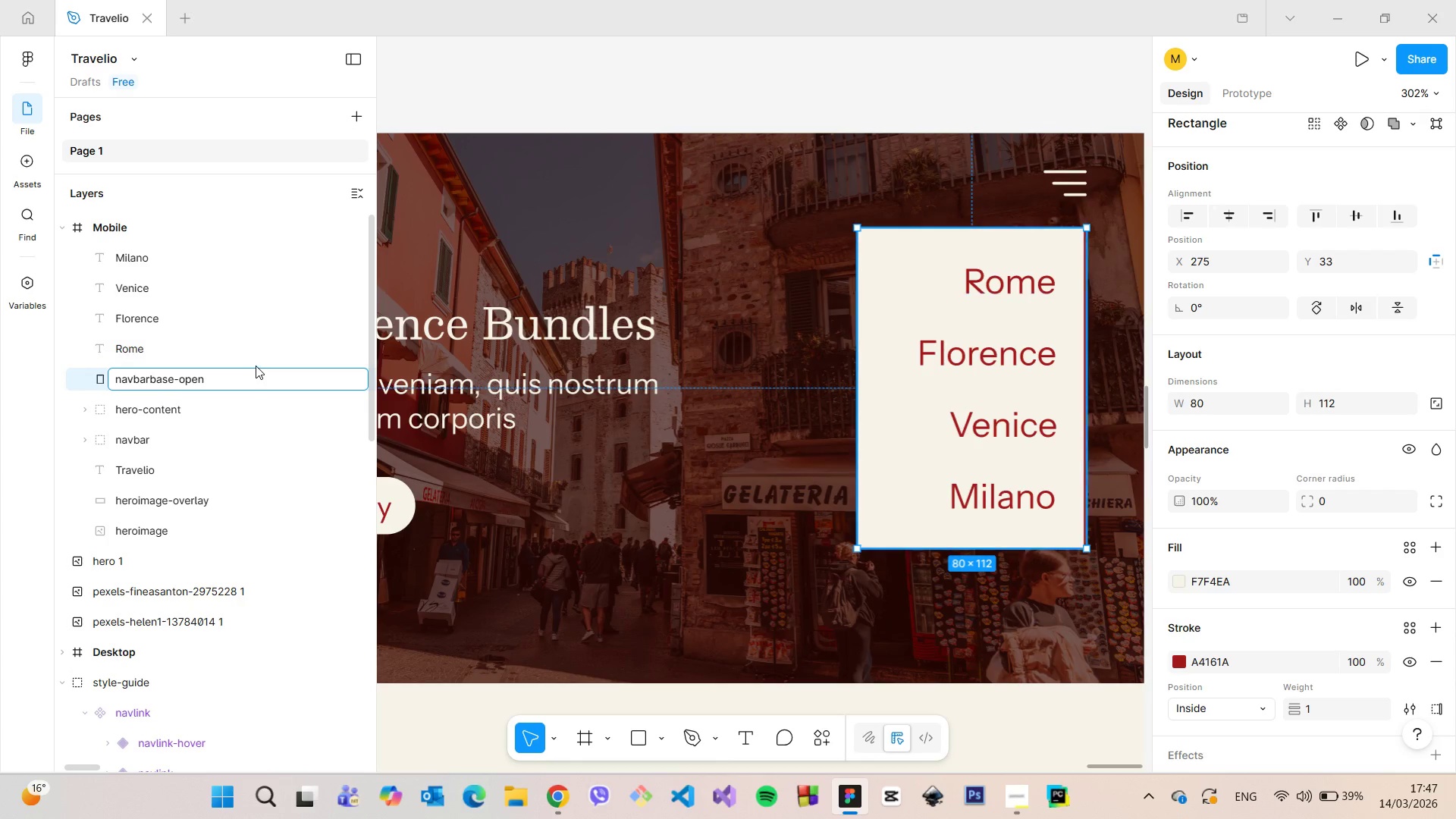 
left_click([212, 247])
 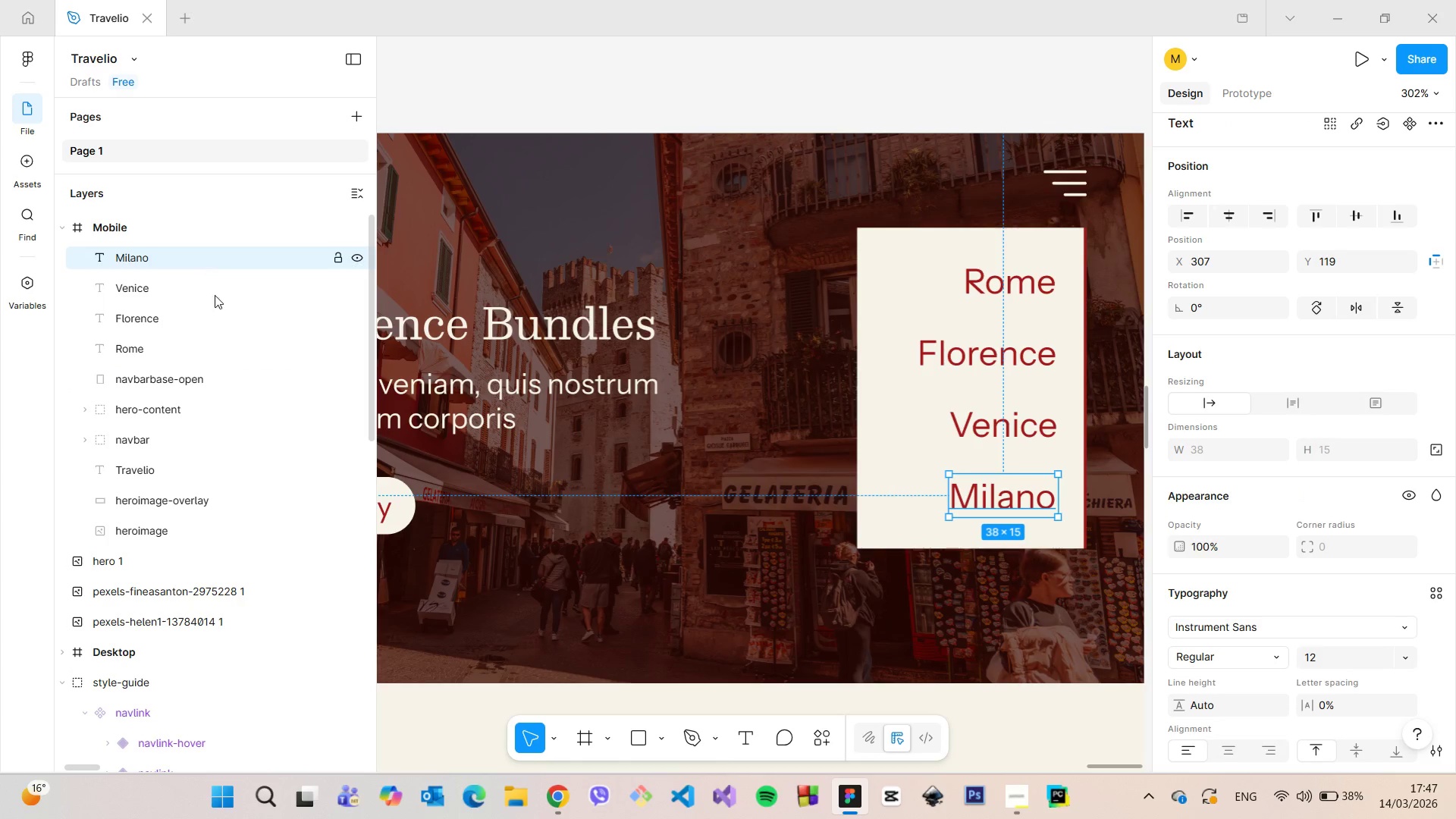 
hold_key(key=ShiftLeft, duration=0.98)
 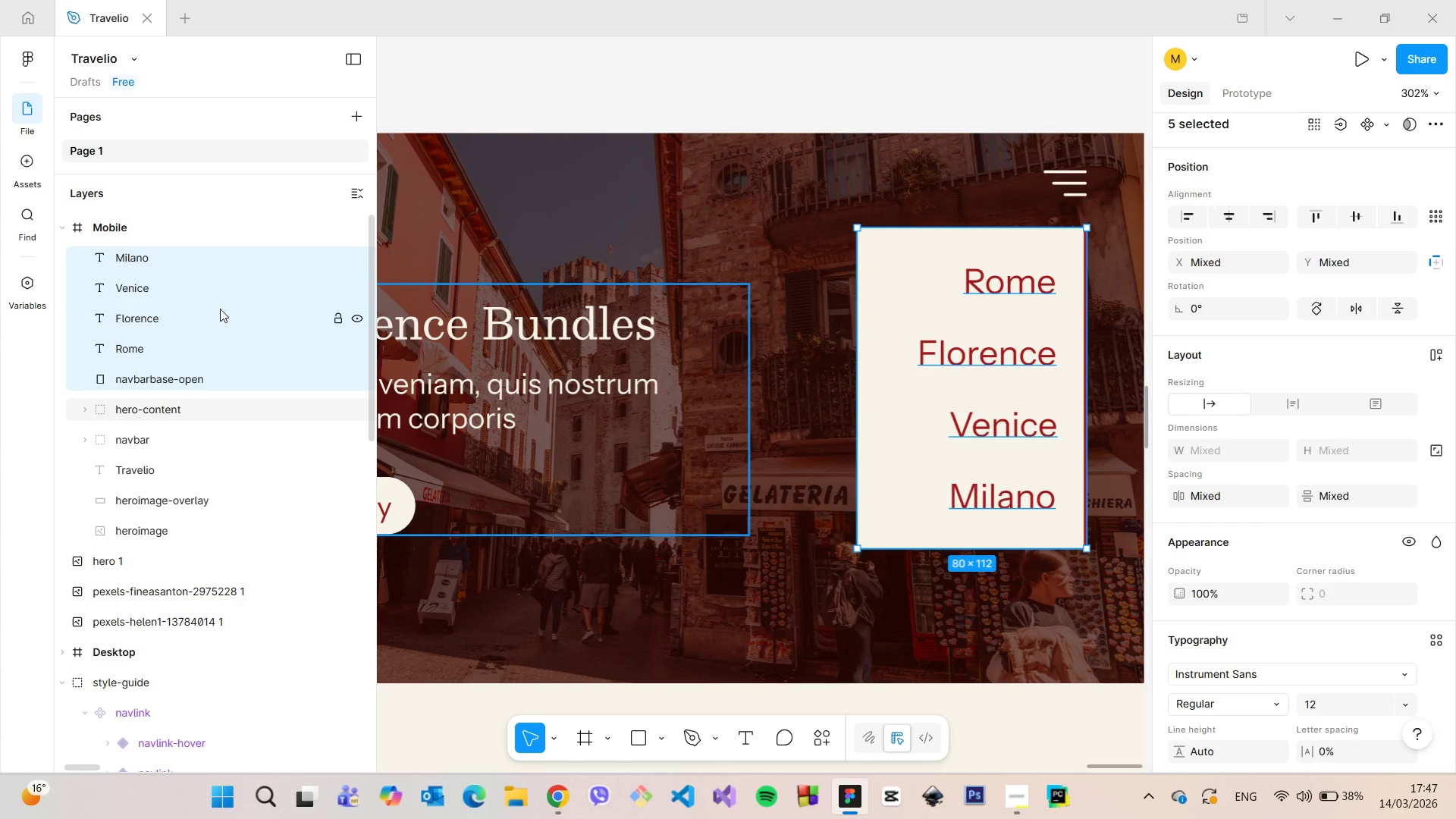 
right_click([220, 309])
 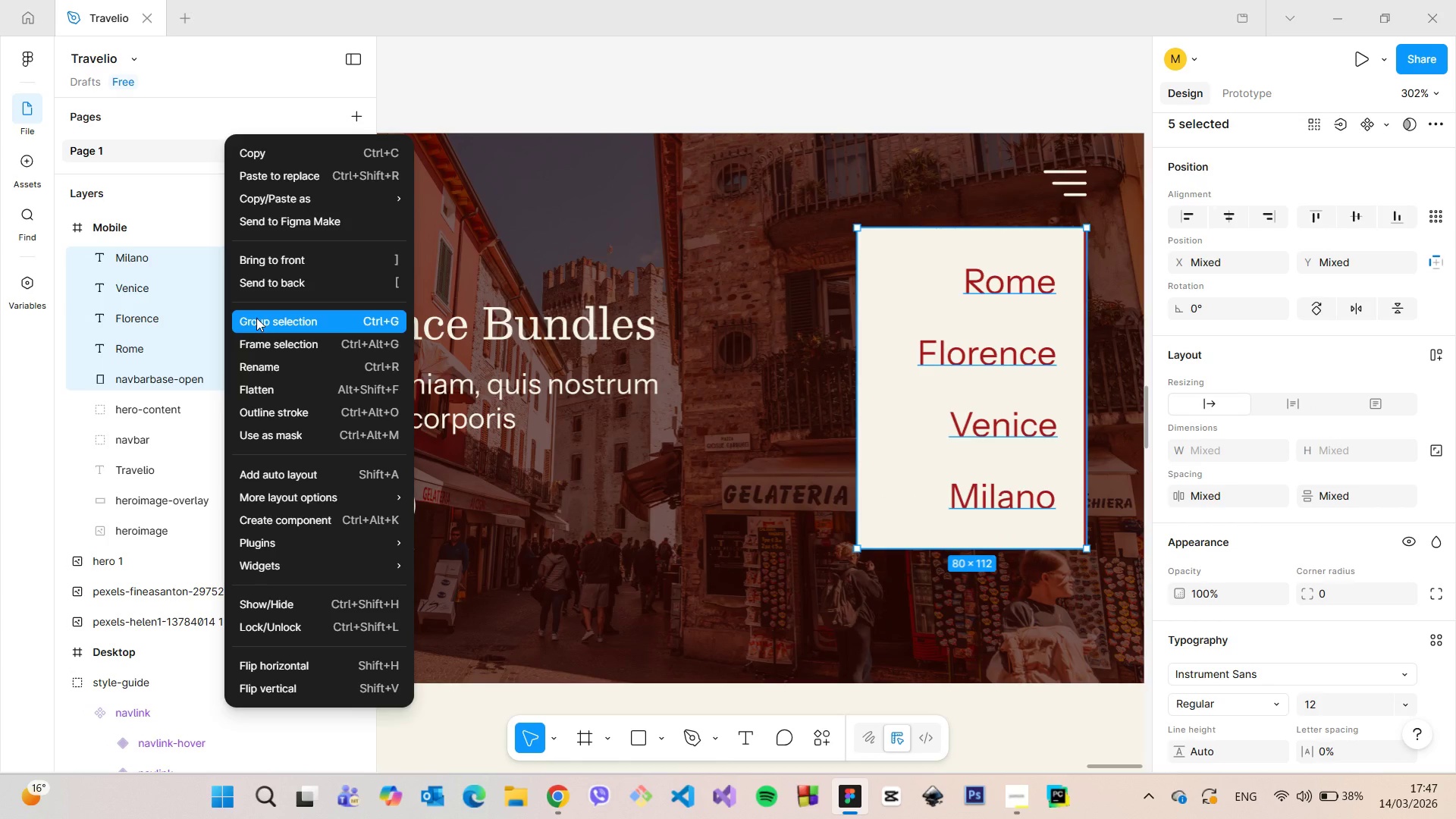 
left_click([256, 318])
 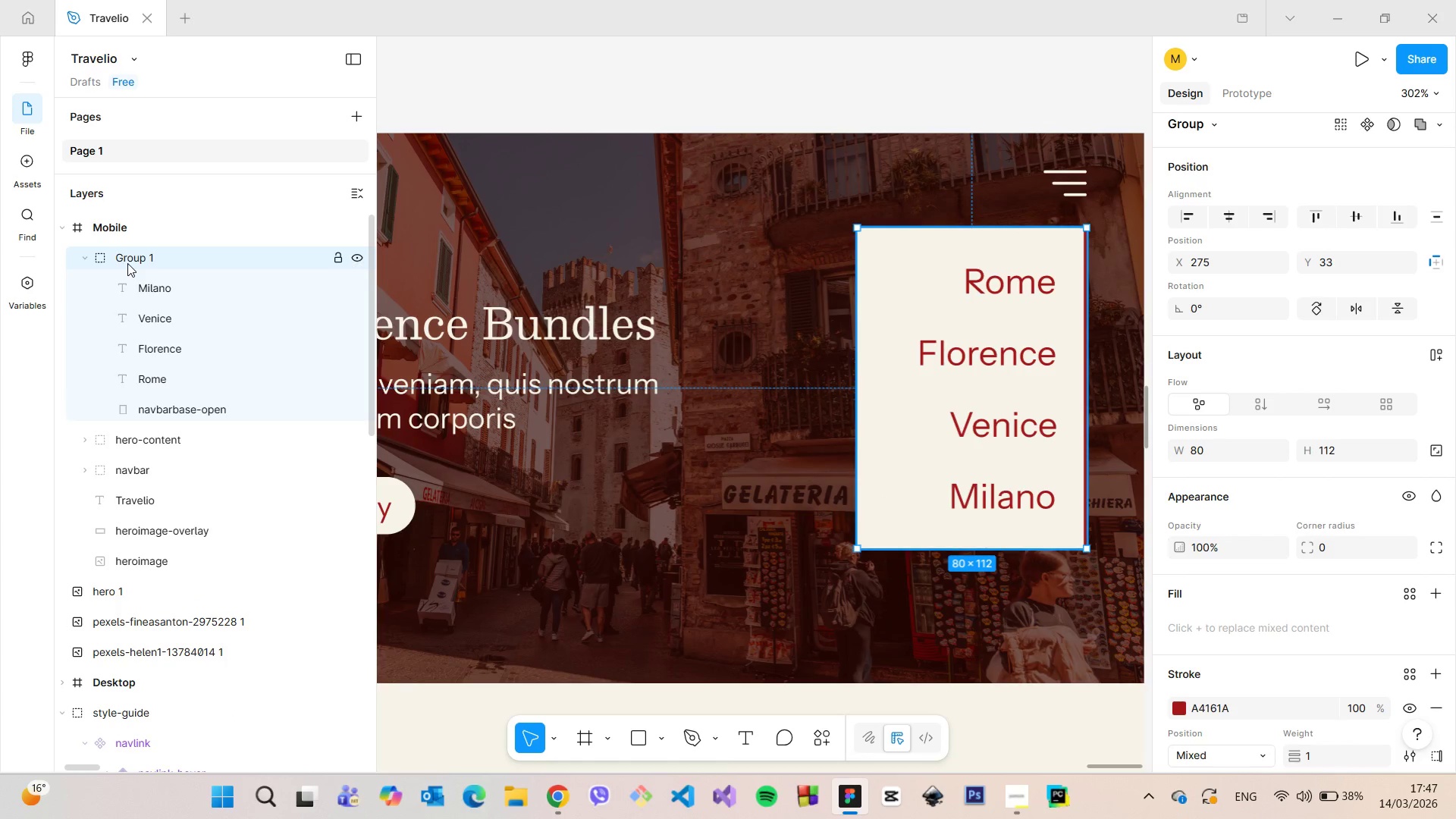 
double_click([127, 263])
 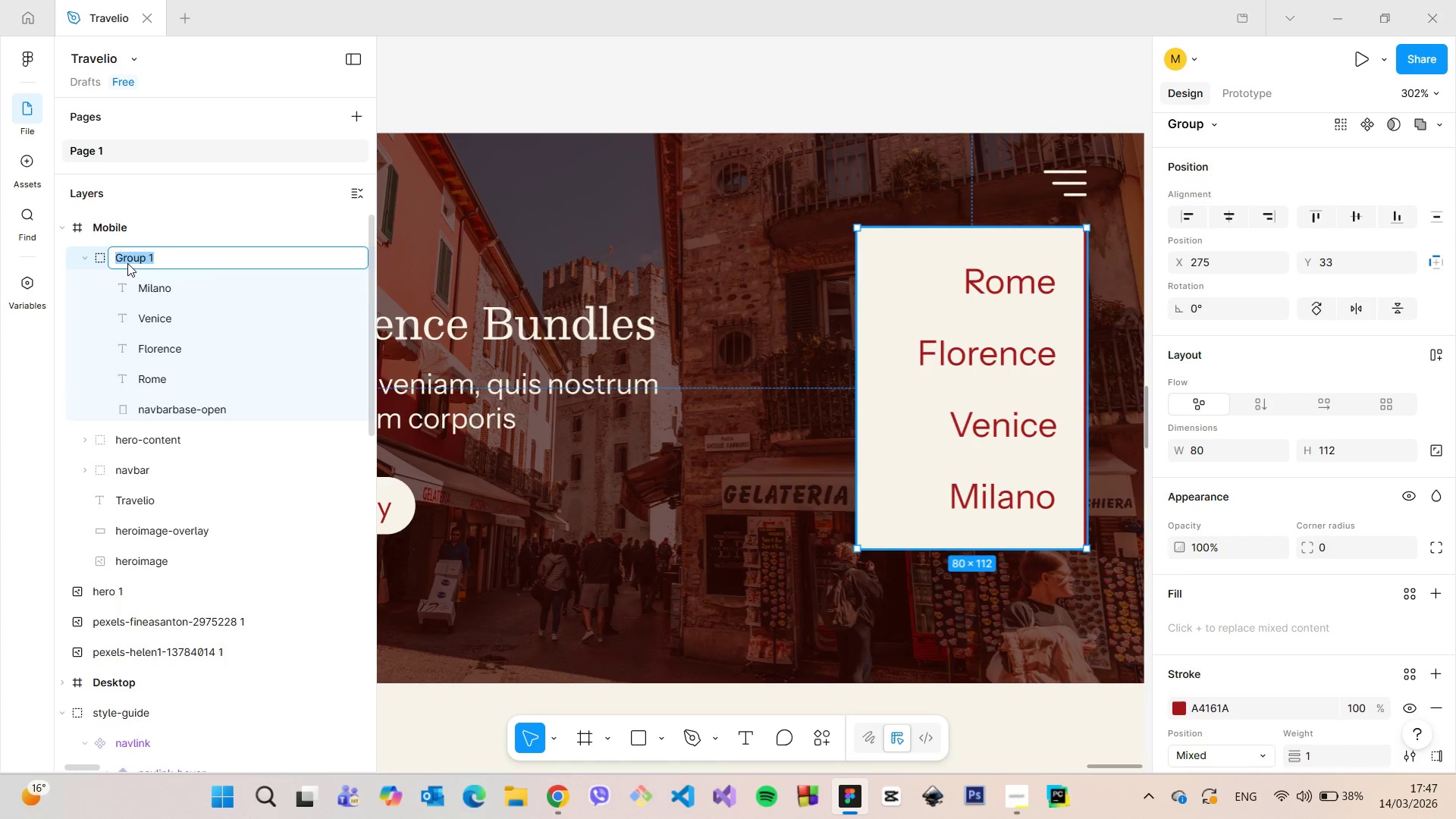 
type(navbar-open)
 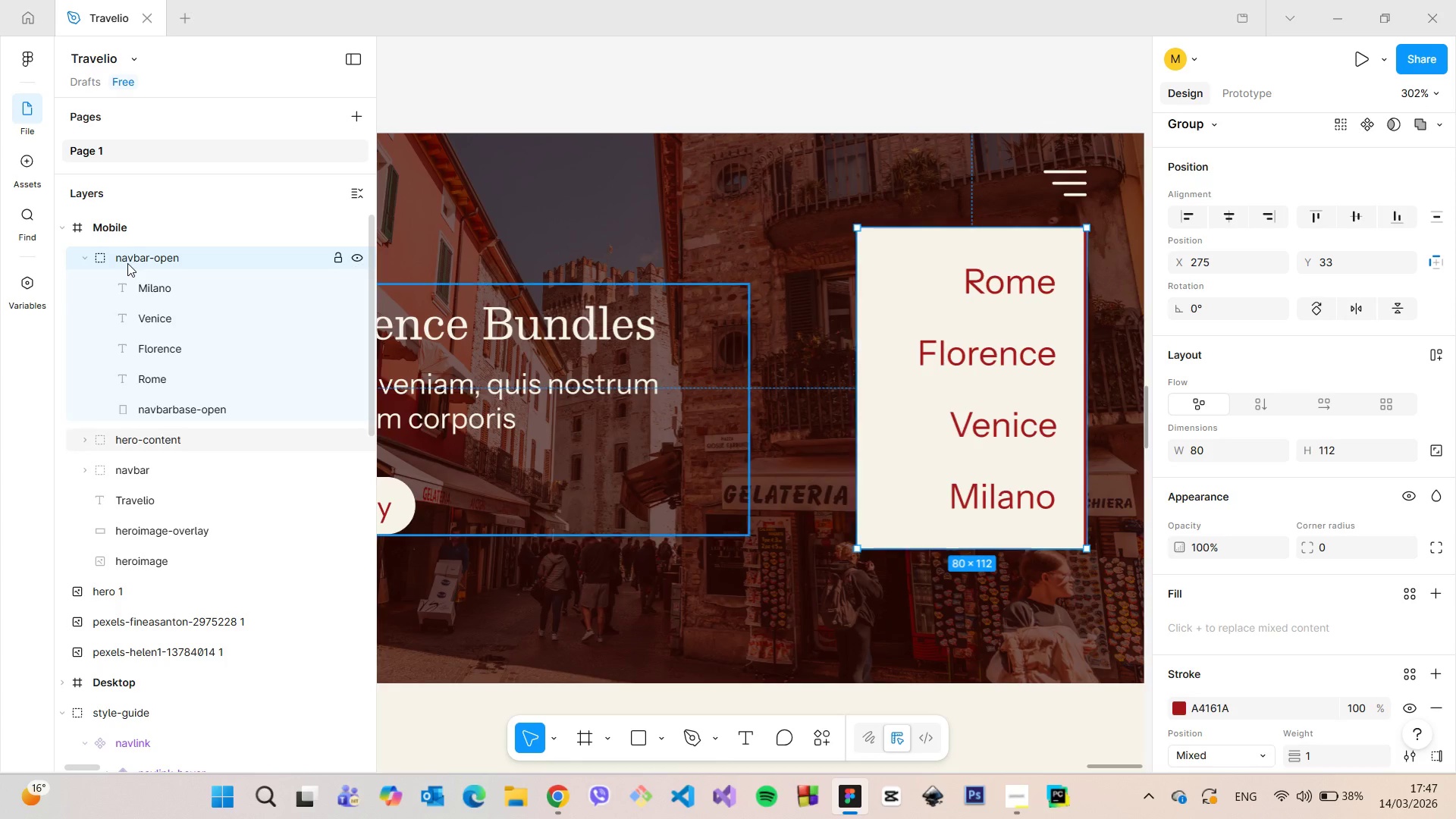 
key(Enter)
 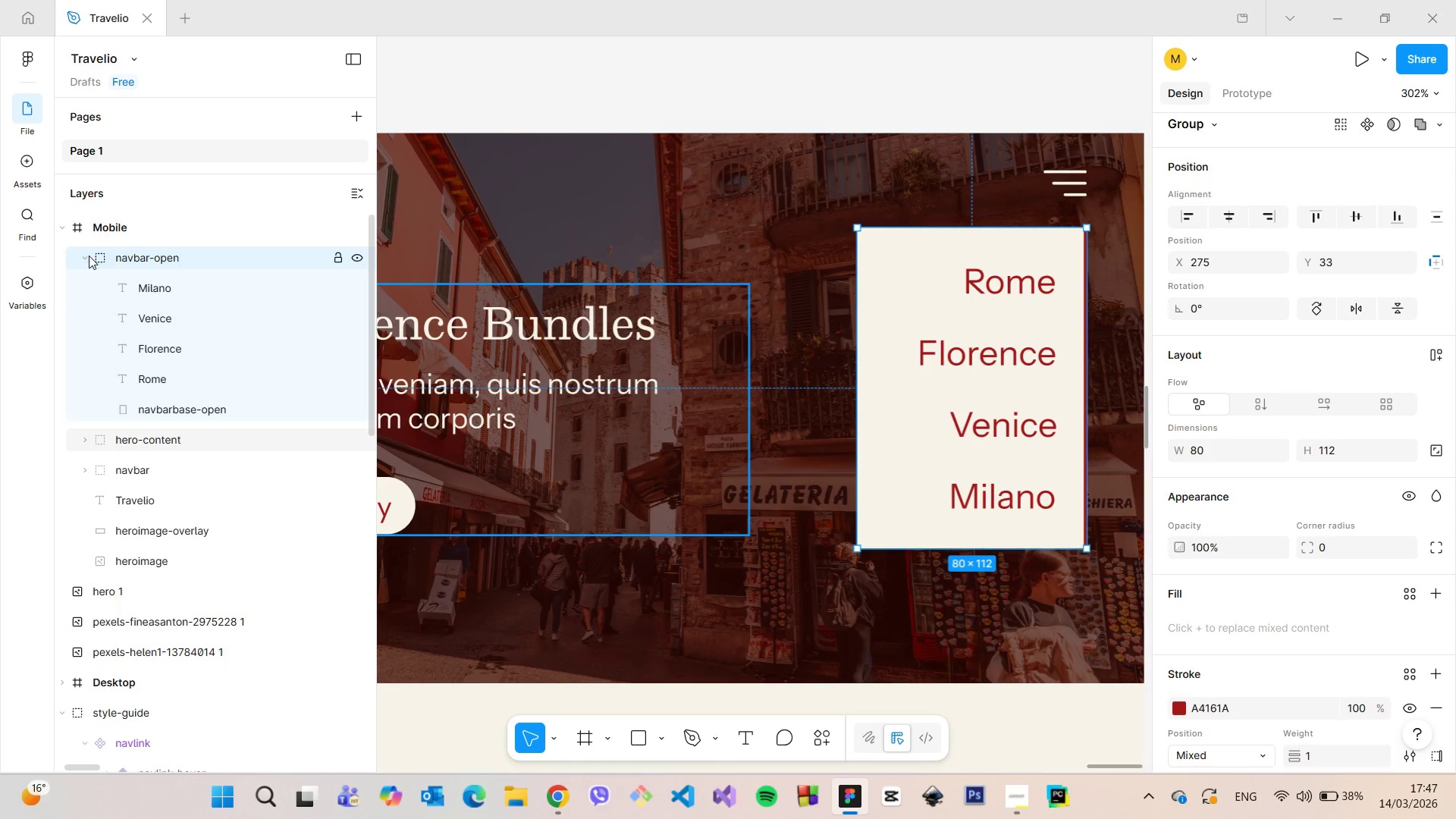 
left_click([84, 256])
 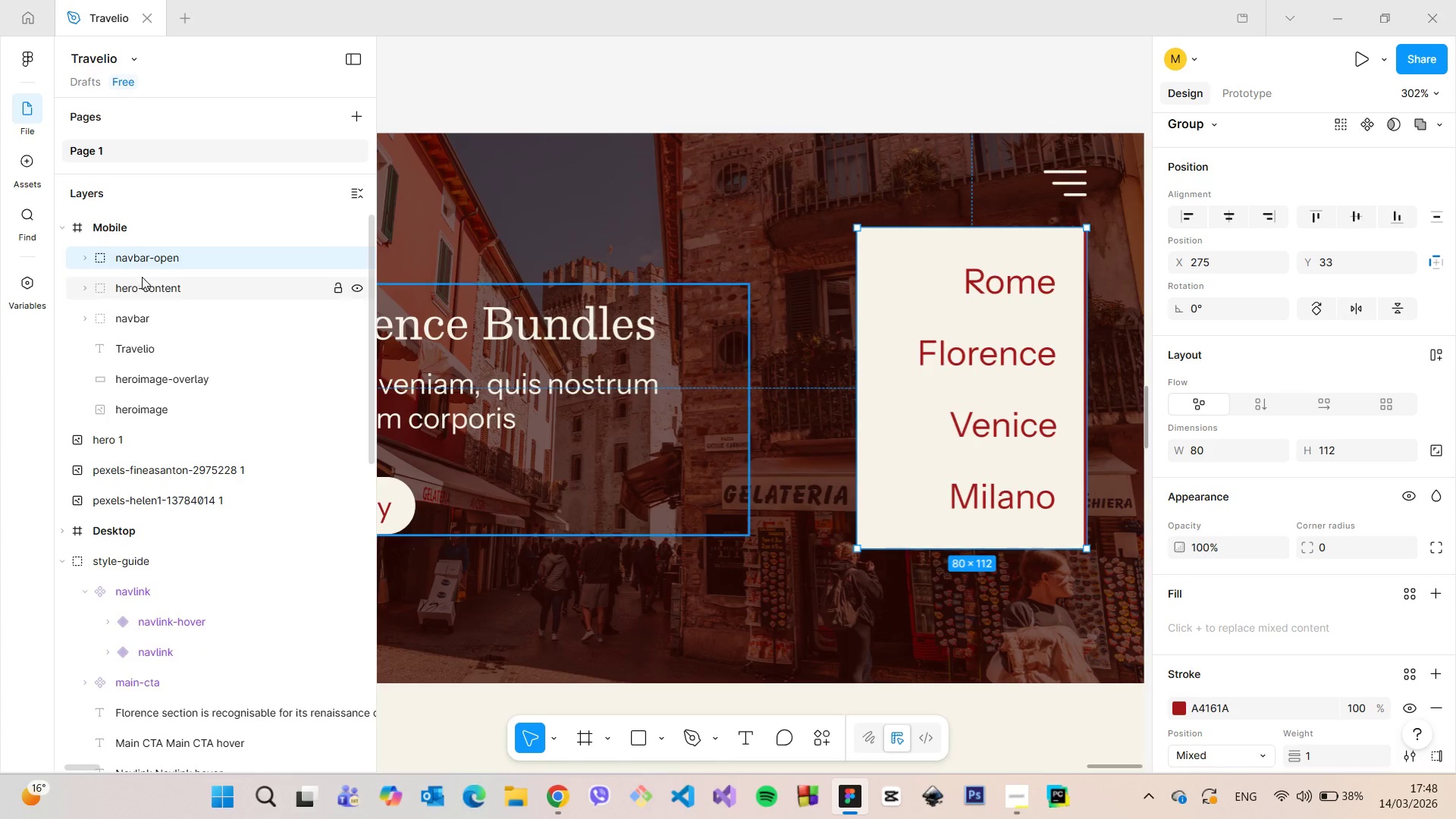 
scroll: coordinate [143, 277], scroll_direction: up, amount: 2.0
 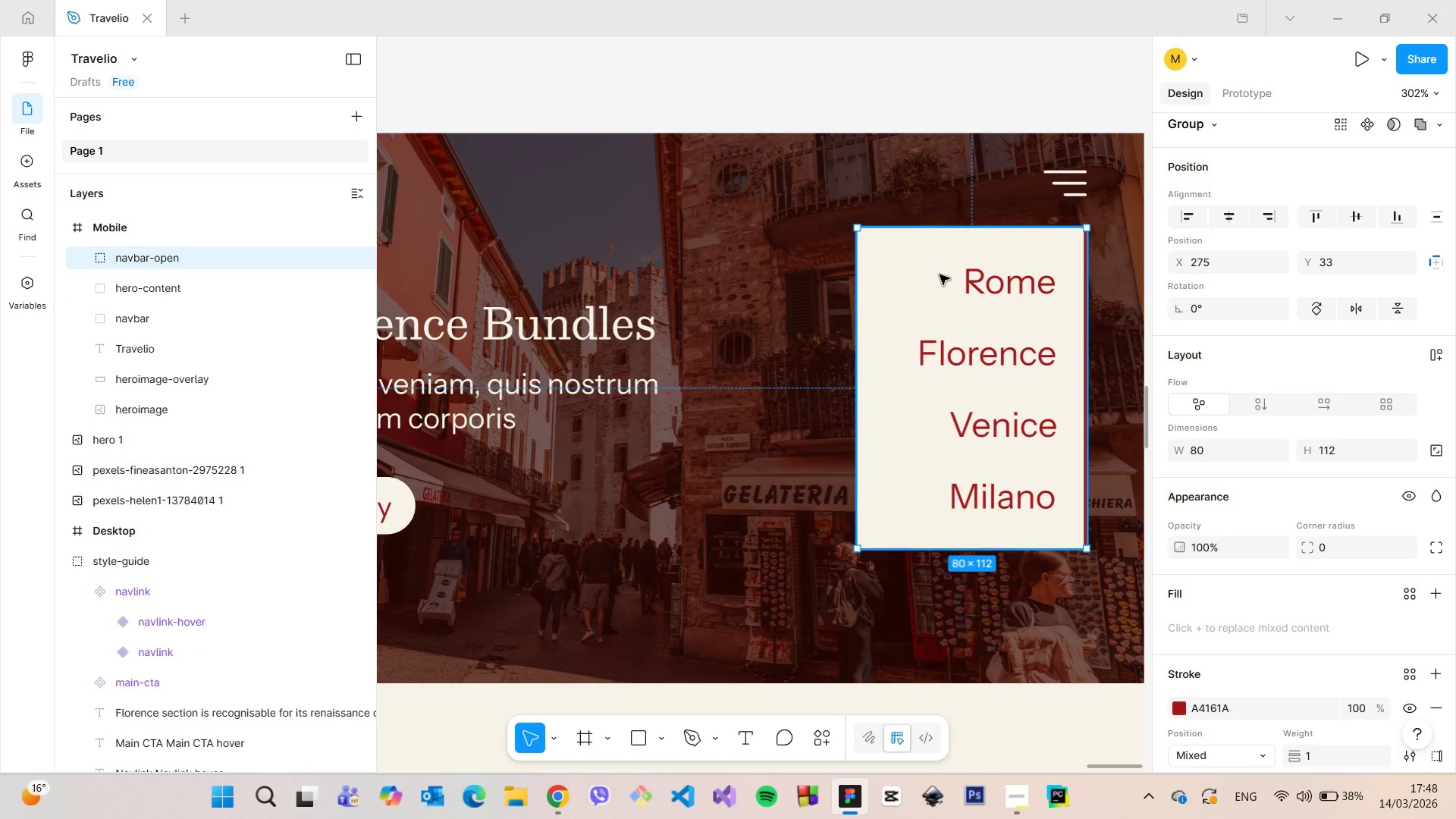 
scroll: coordinate [942, 283], scroll_direction: down, amount: 30.0
 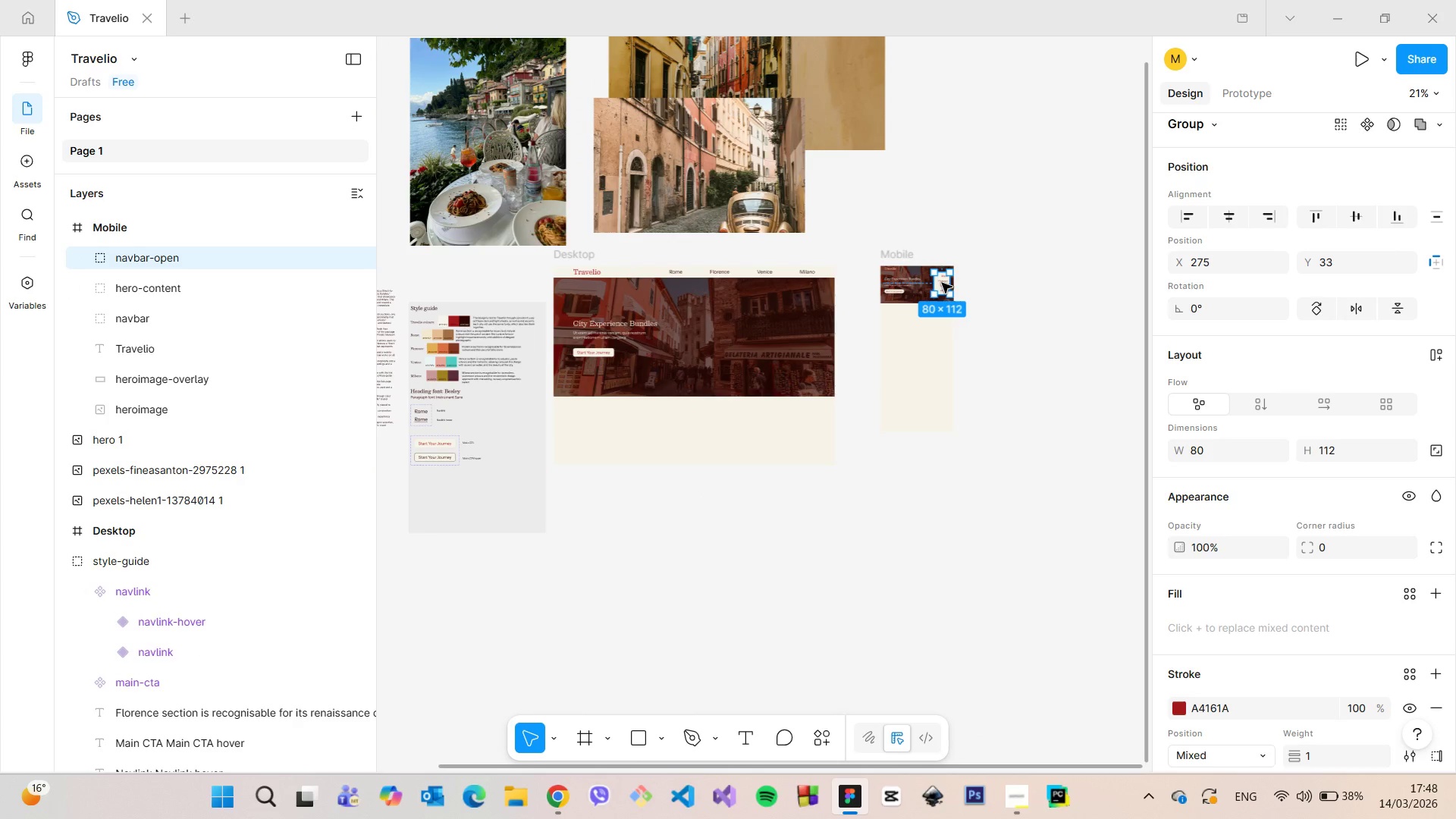 
left_click_drag(start_coordinate=[942, 283], to_coordinate=[422, 499])
 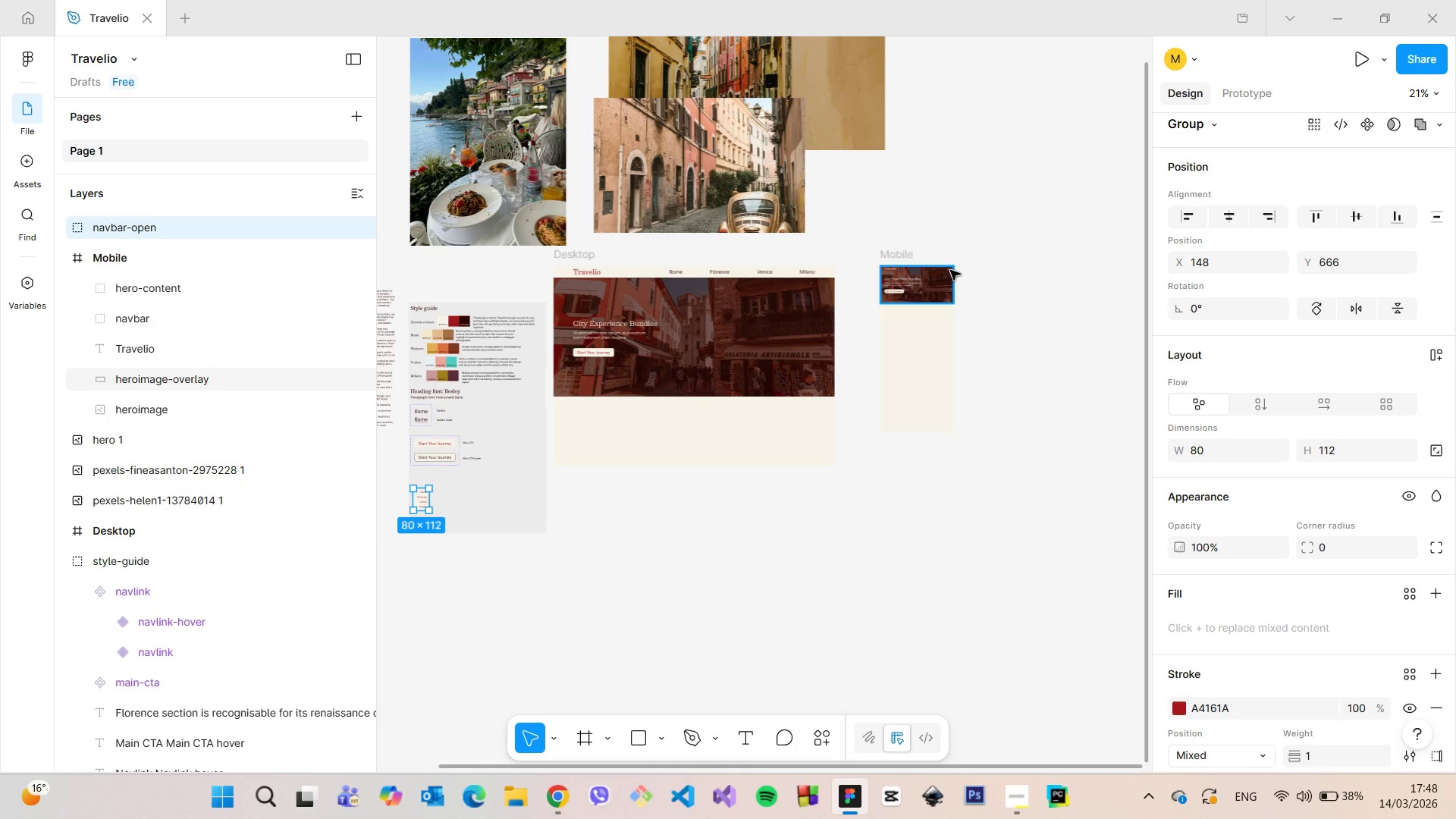 
scroll: coordinate [949, 273], scroll_direction: up, amount: 6.0
 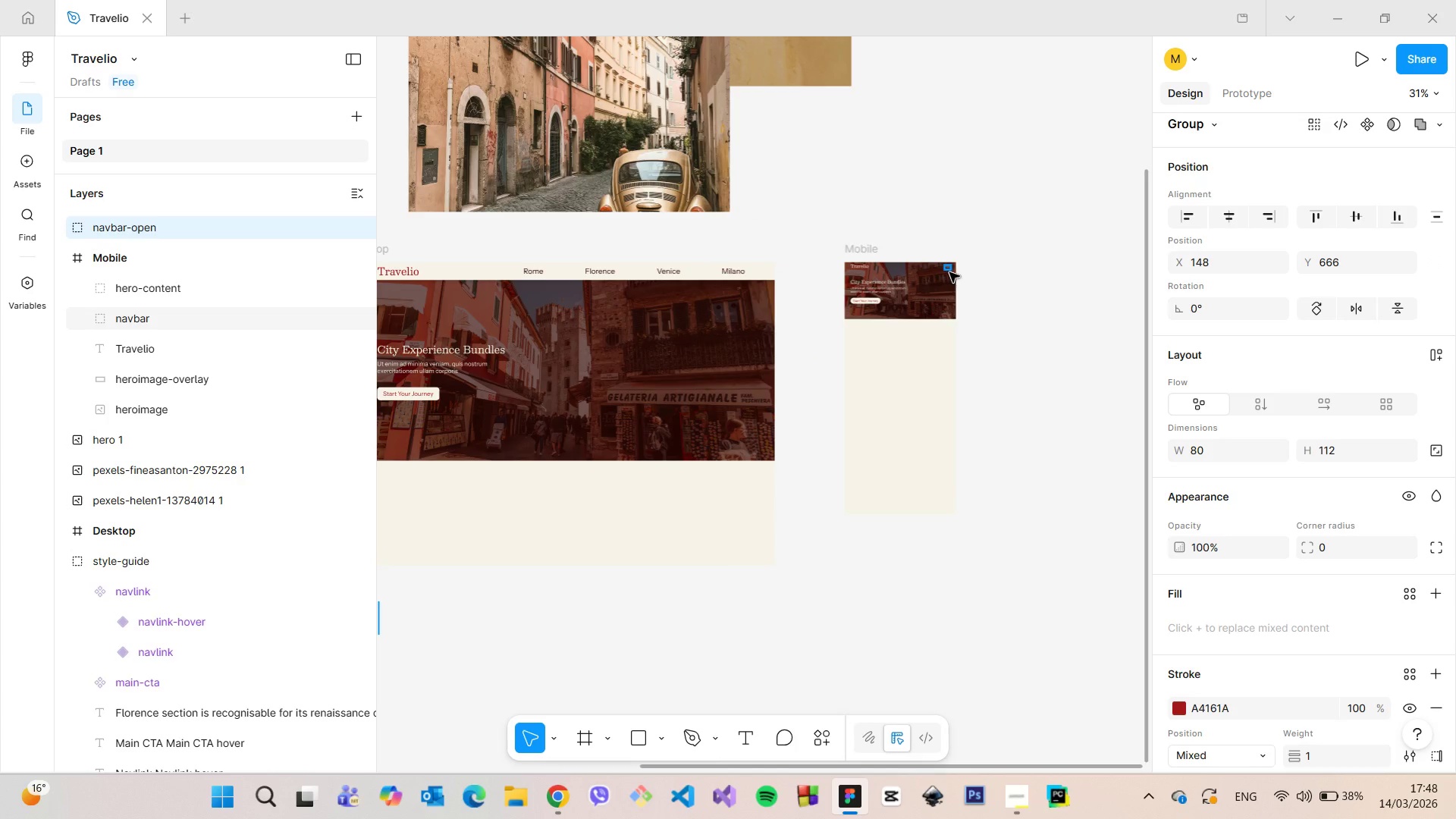 
left_click([949, 272])
 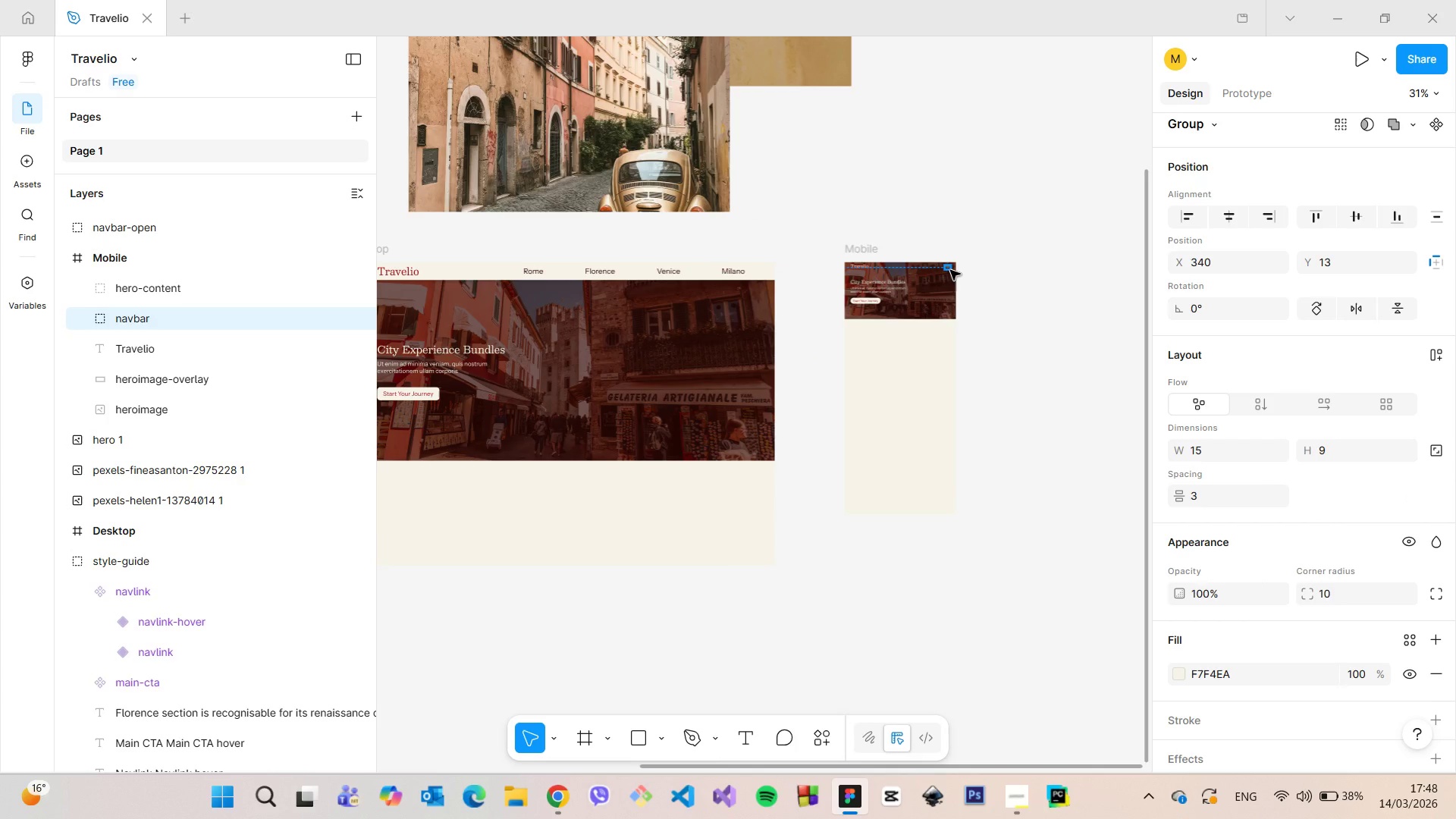 
left_click_drag(start_coordinate=[950, 270], to_coordinate=[490, 591])
 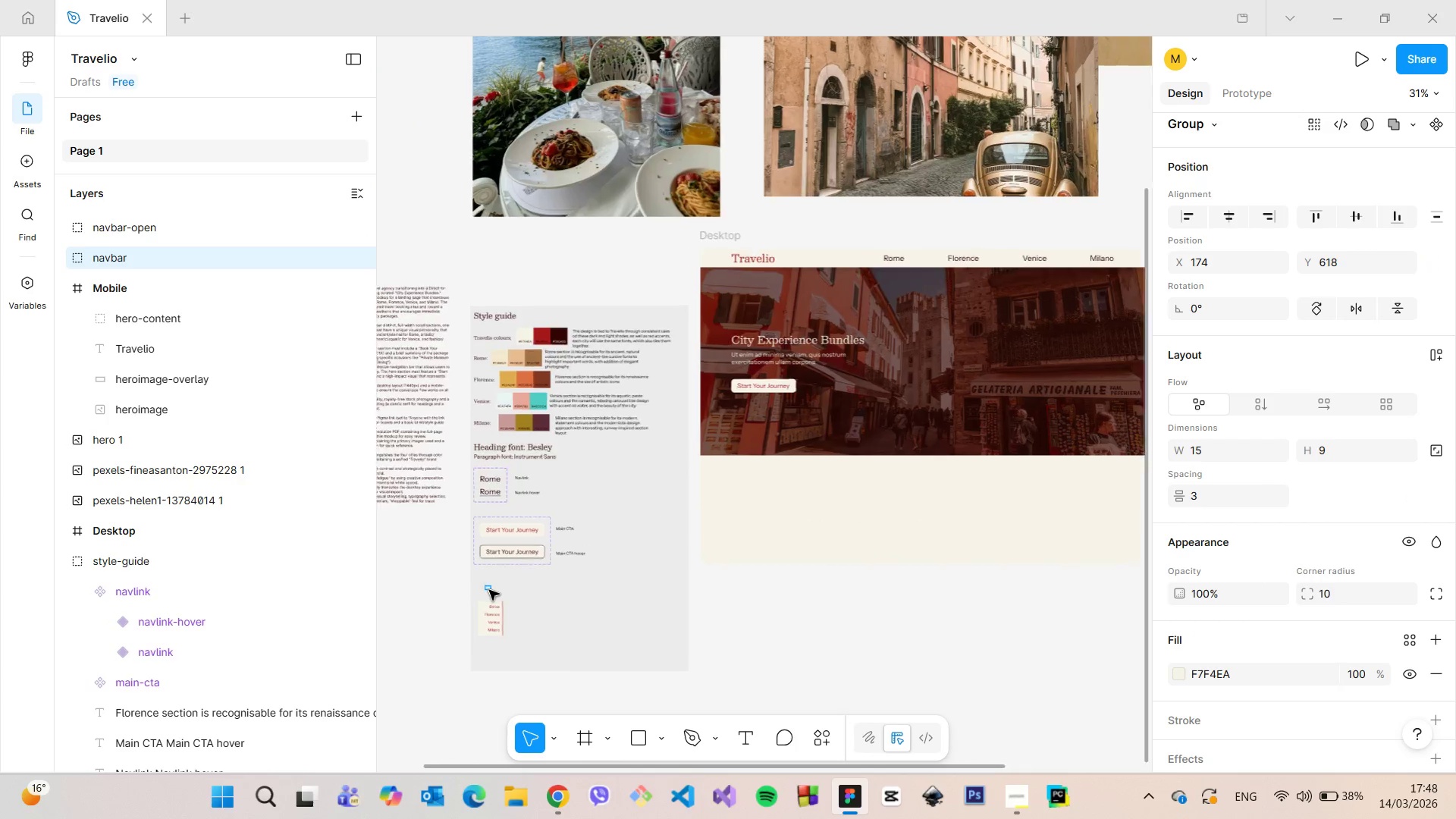 
scroll: coordinate [488, 590], scroll_direction: up, amount: 14.0
 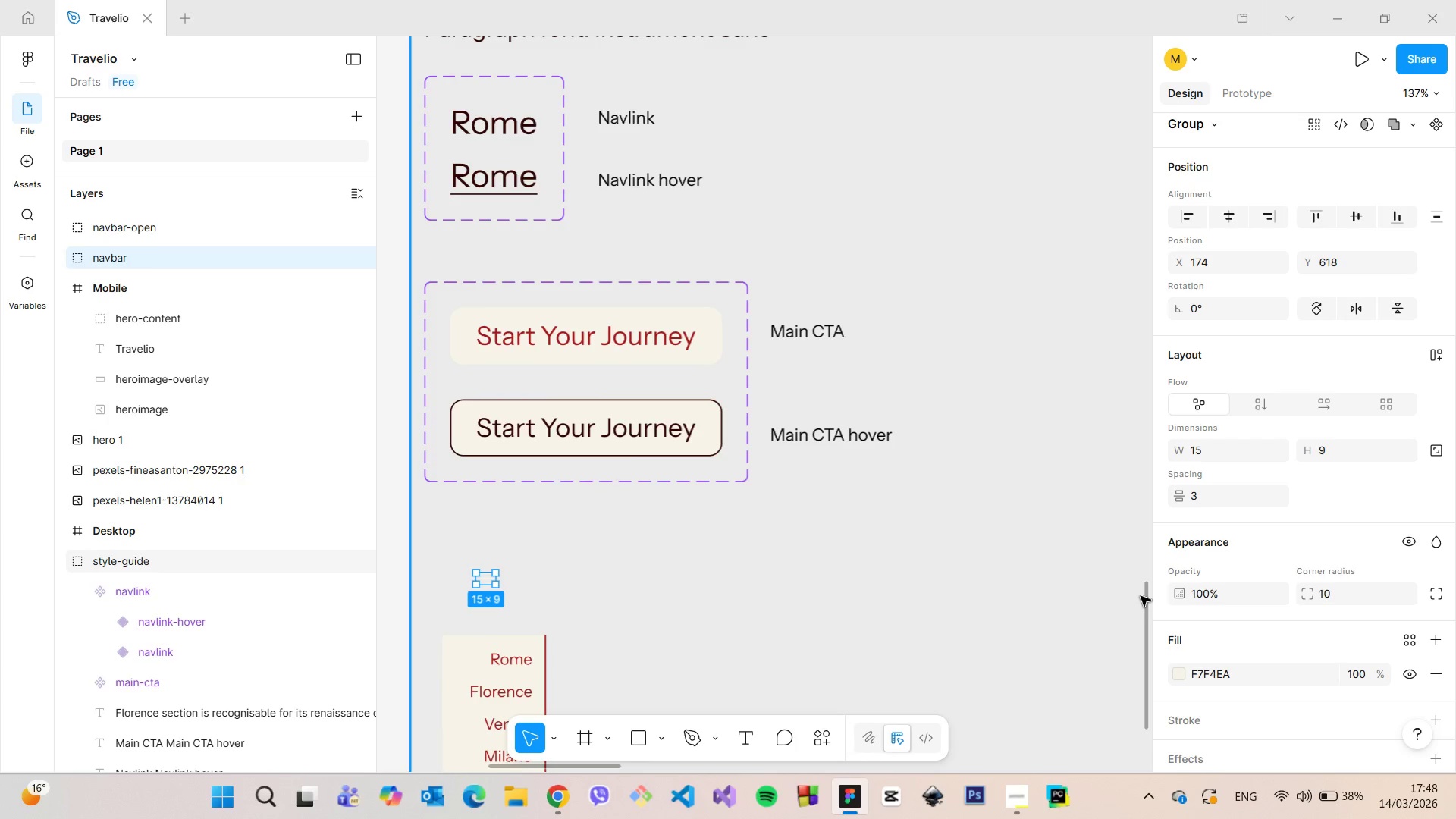 
left_click_drag(start_coordinate=[1144, 595], to_coordinate=[1138, 629])
 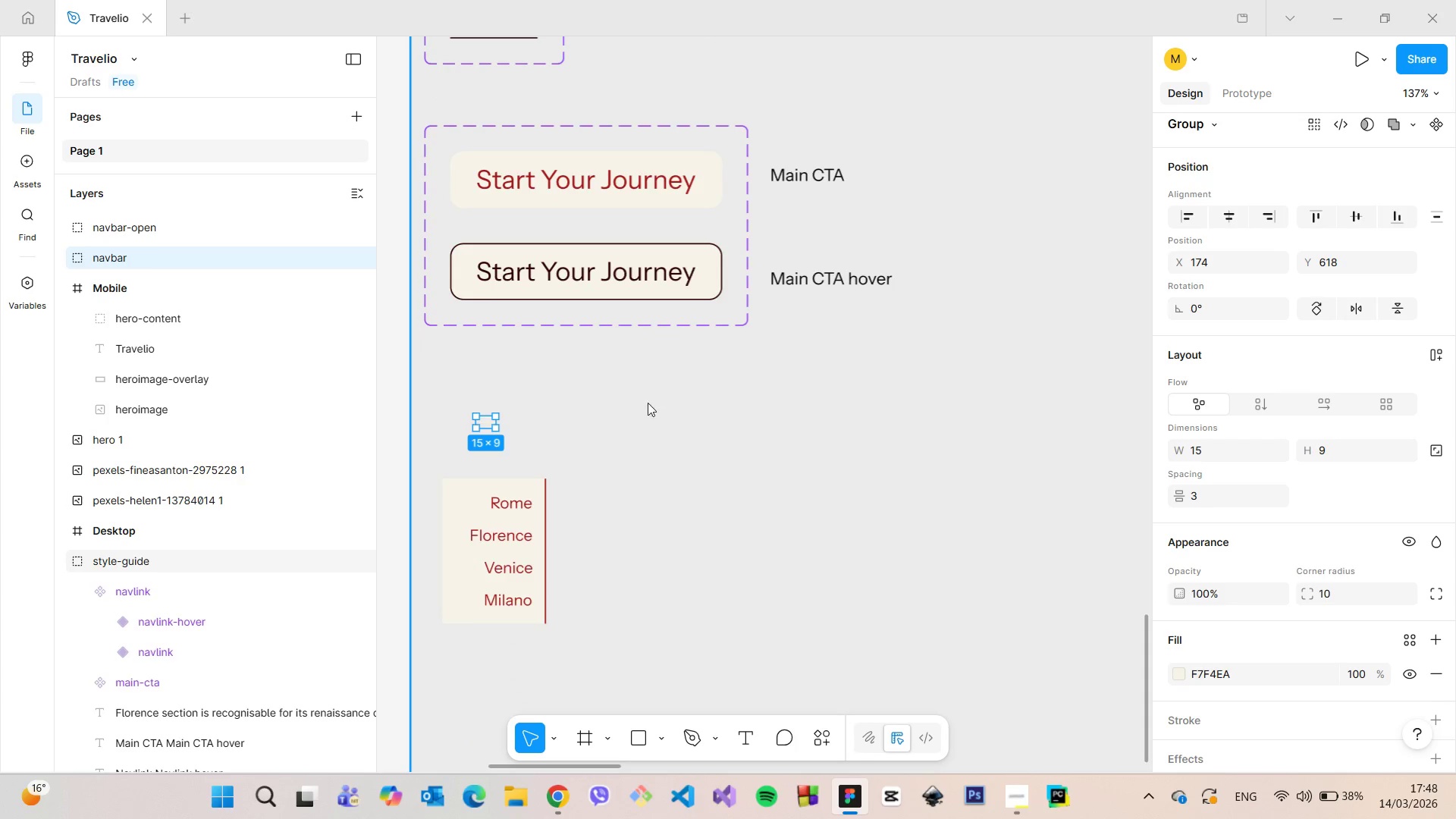 
left_click([648, 403])
 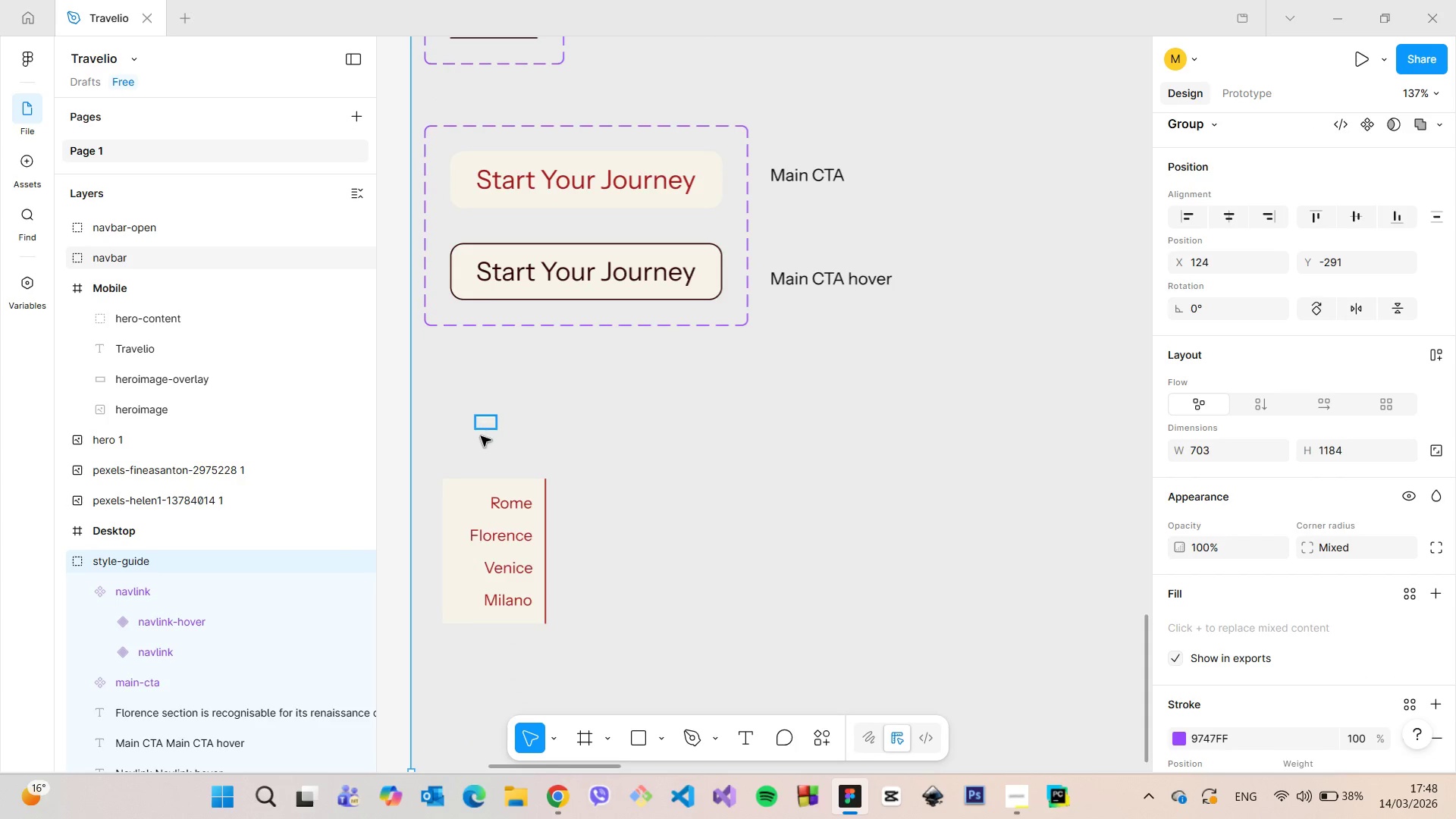 
scroll: coordinate [484, 464], scroll_direction: up, amount: 9.0
 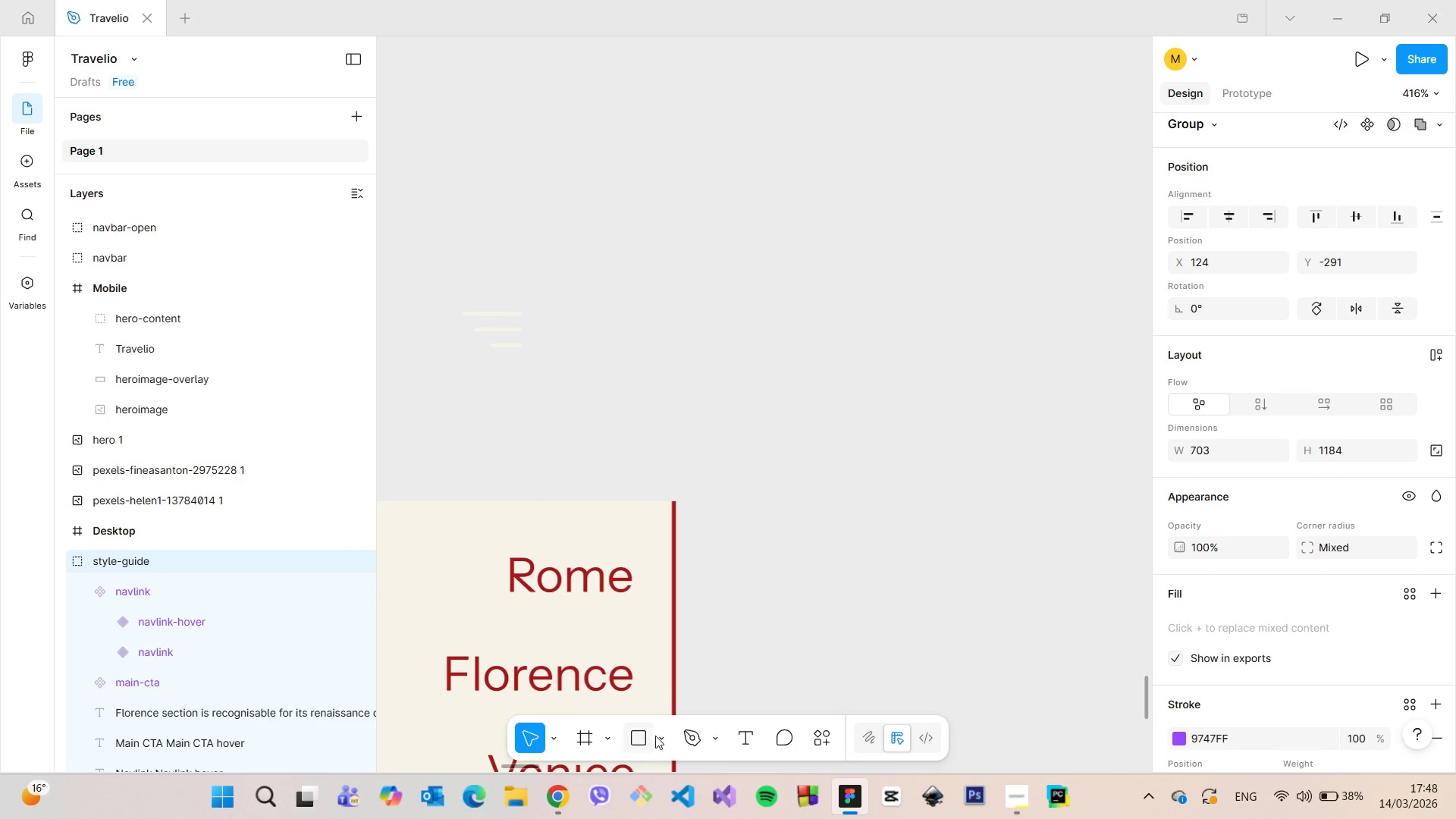 
left_click([661, 734])
 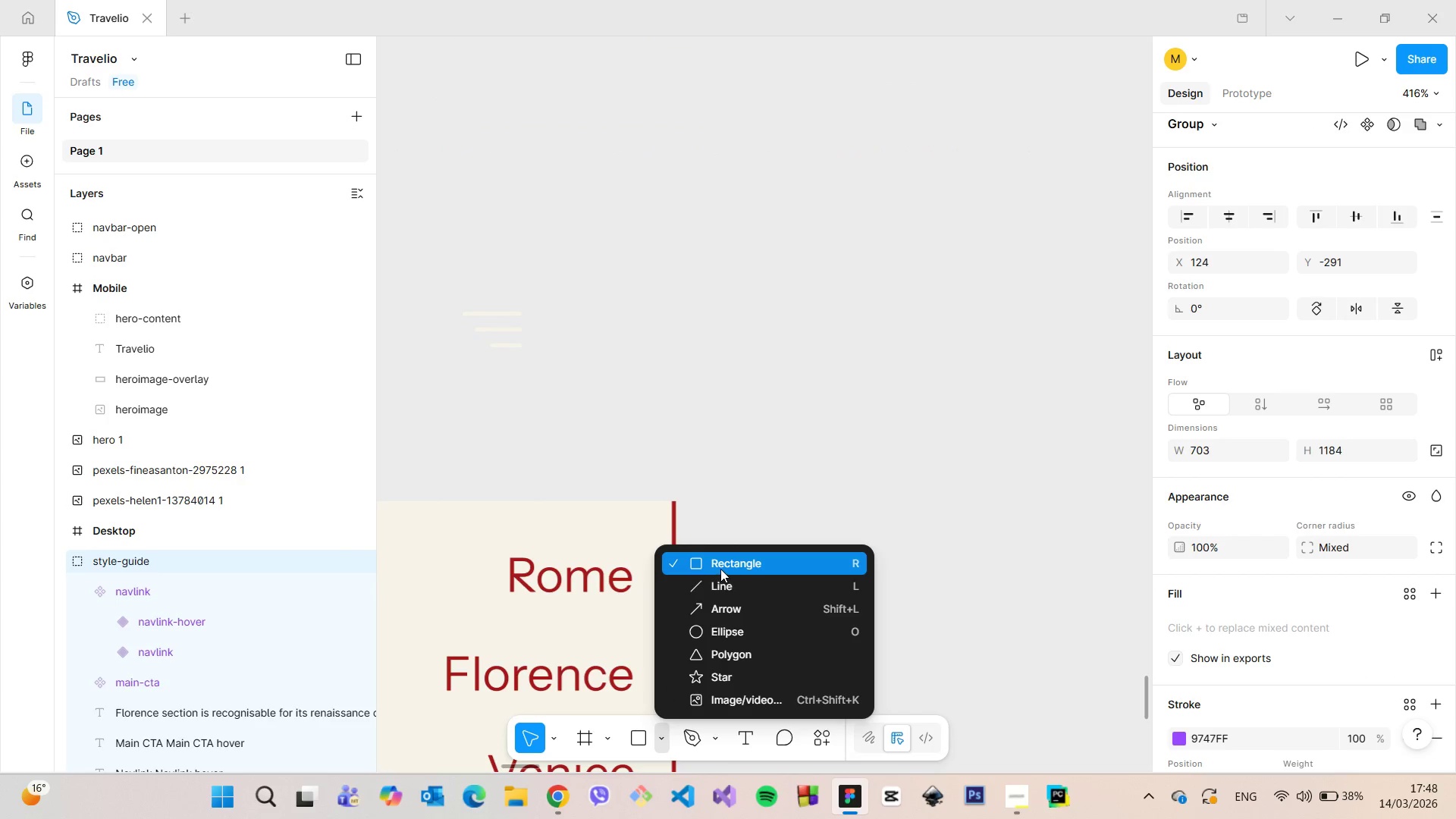 
left_click([720, 569])
 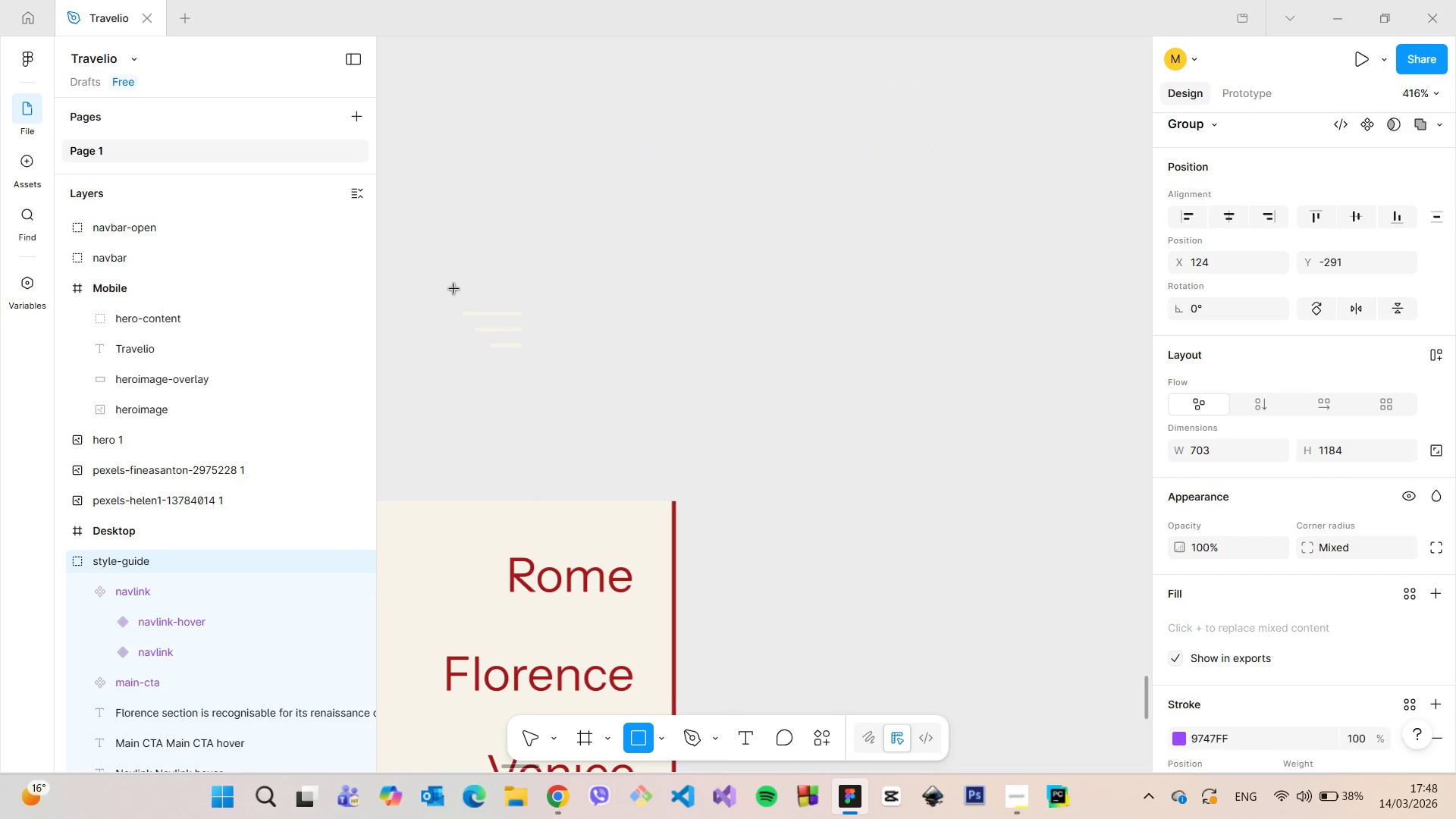 
left_click_drag(start_coordinate=[450, 288], to_coordinate=[542, 372])
 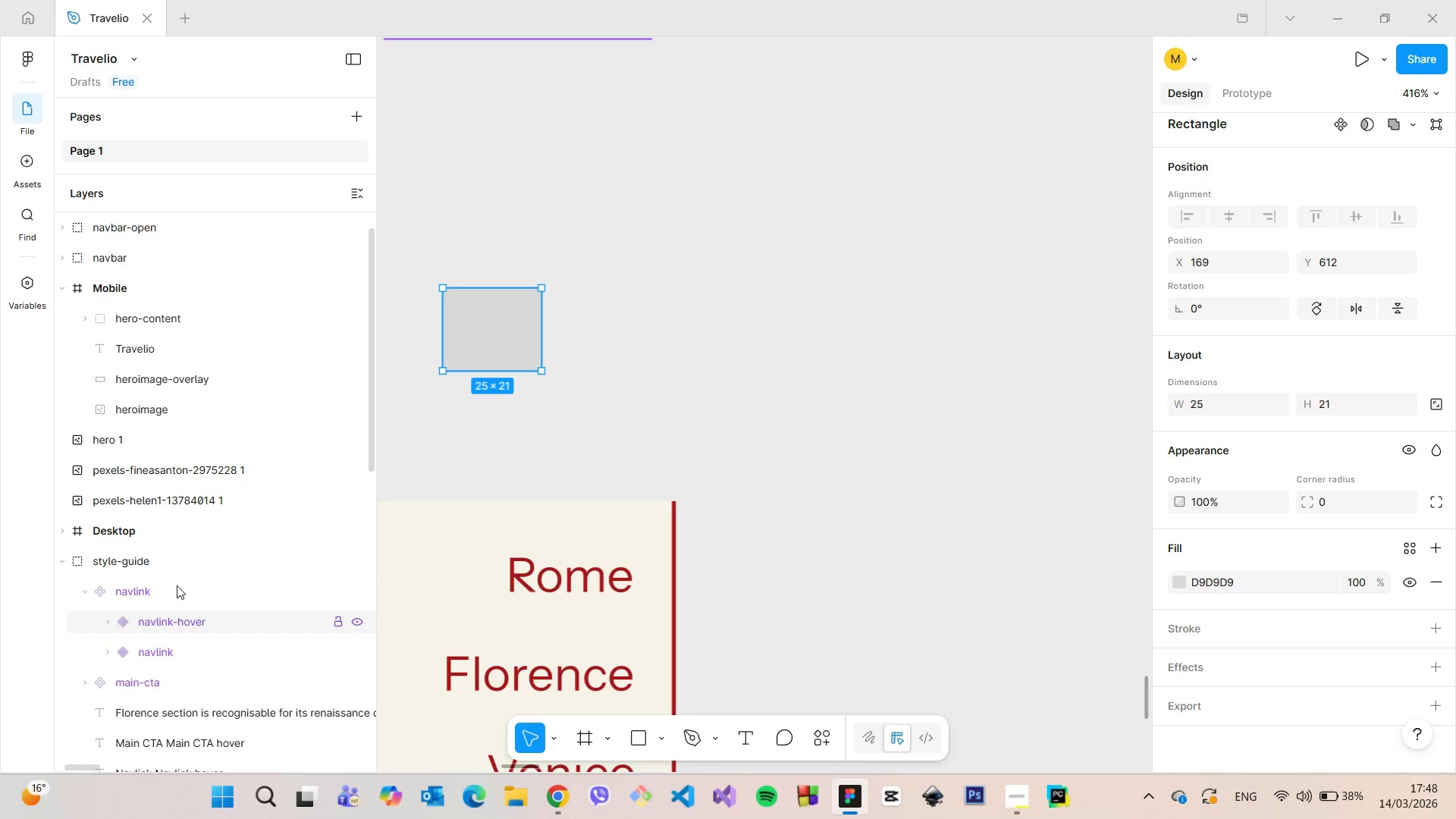 
scroll: coordinate [249, 481], scroll_direction: up, amount: 9.0
 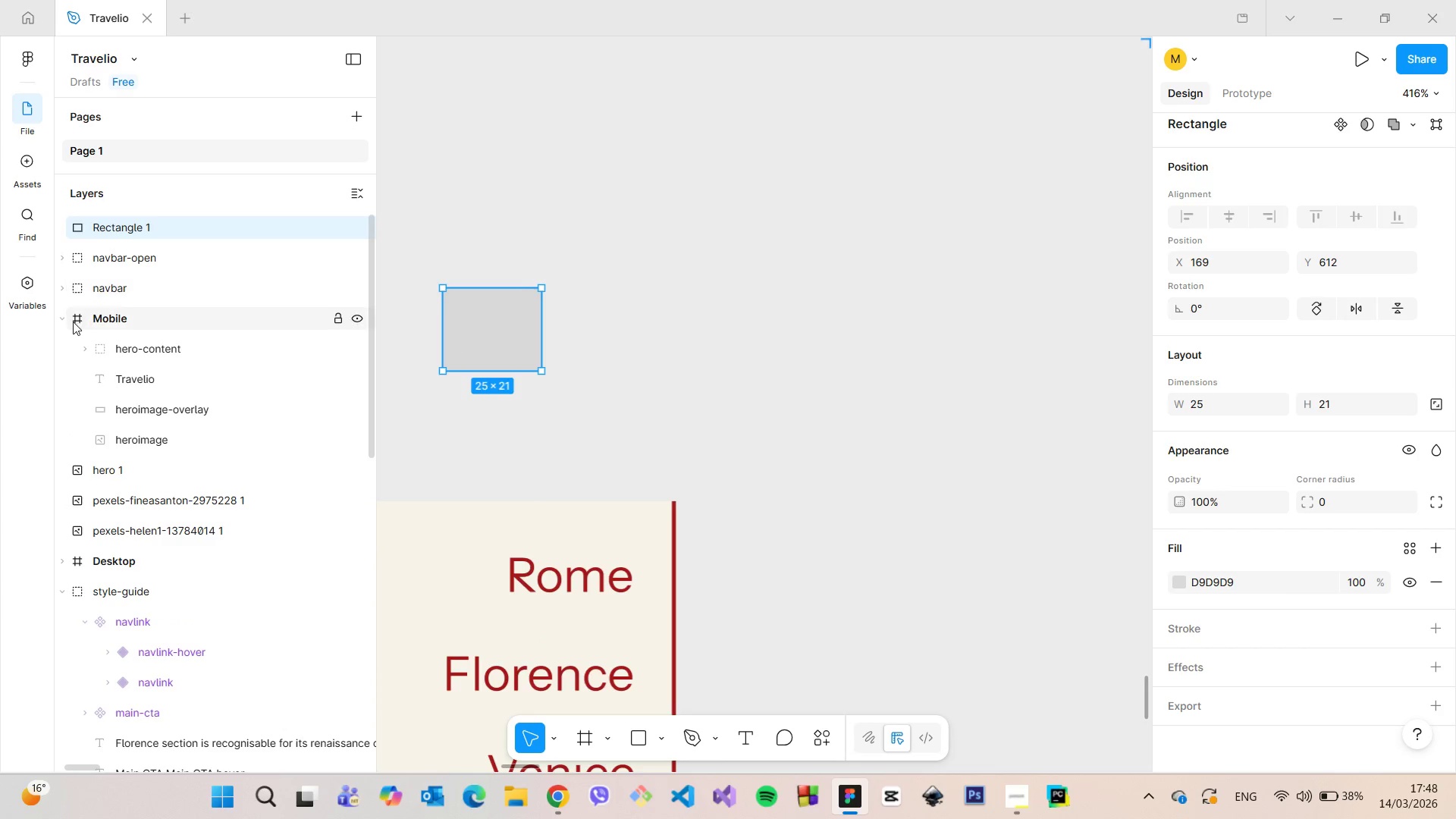 
left_click([62, 321])
 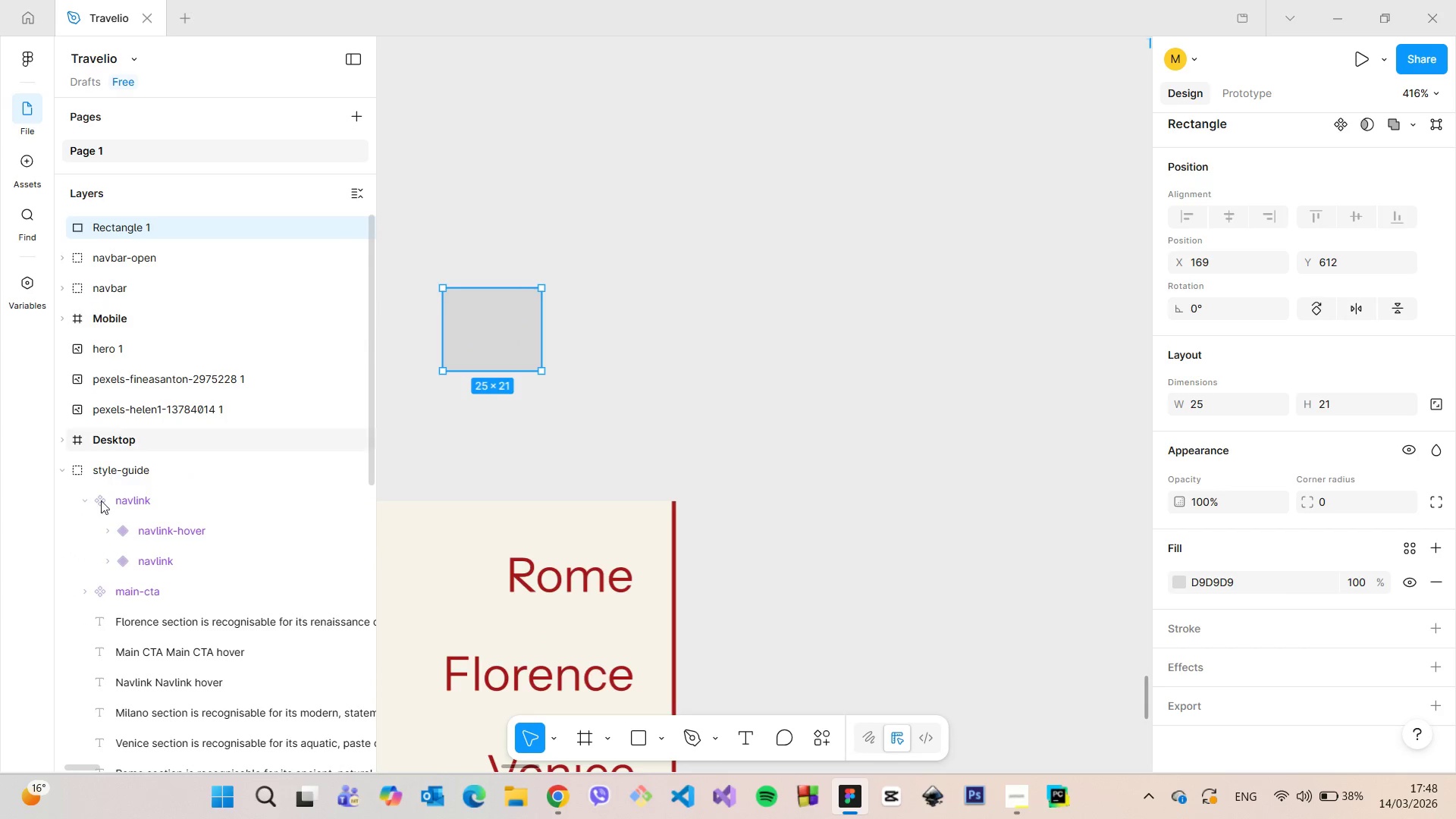 
left_click([86, 498])
 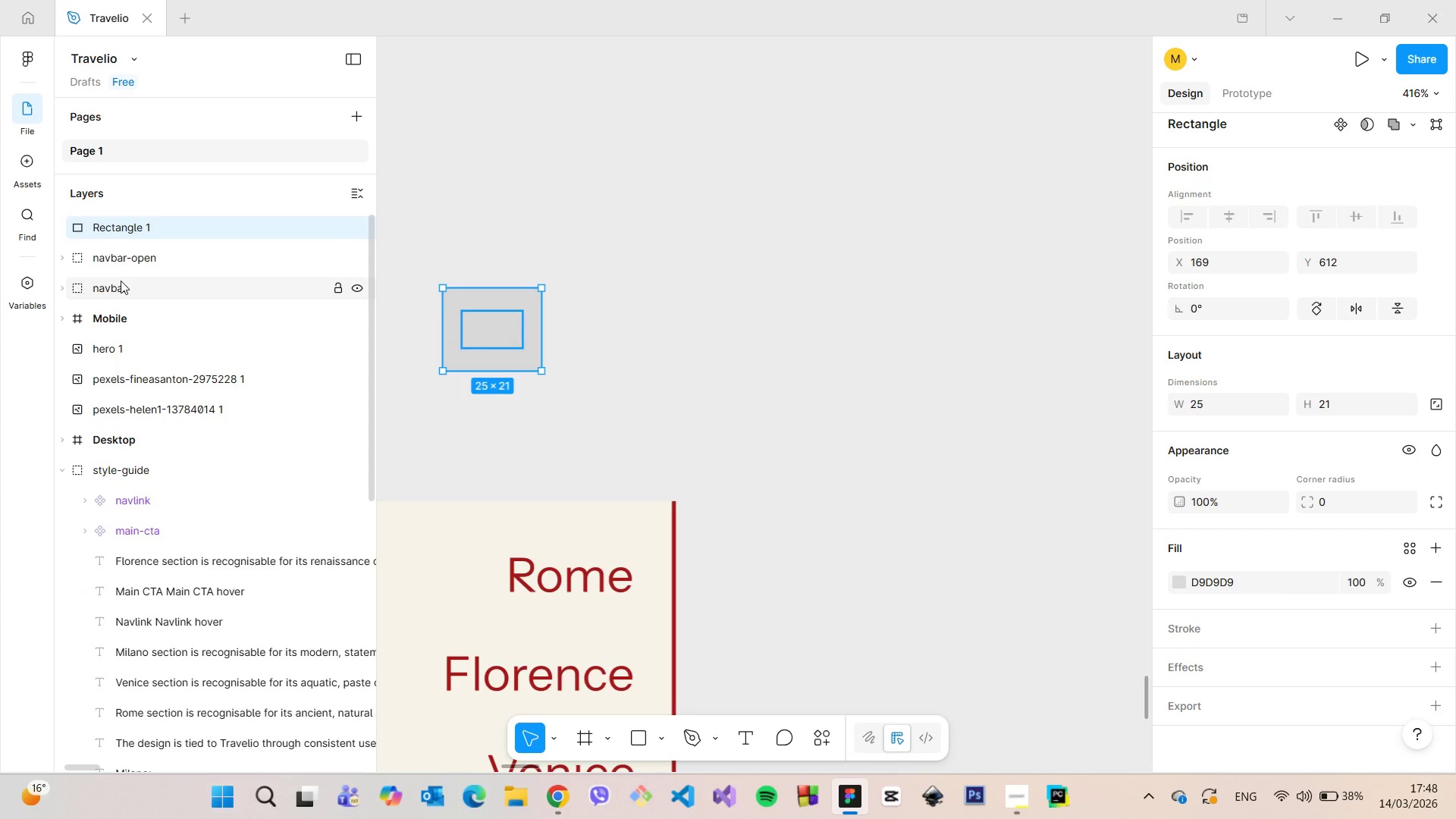 
left_click_drag(start_coordinate=[121, 283], to_coordinate=[149, 487])
 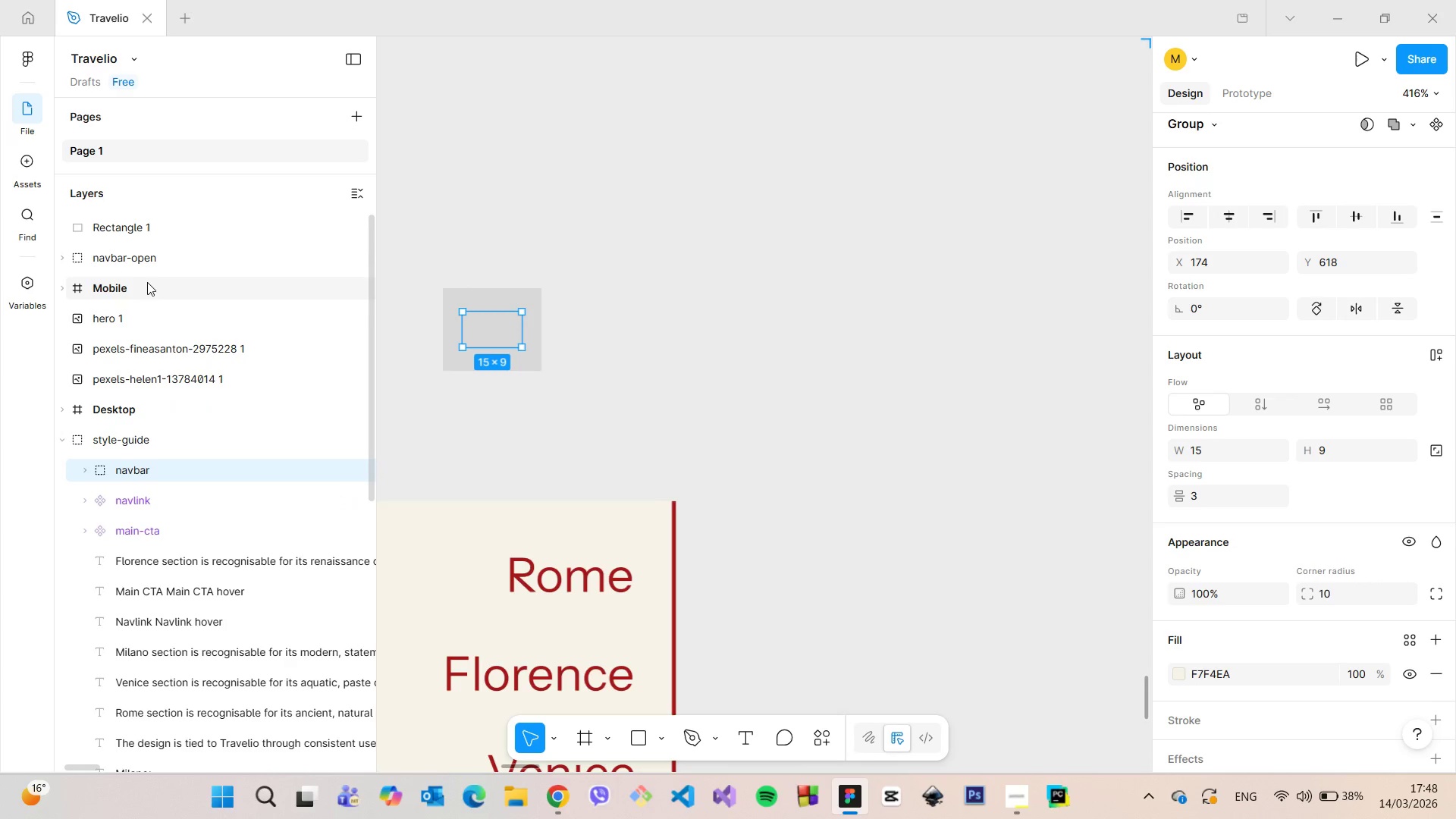 
left_click_drag(start_coordinate=[144, 256], to_coordinate=[169, 462])
 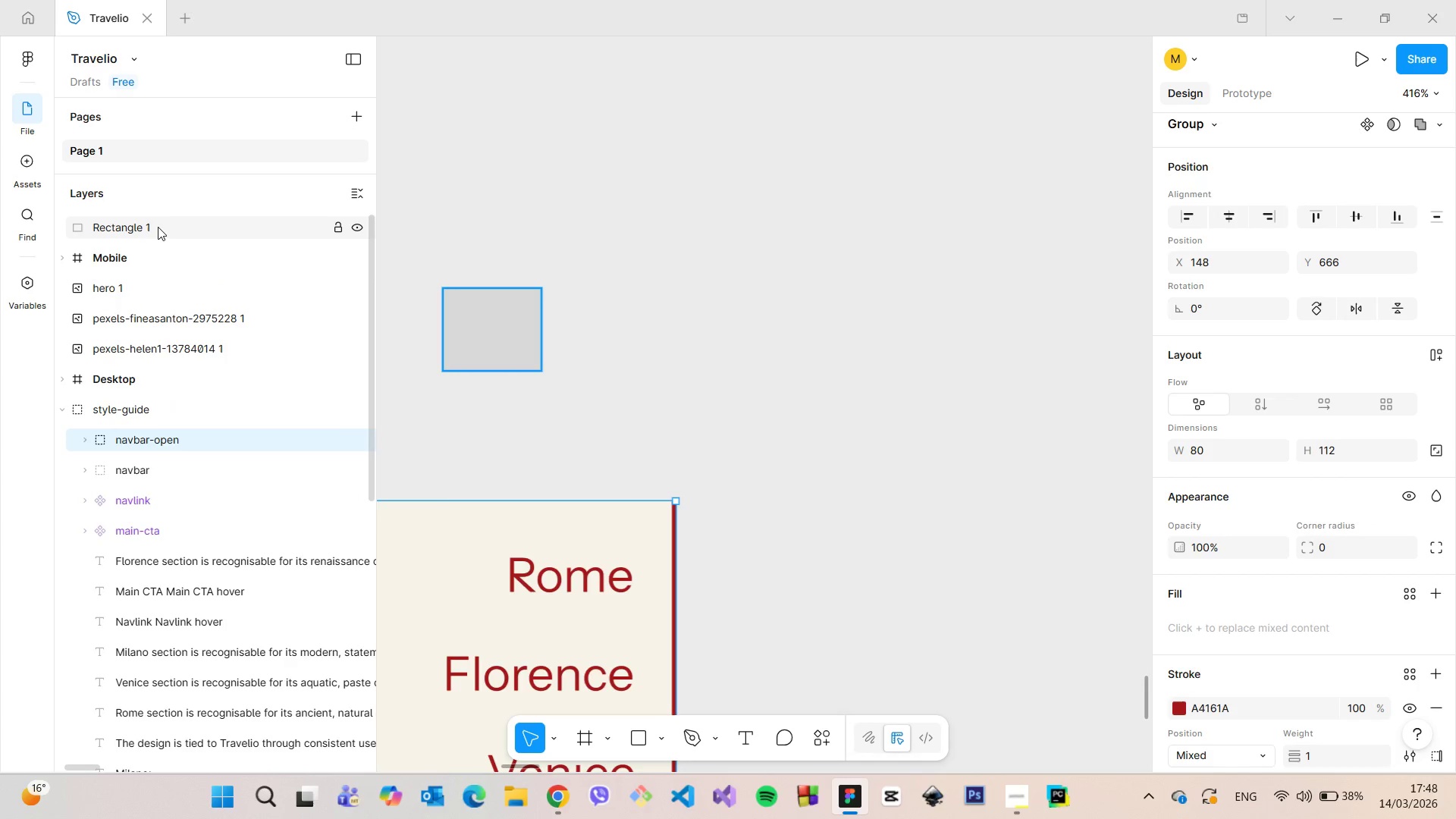 
left_click_drag(start_coordinate=[156, 225], to_coordinate=[175, 477])
 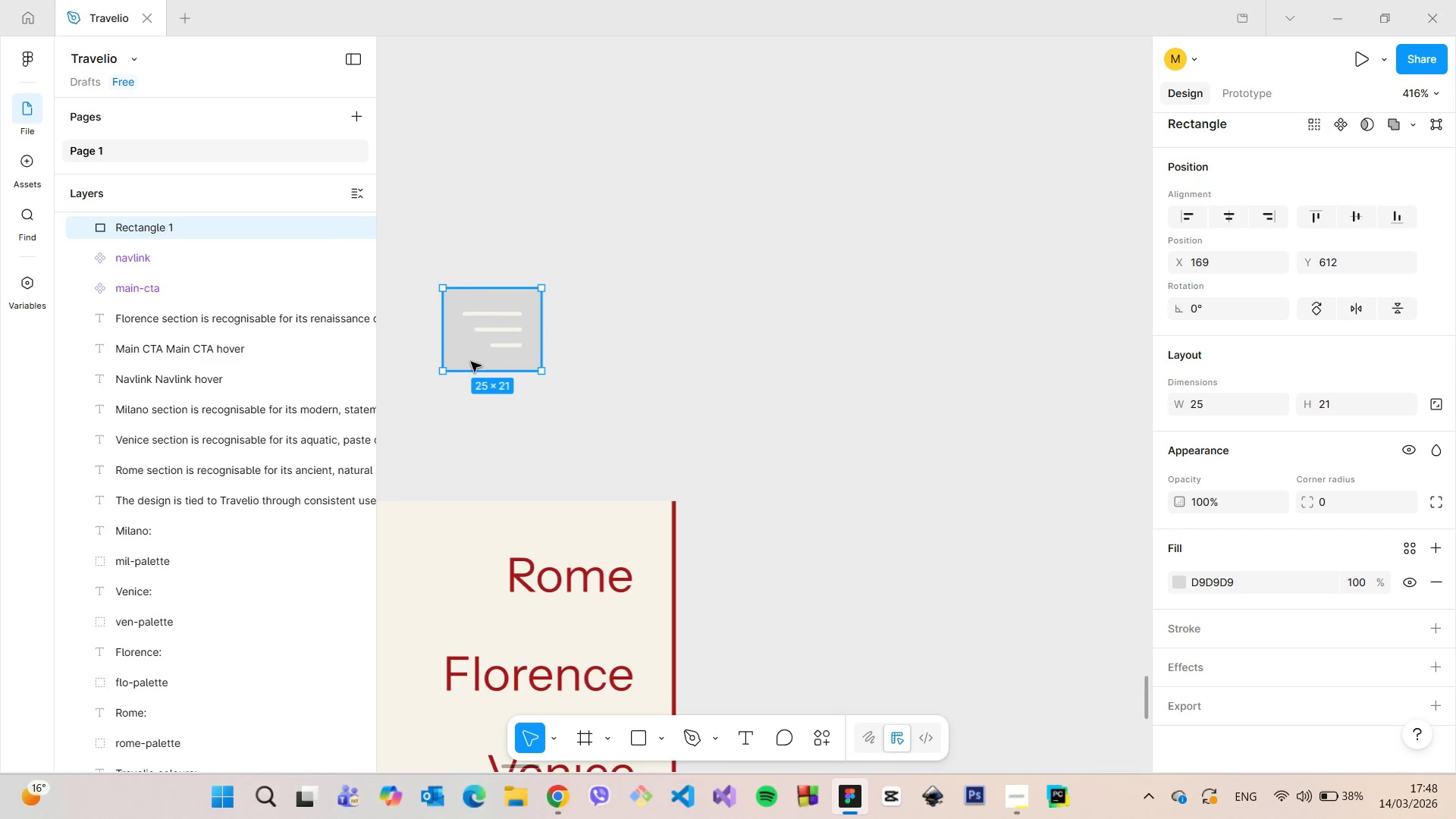 
left_click_drag(start_coordinate=[471, 362], to_coordinate=[597, 468])
 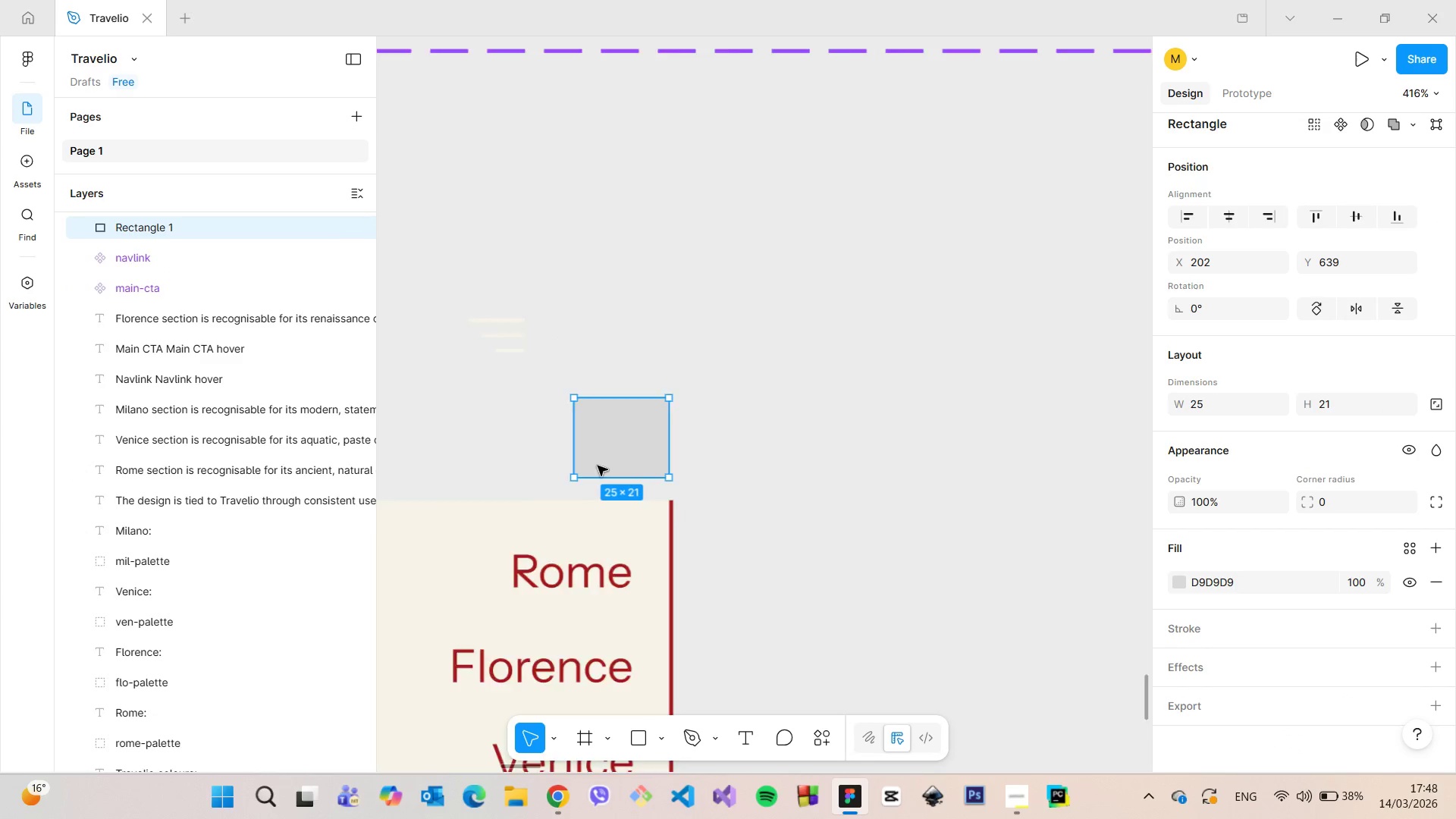 
scroll: coordinate [598, 466], scroll_direction: down, amount: 6.0
 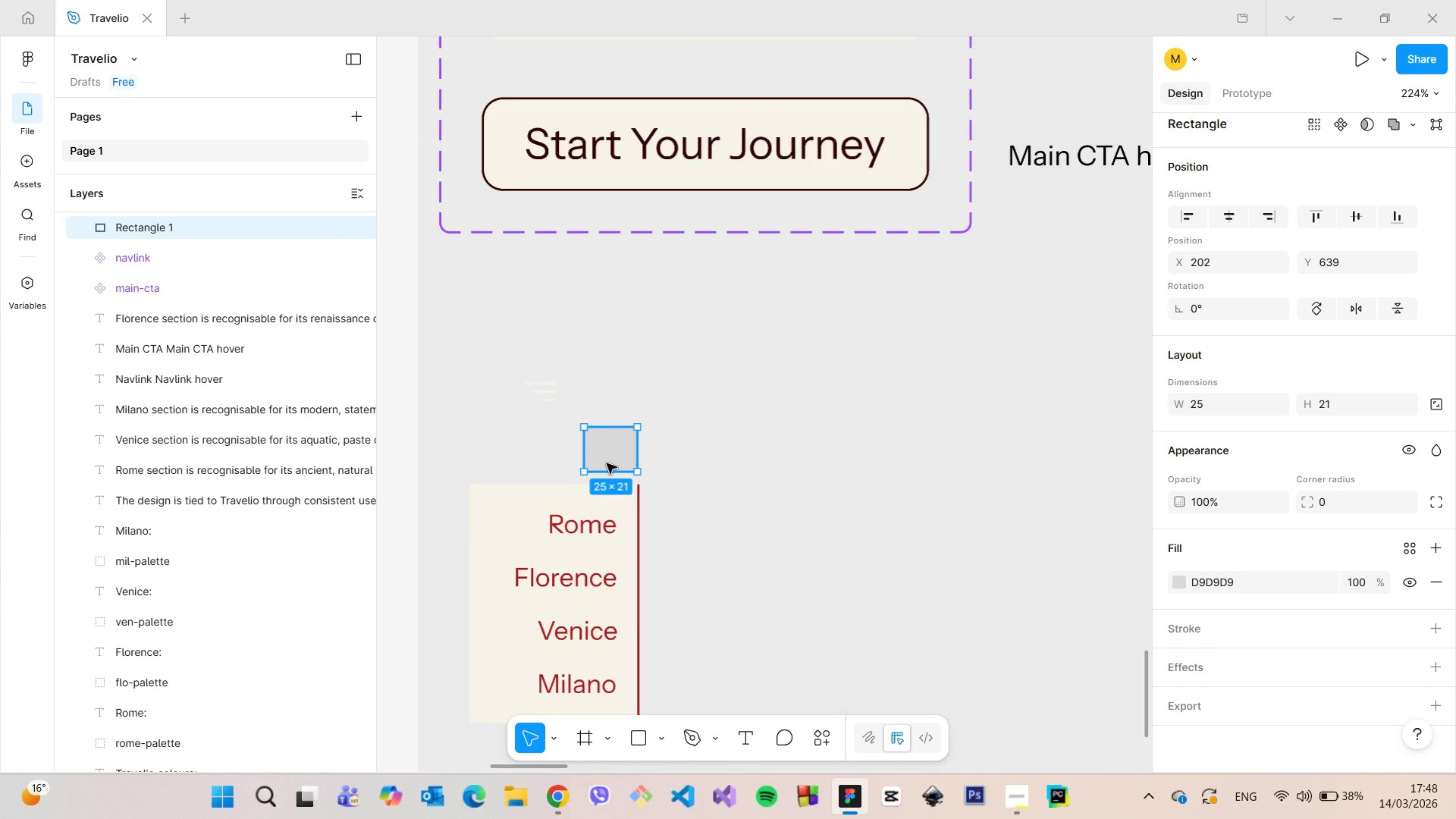 
left_click_drag(start_coordinate=[607, 463], to_coordinate=[537, 408])
 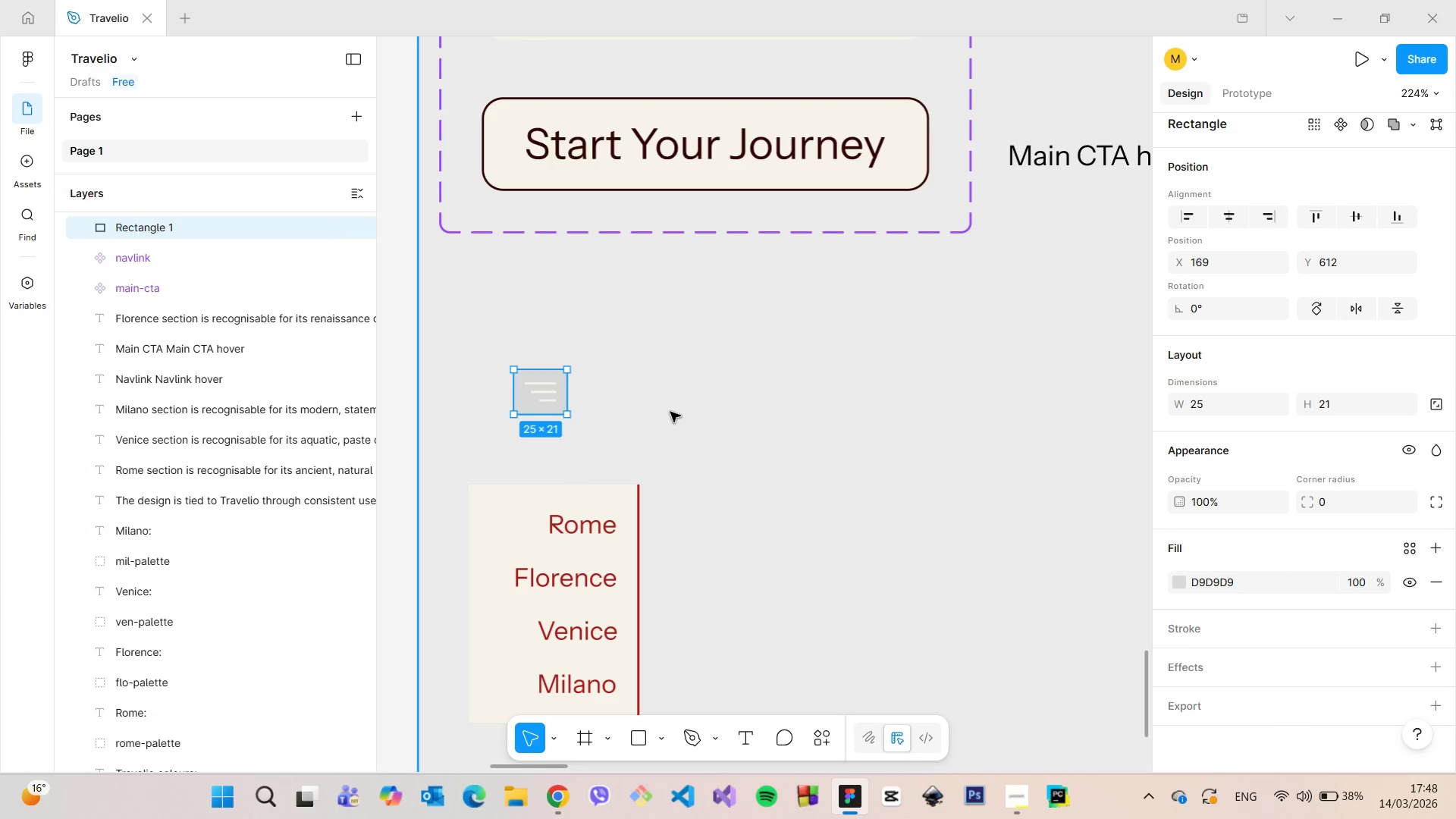 
left_click([670, 412])
 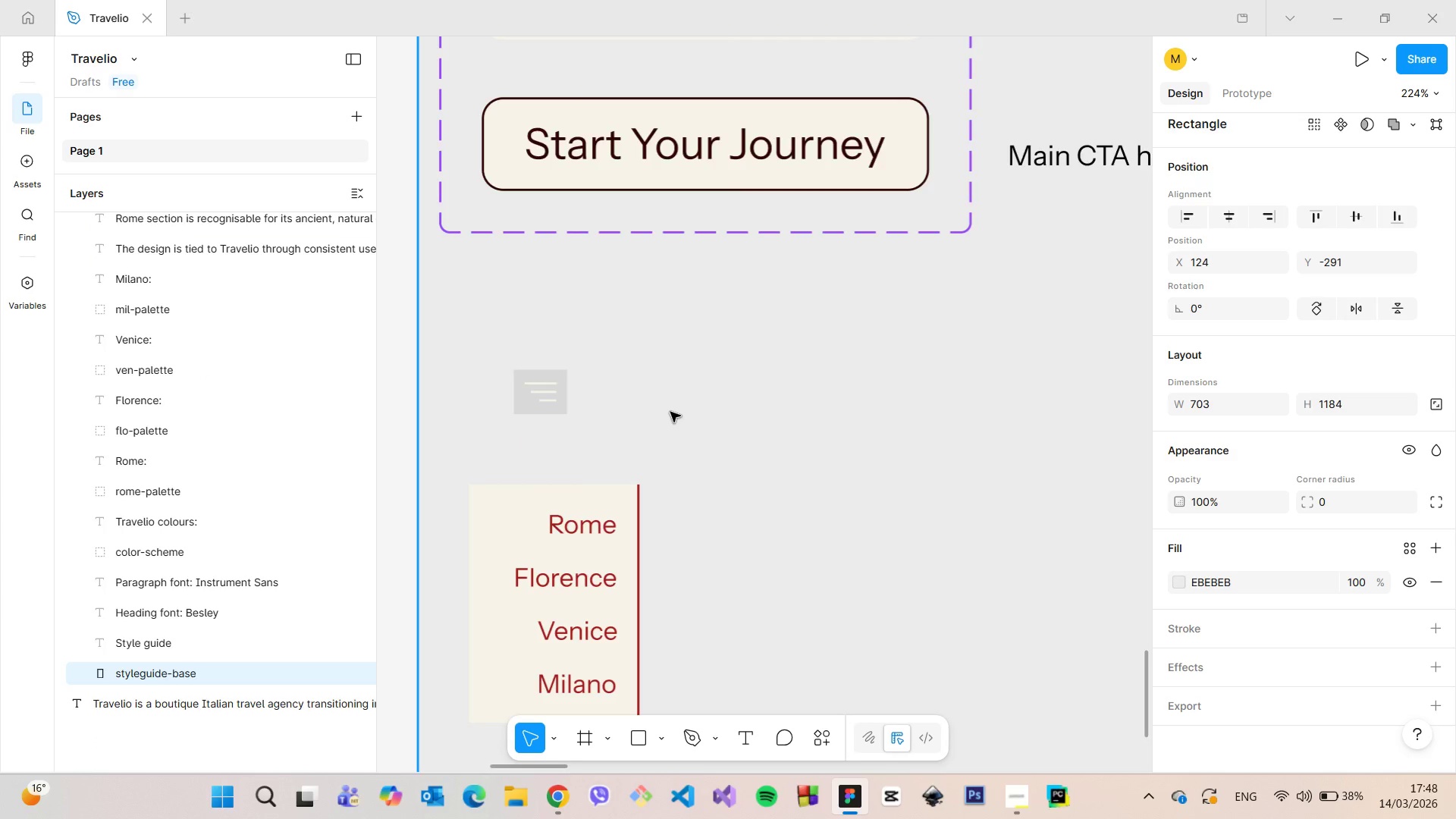 
scroll: coordinate [673, 413], scroll_direction: down, amount: 14.0
 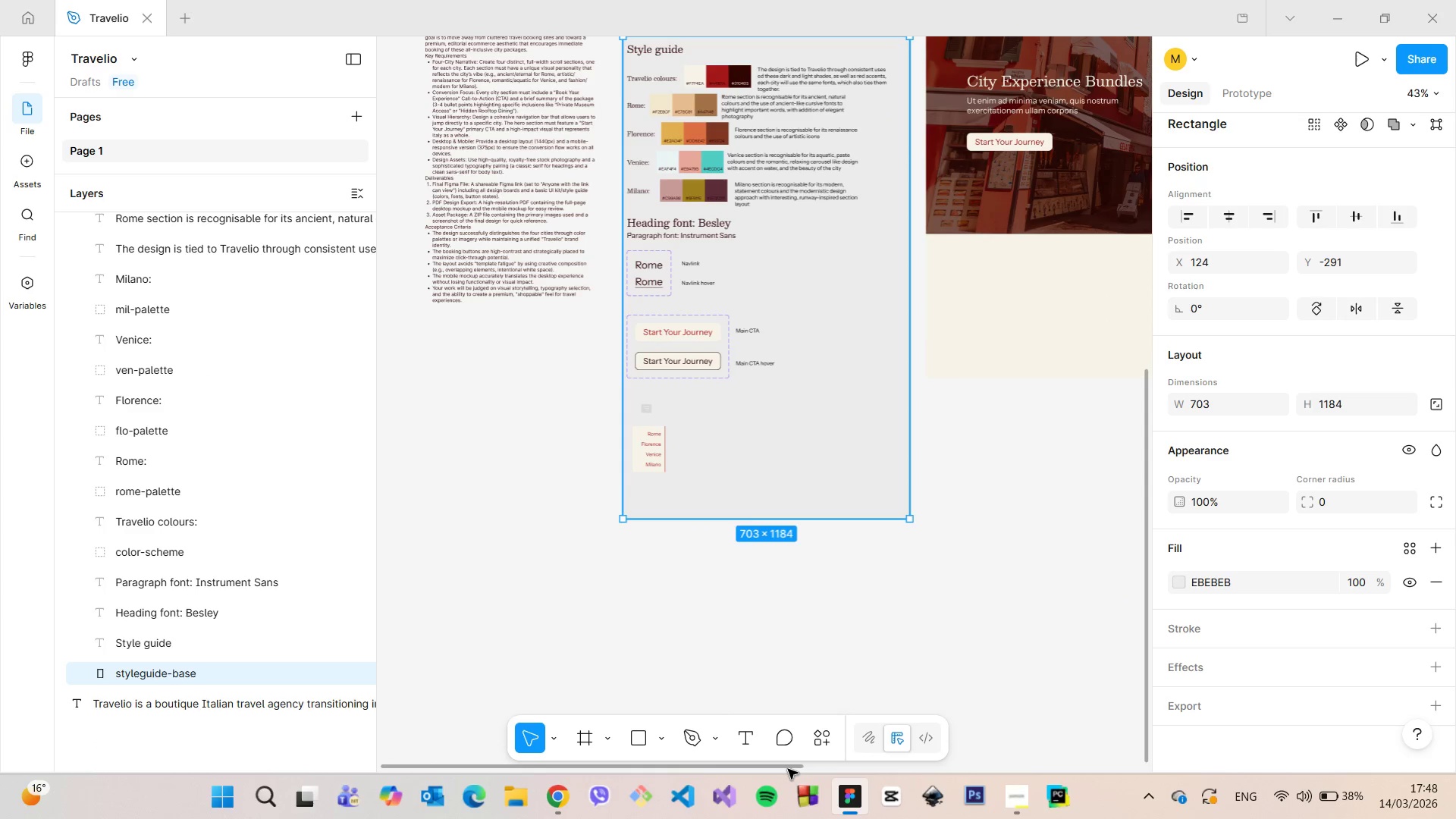 
left_click_drag(start_coordinate=[788, 769], to_coordinate=[981, 744])
 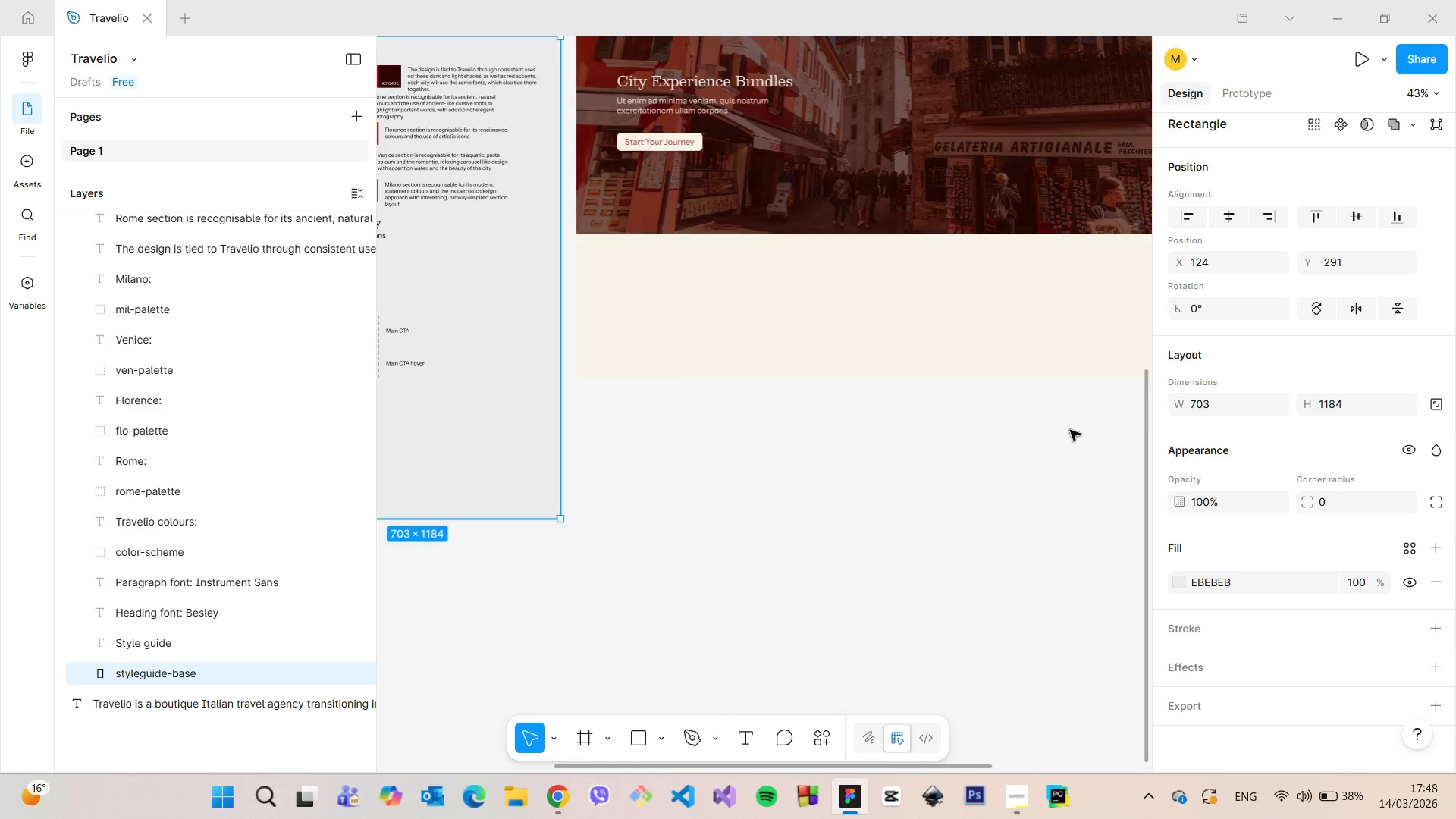 
scroll: coordinate [1070, 430], scroll_direction: down, amount: 7.0
 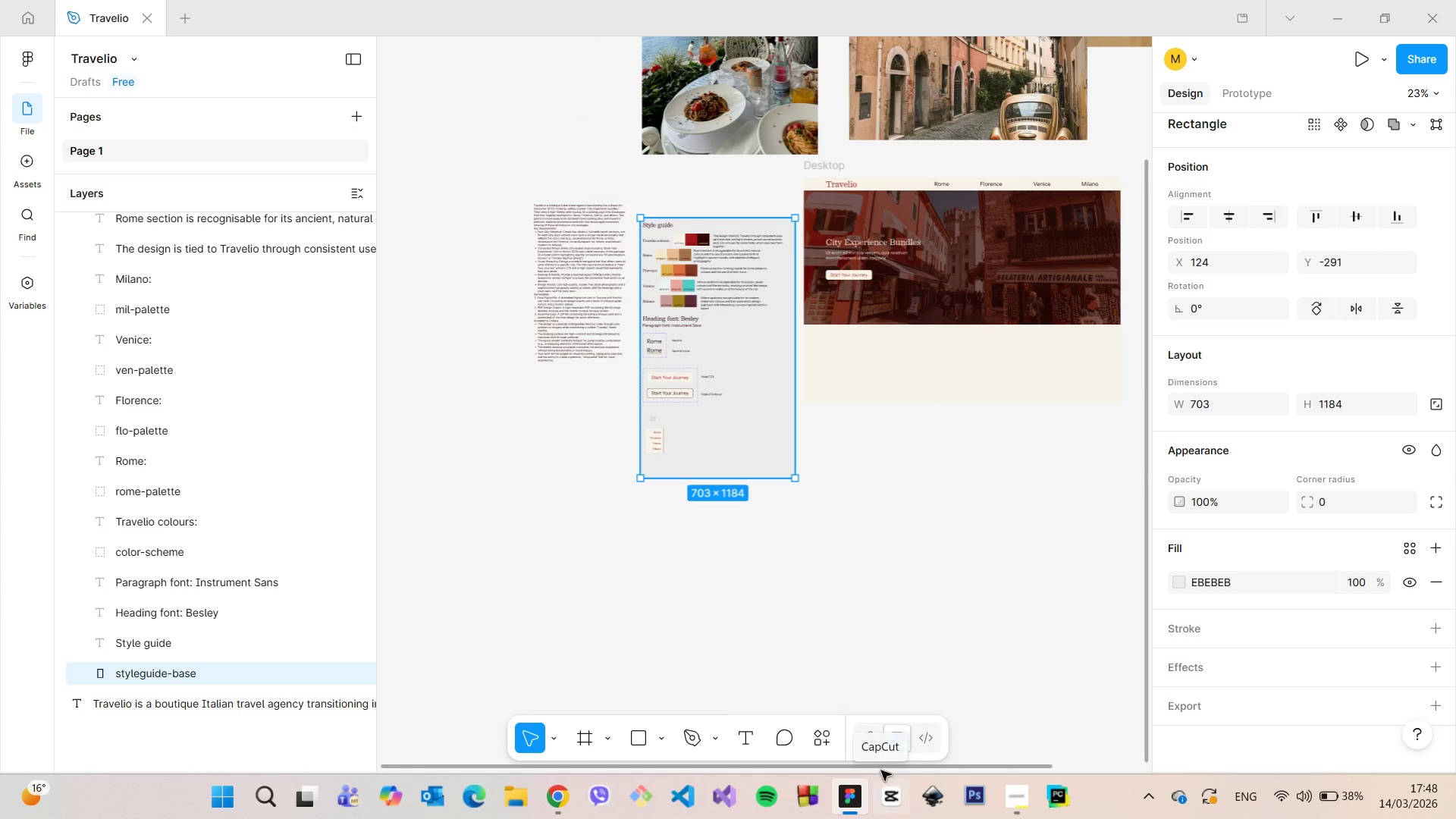 
left_click_drag(start_coordinate=[880, 767], to_coordinate=[898, 767])
 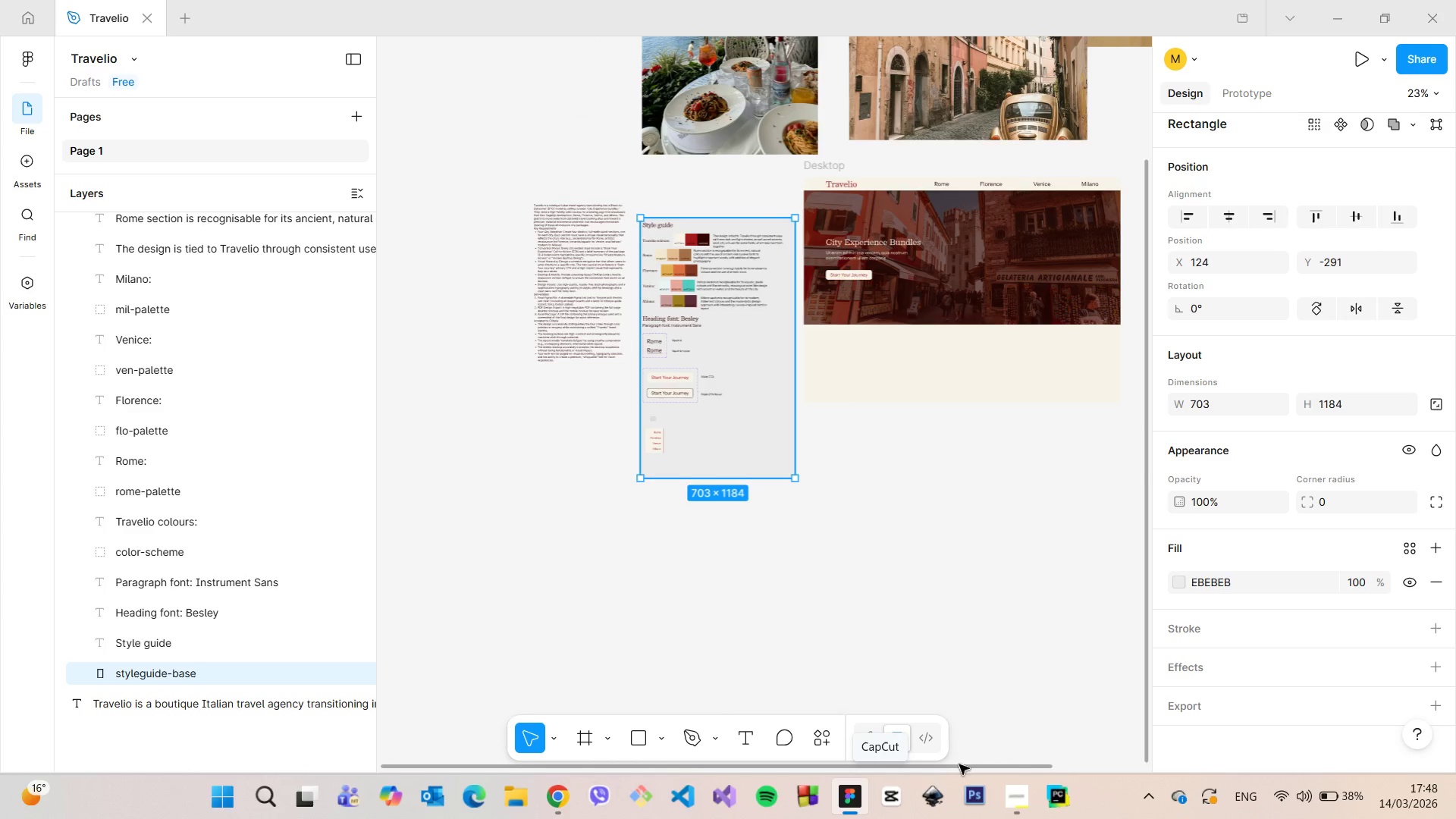 
left_click_drag(start_coordinate=[959, 764], to_coordinate=[1134, 726])
 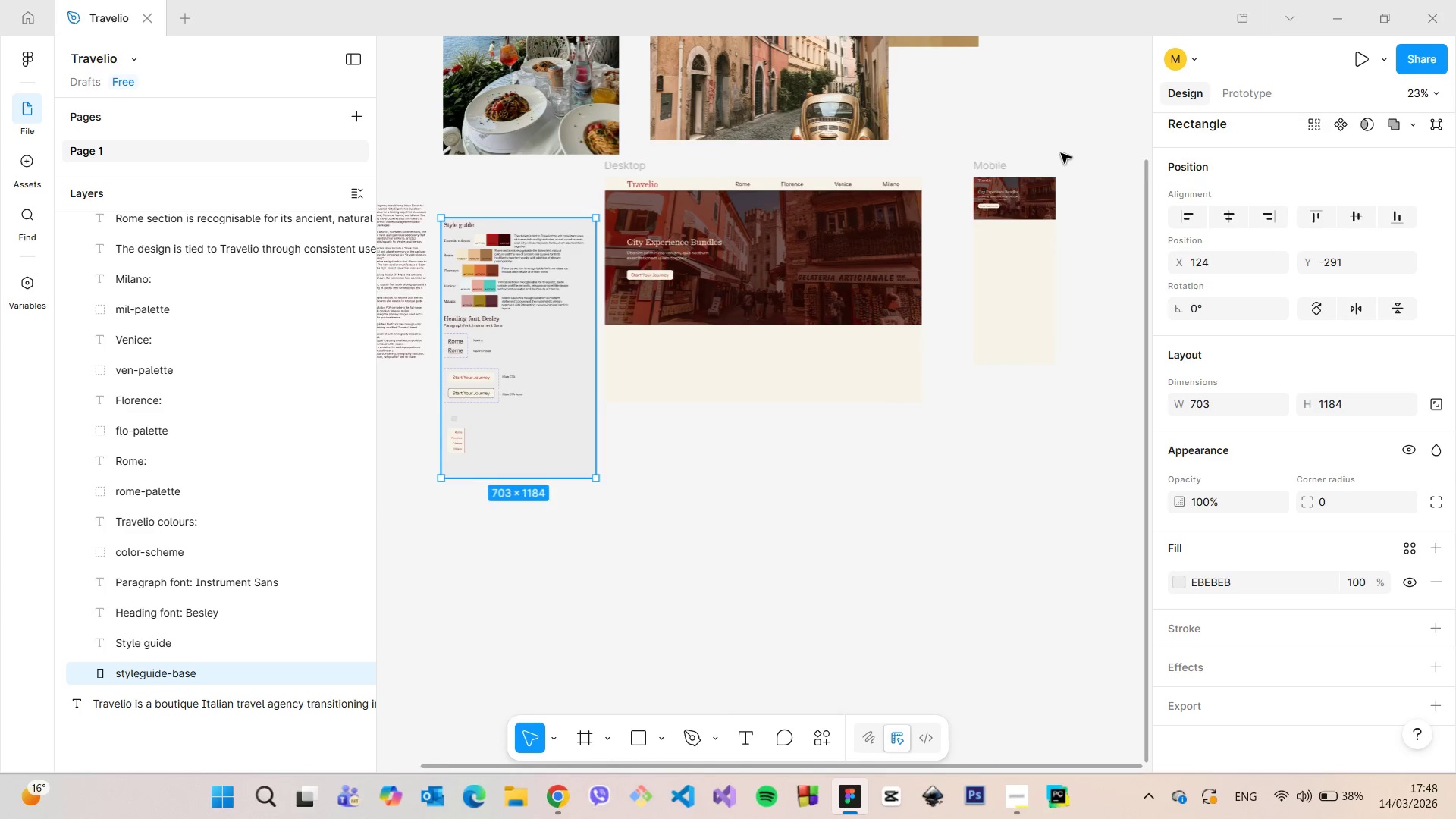 
scroll: coordinate [1057, 162], scroll_direction: up, amount: 12.0
 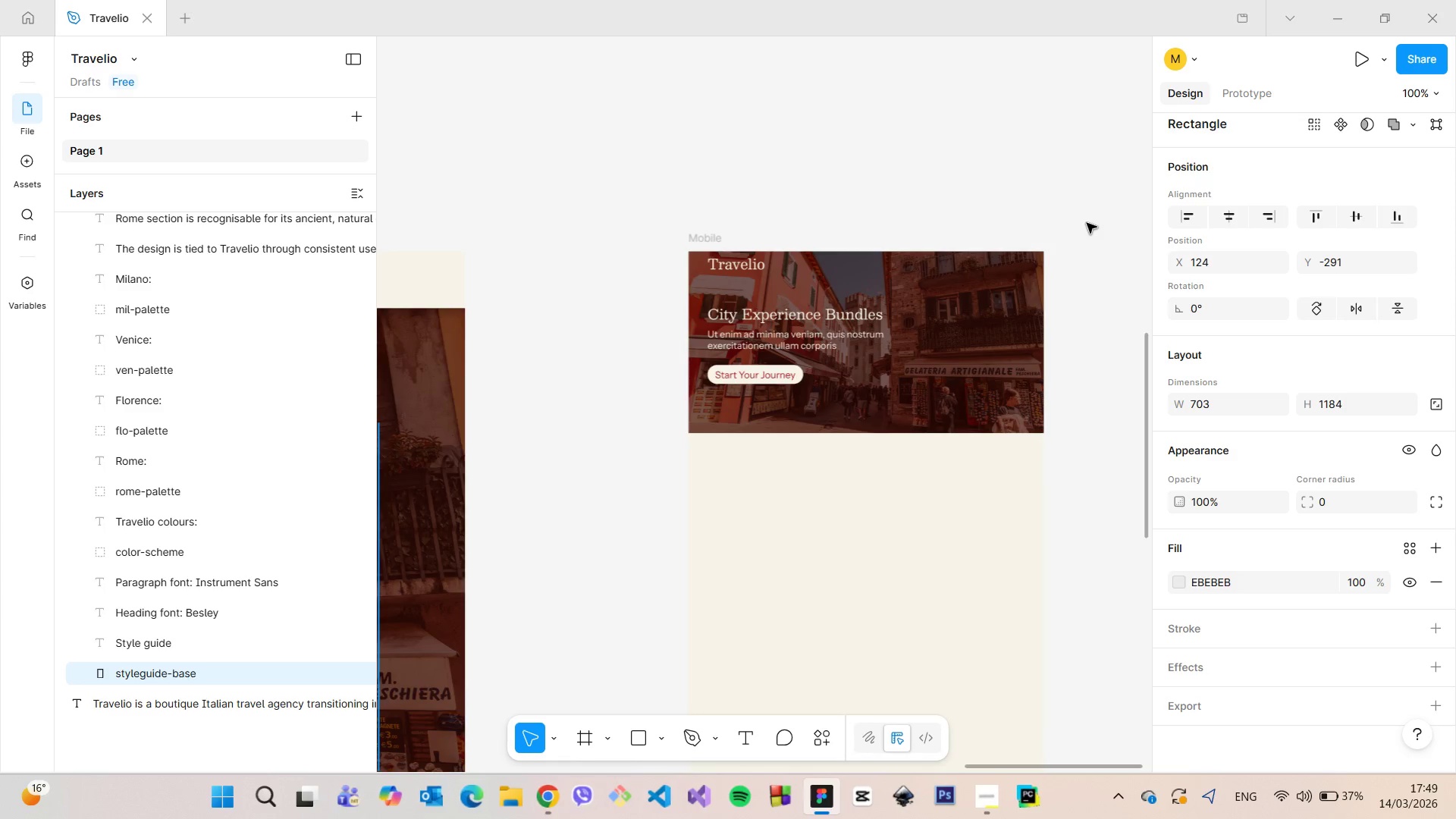 
scroll: coordinate [1087, 223], scroll_direction: down, amount: 15.0
 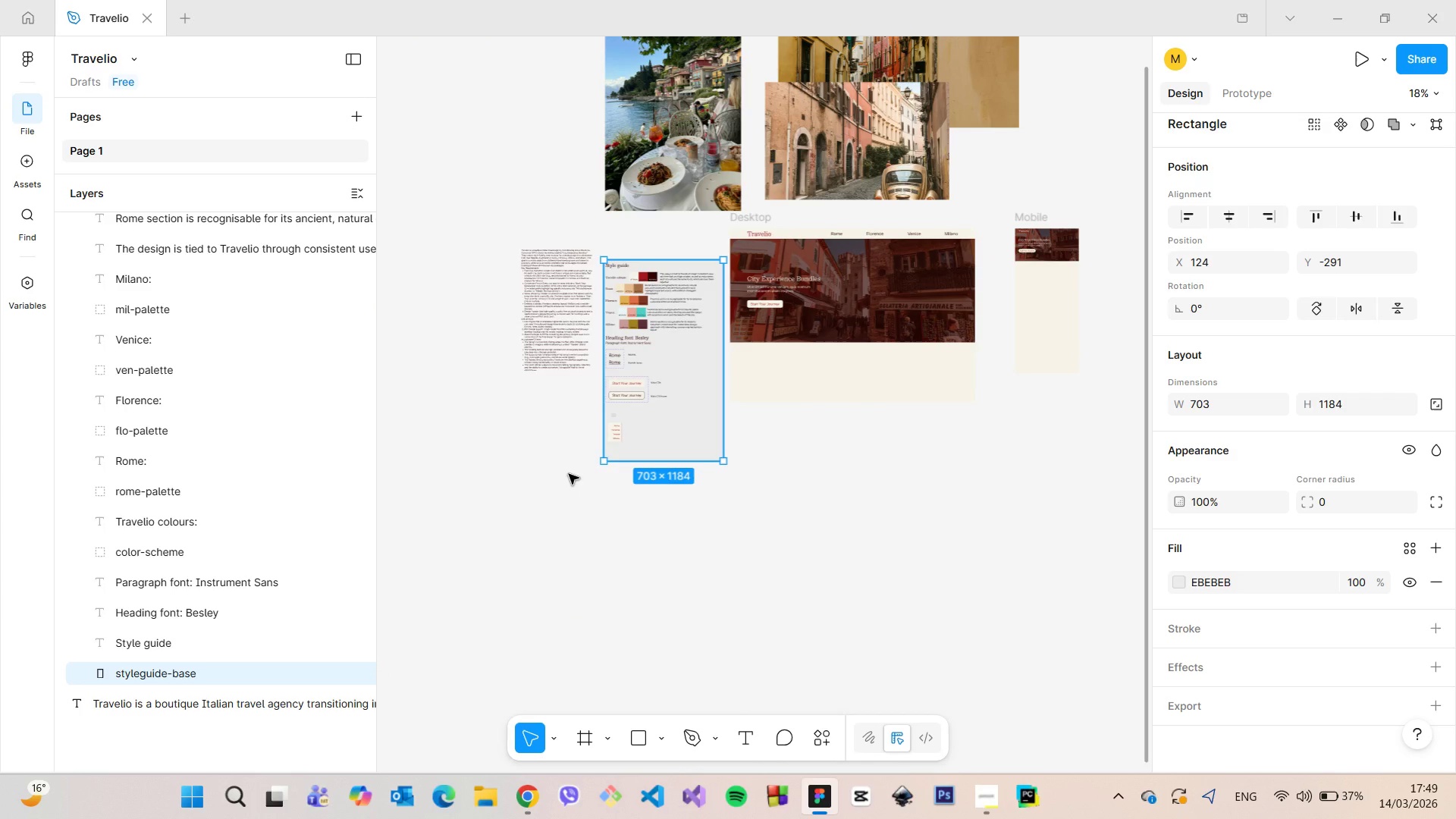 
scroll: coordinate [658, 413], scroll_direction: up, amount: 30.0
 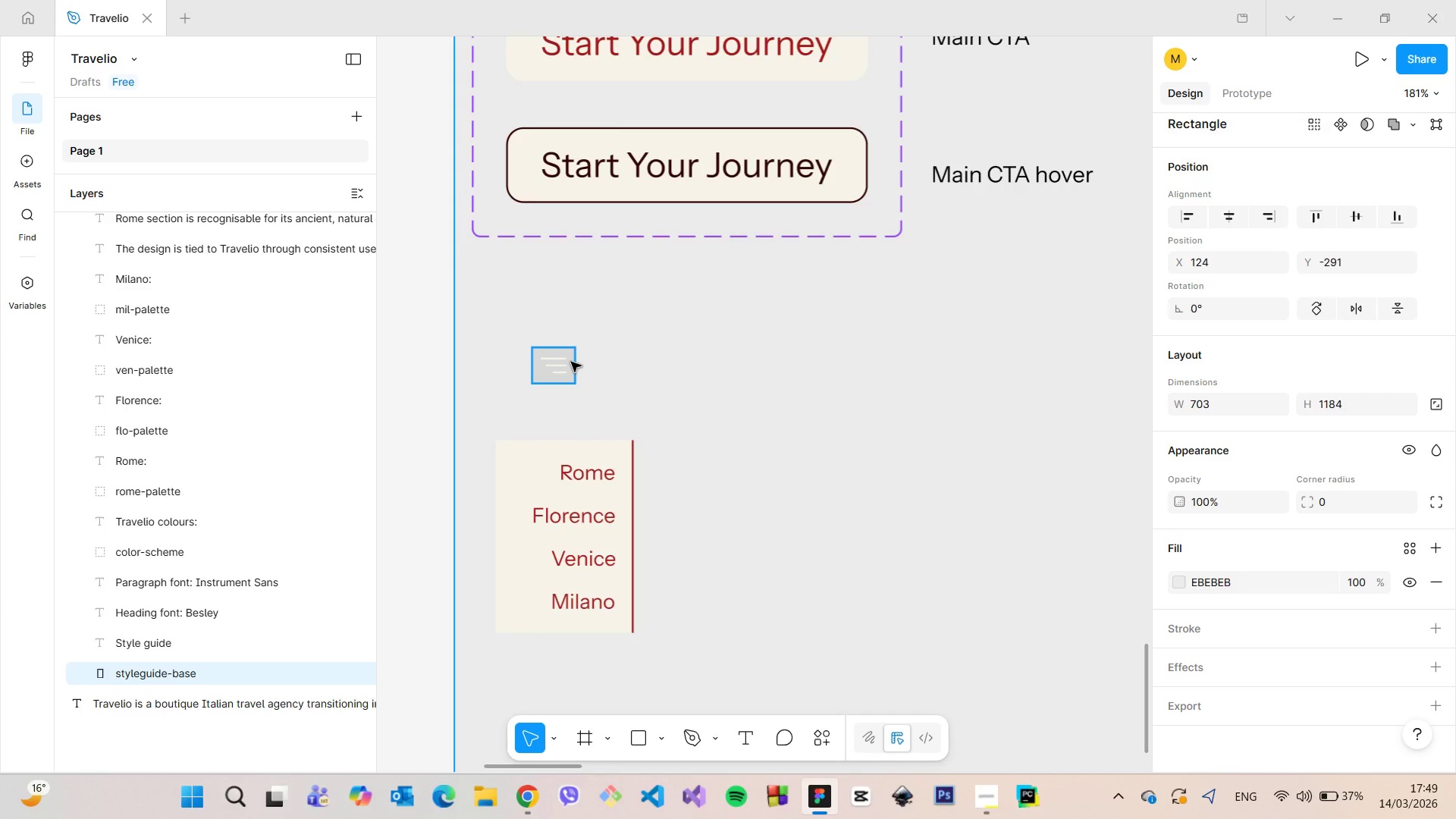 
left_click([571, 362])
 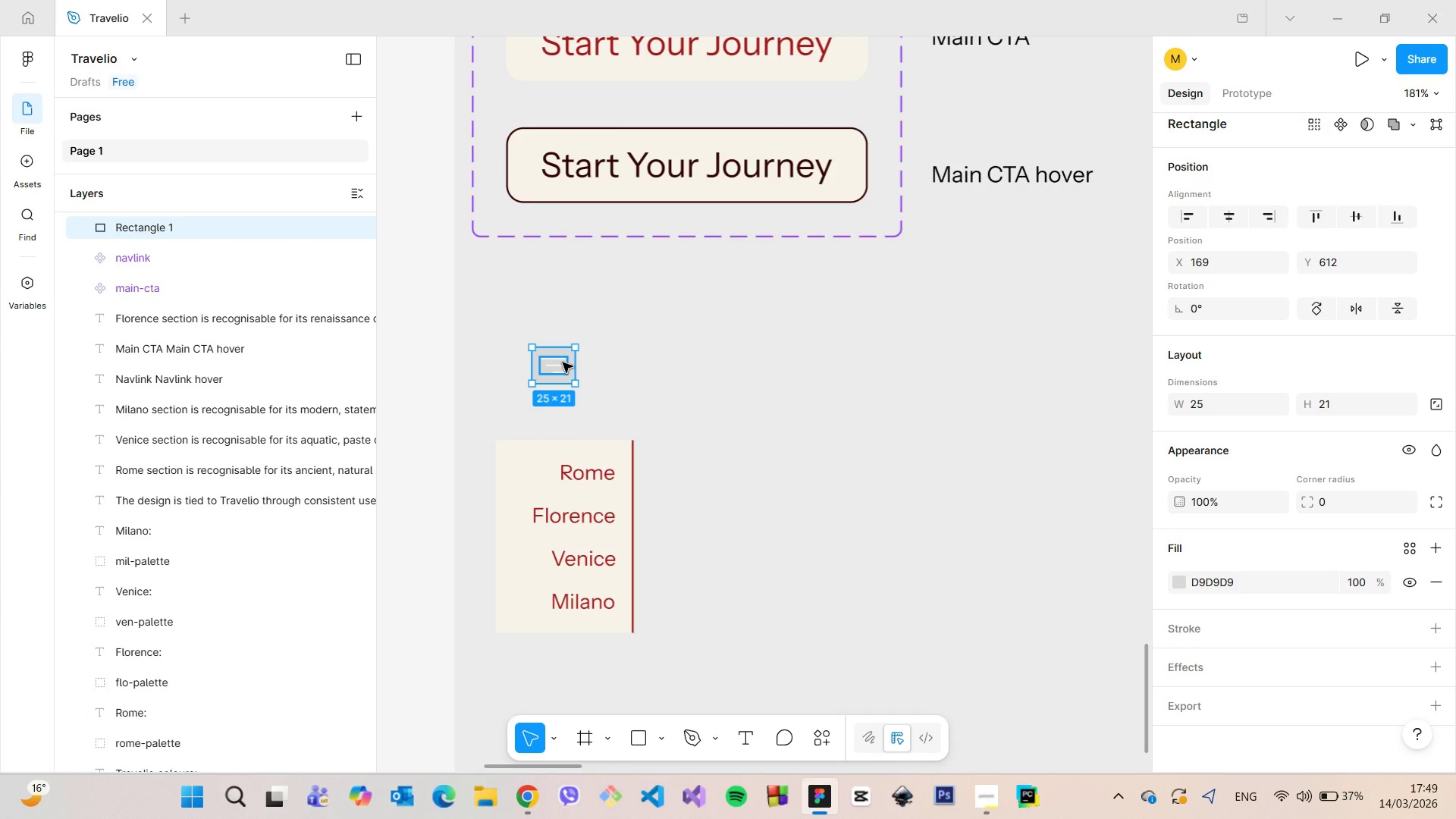 
hold_key(key=ShiftLeft, duration=0.64)
left_click([563, 362])
 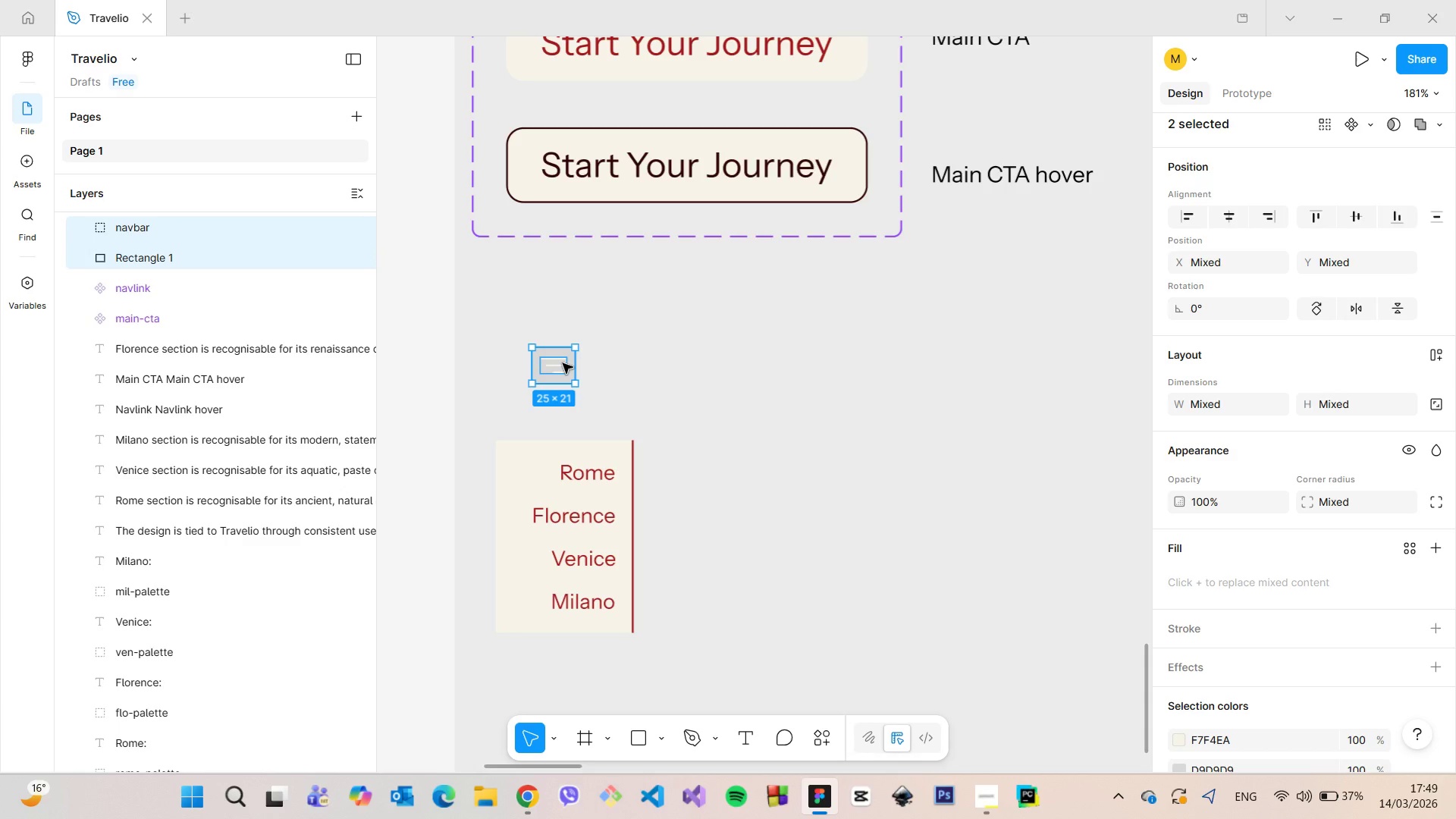 
left_click_drag(start_coordinate=[563, 363], to_coordinate=[531, 366])
 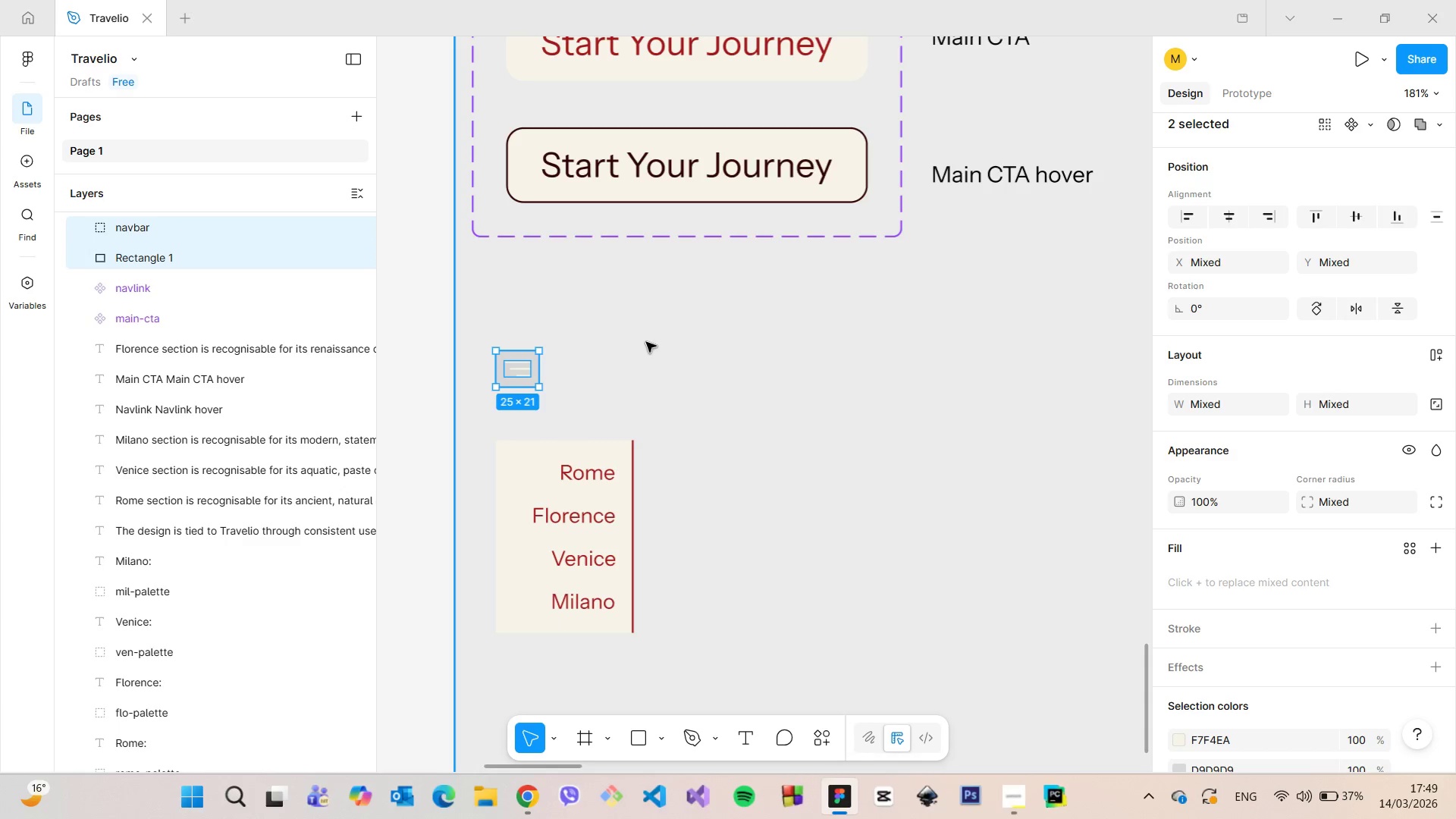 
left_click([646, 342])
 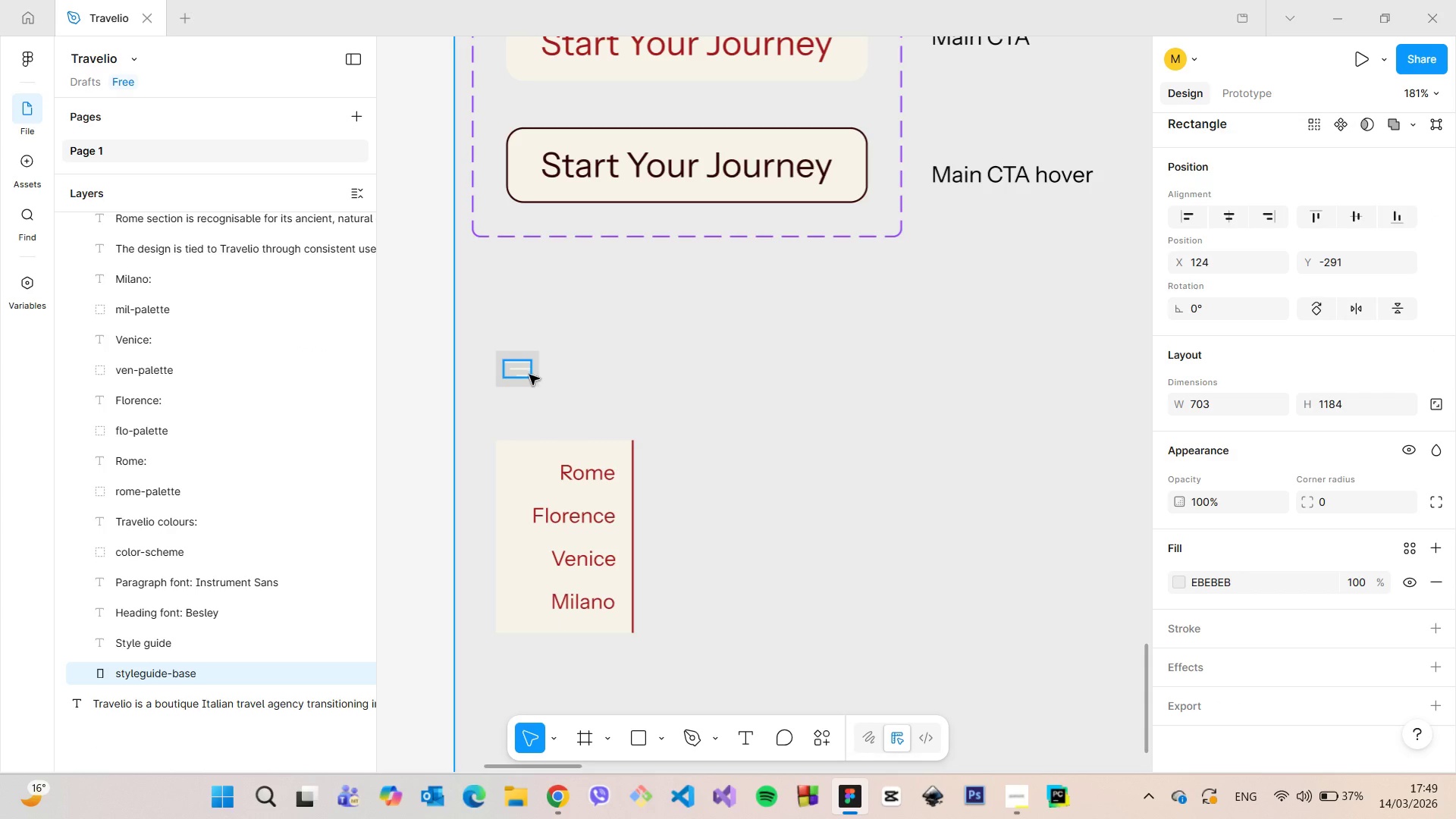 
left_click([528, 375])
 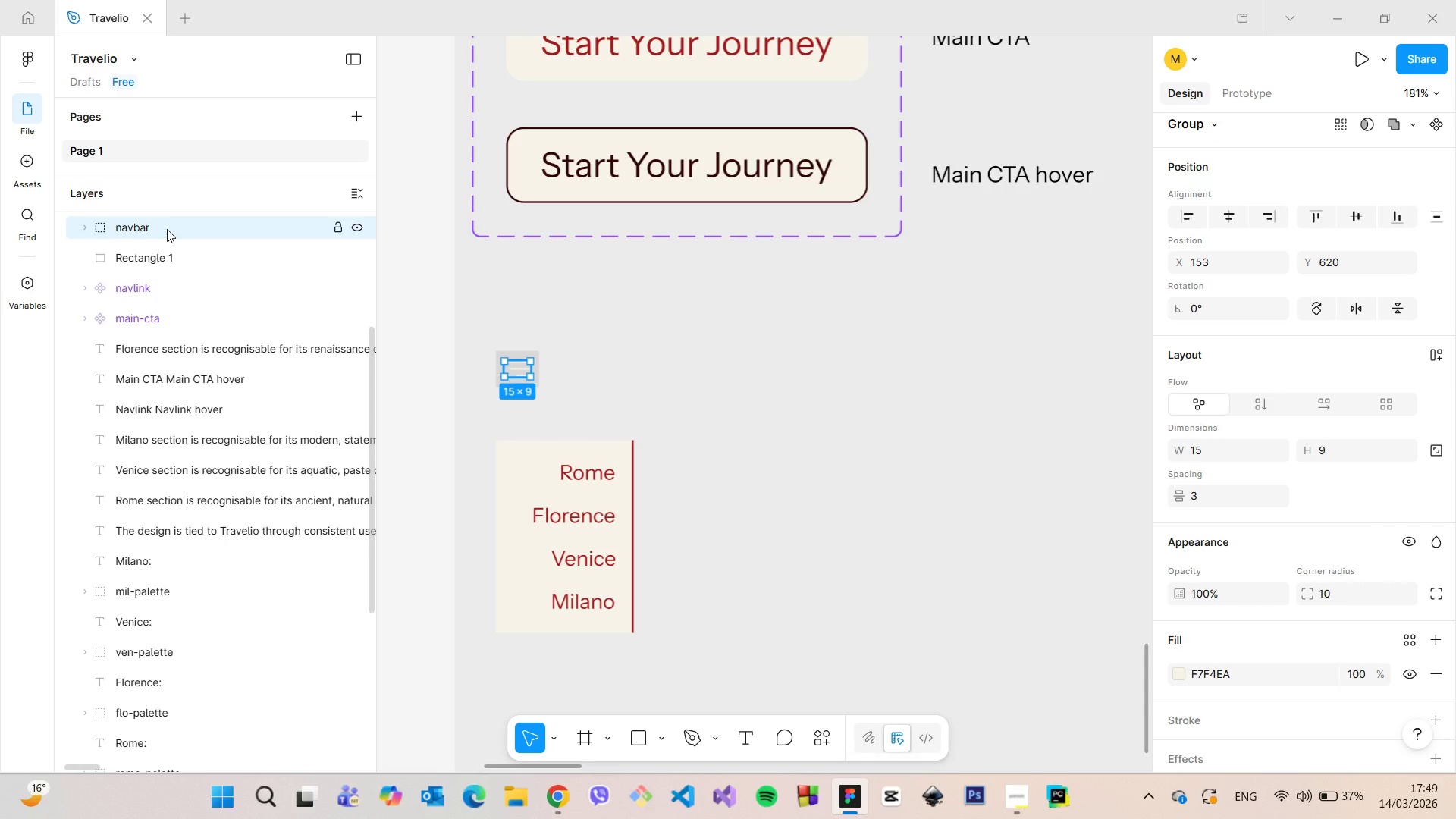 
right_click([166, 229])
 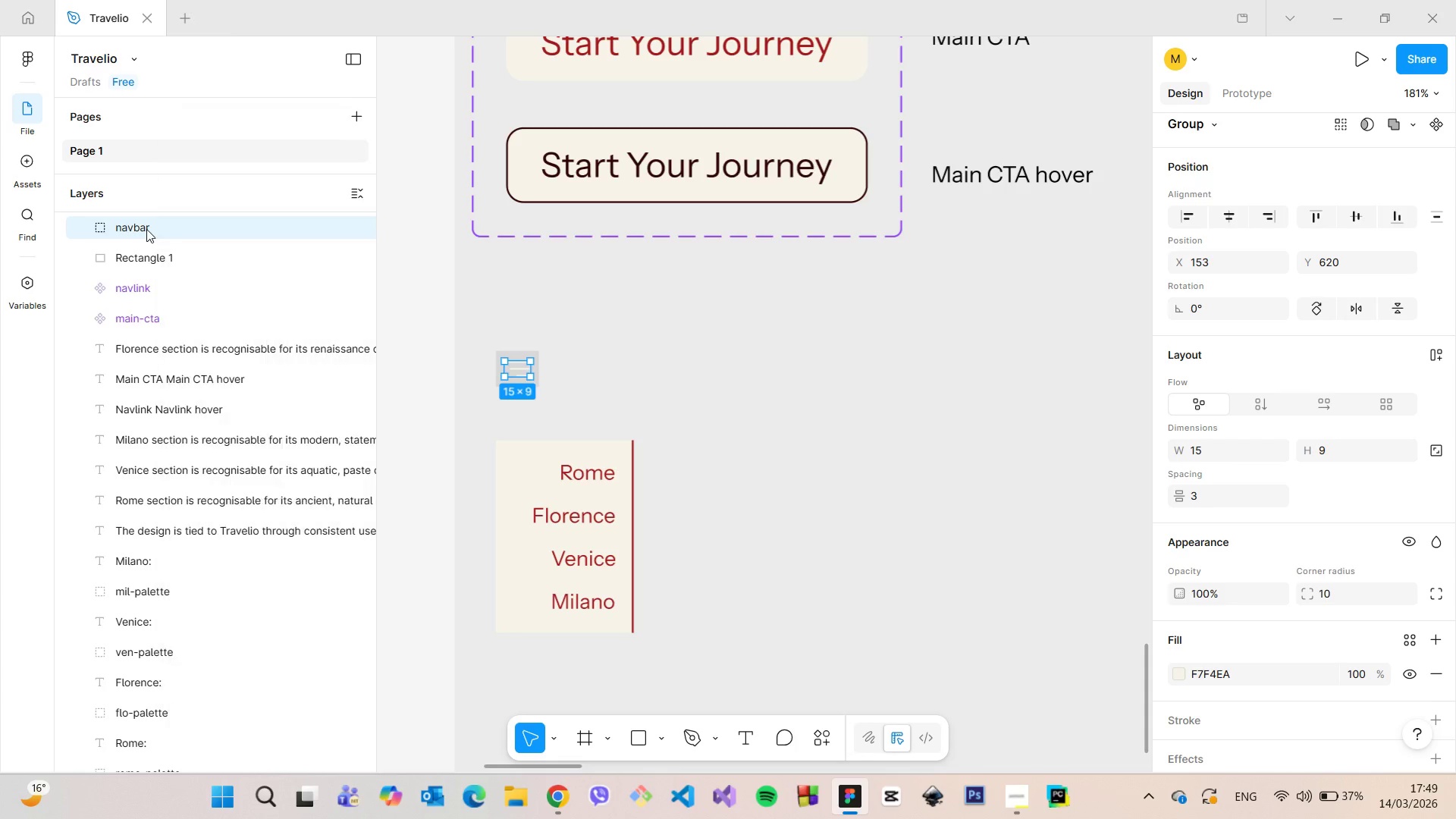 
left_click([146, 229])
 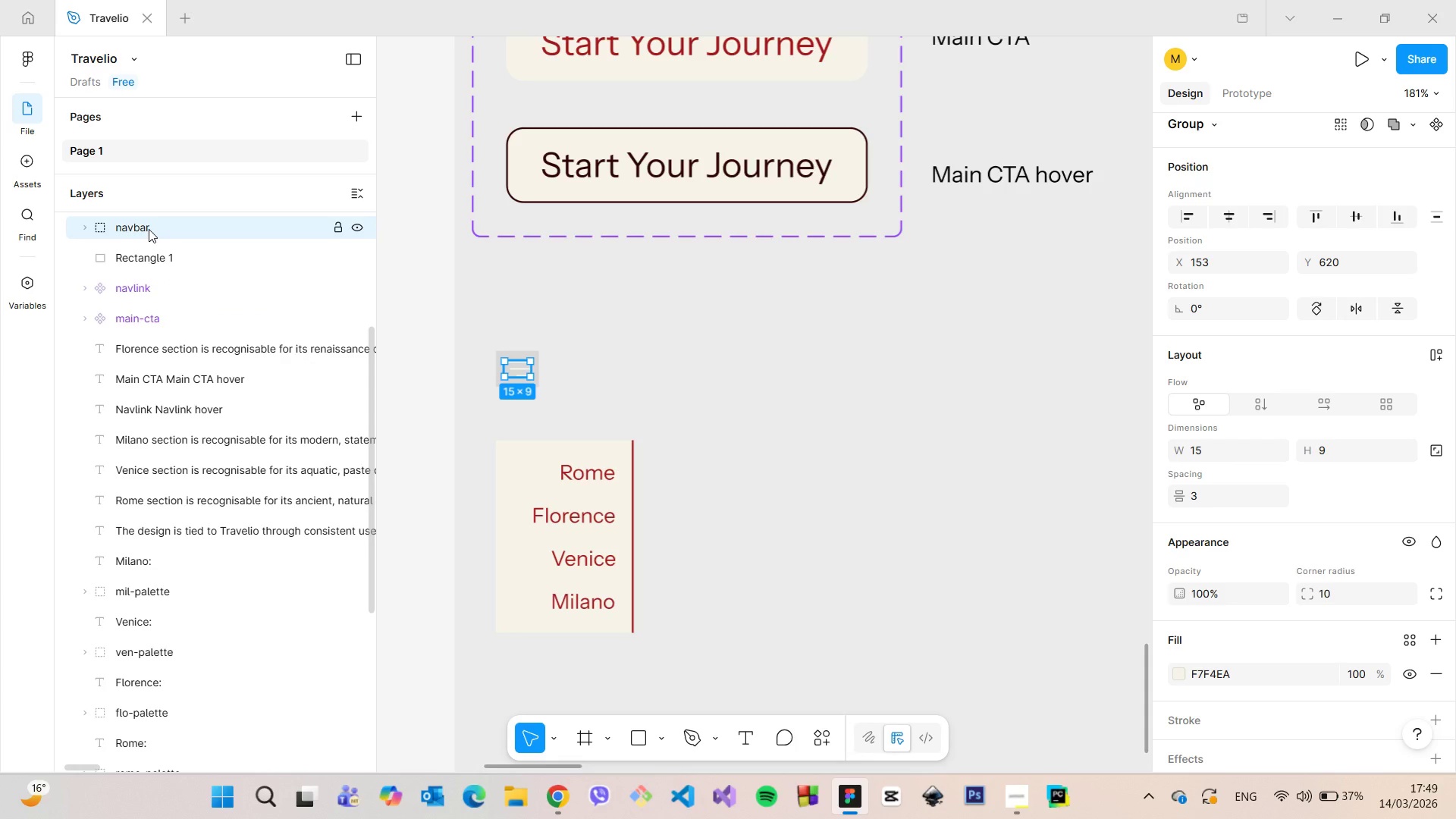 
right_click([149, 229])
 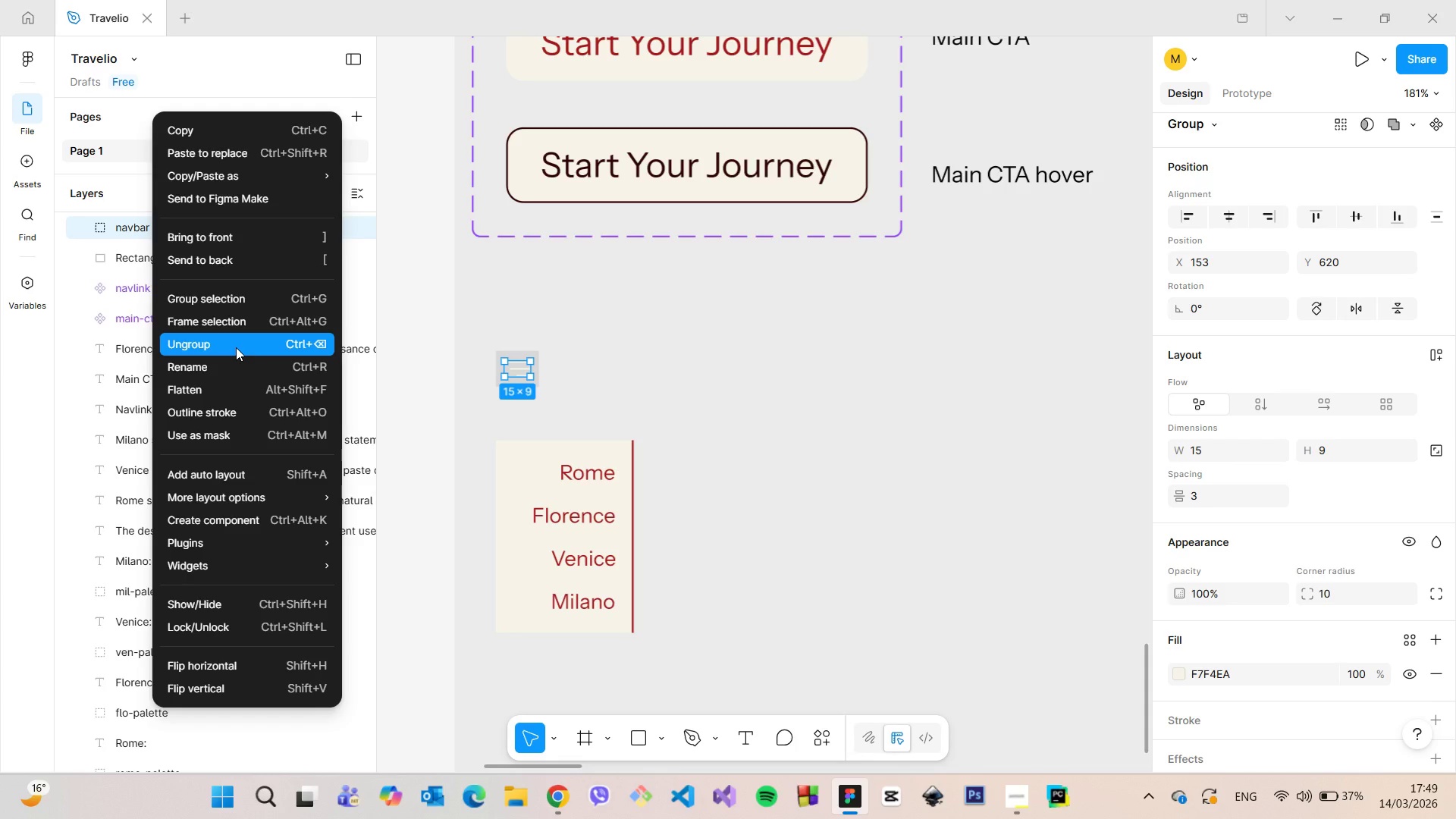 
left_click([262, 513])
 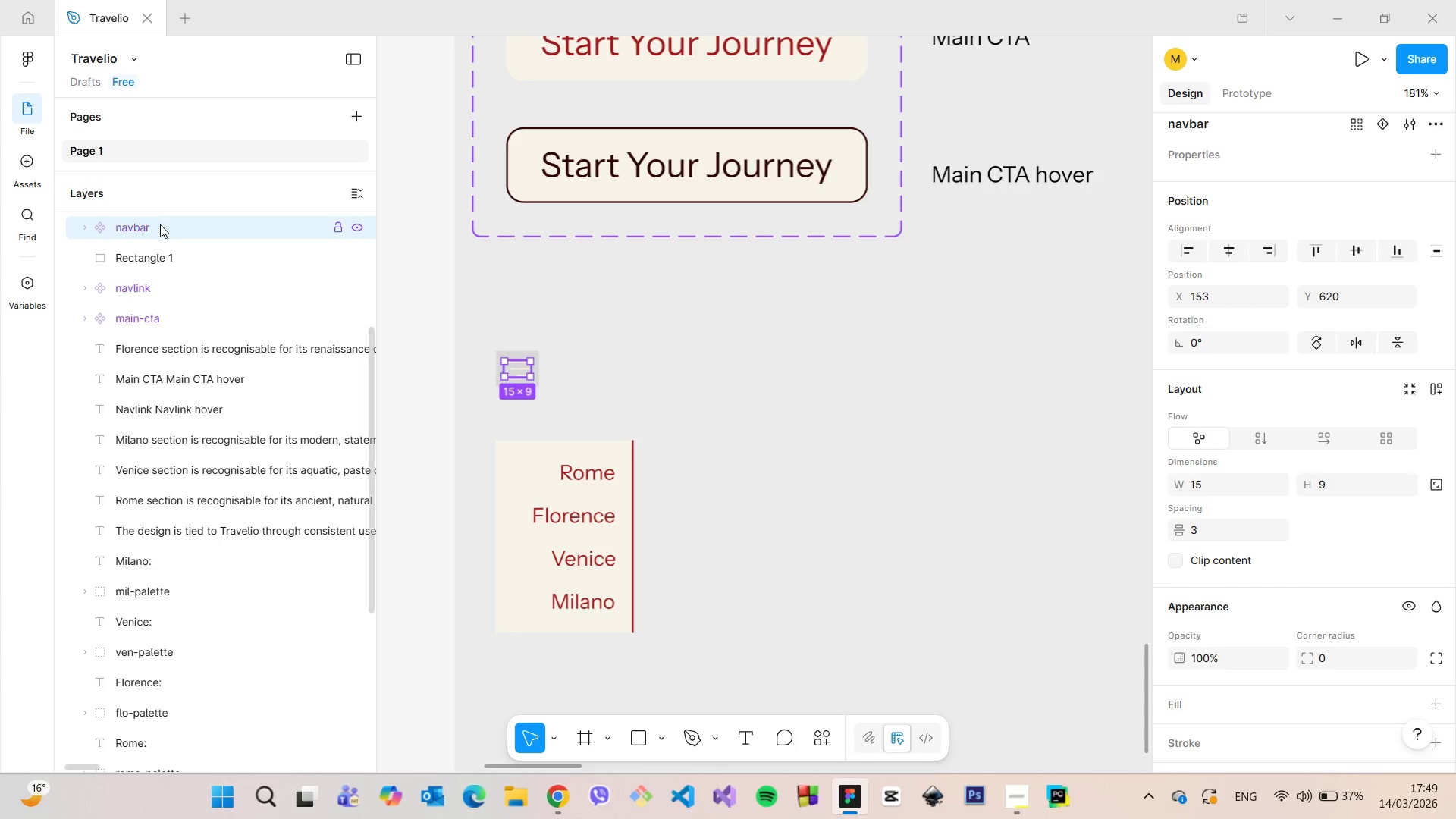 
double_click([160, 224])
 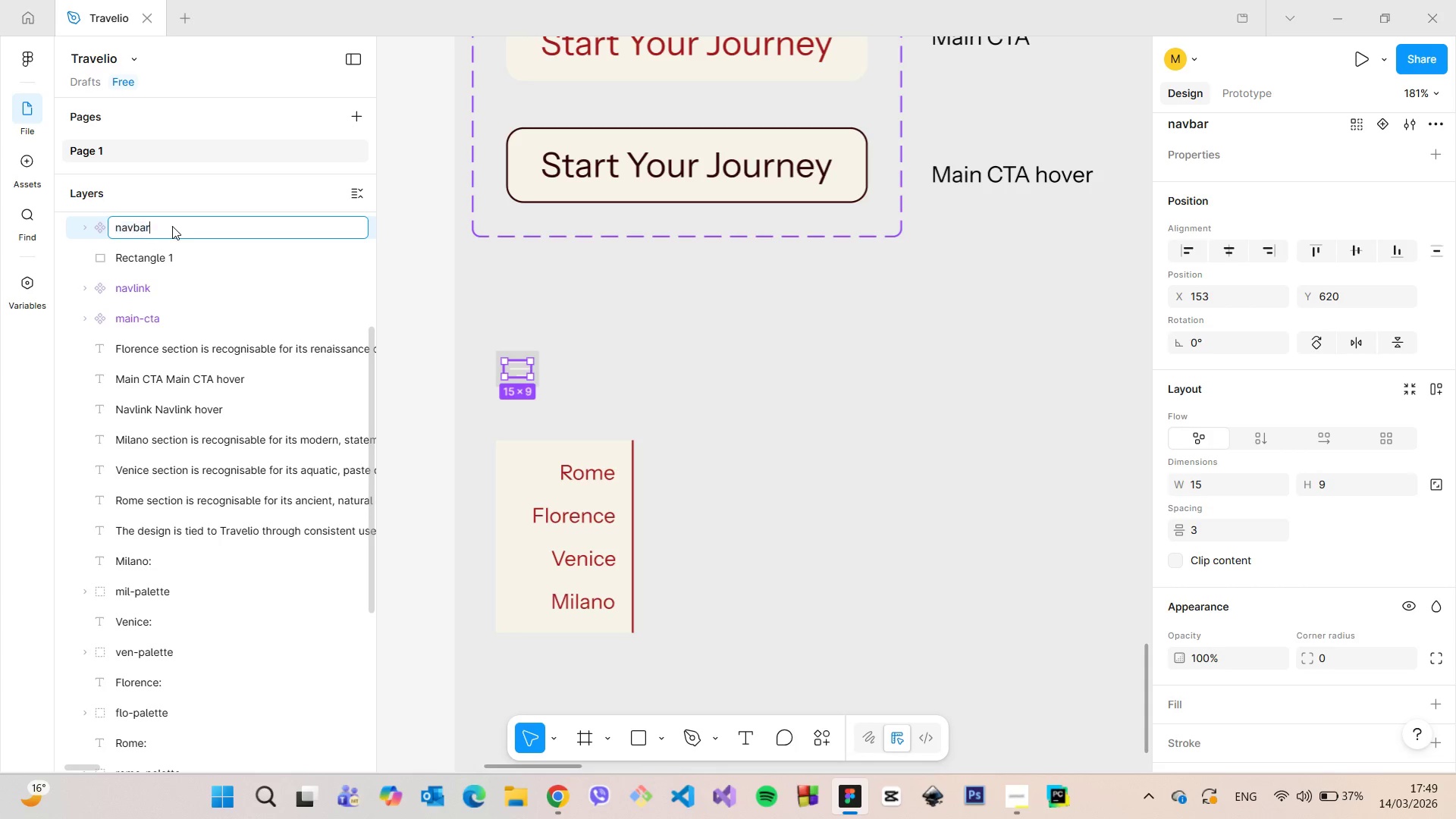 
left_click([172, 226])
 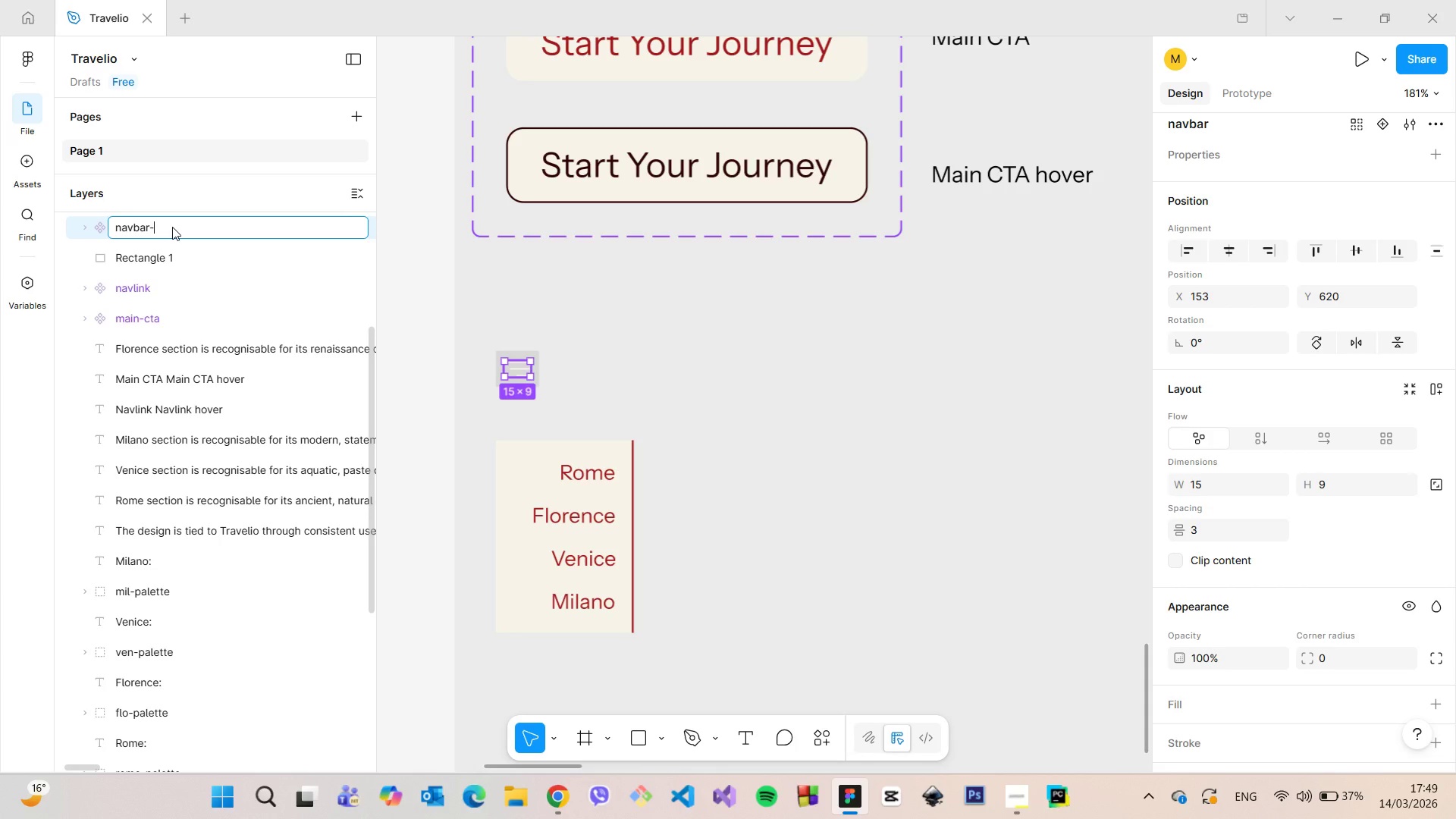 
type(-mobile)
 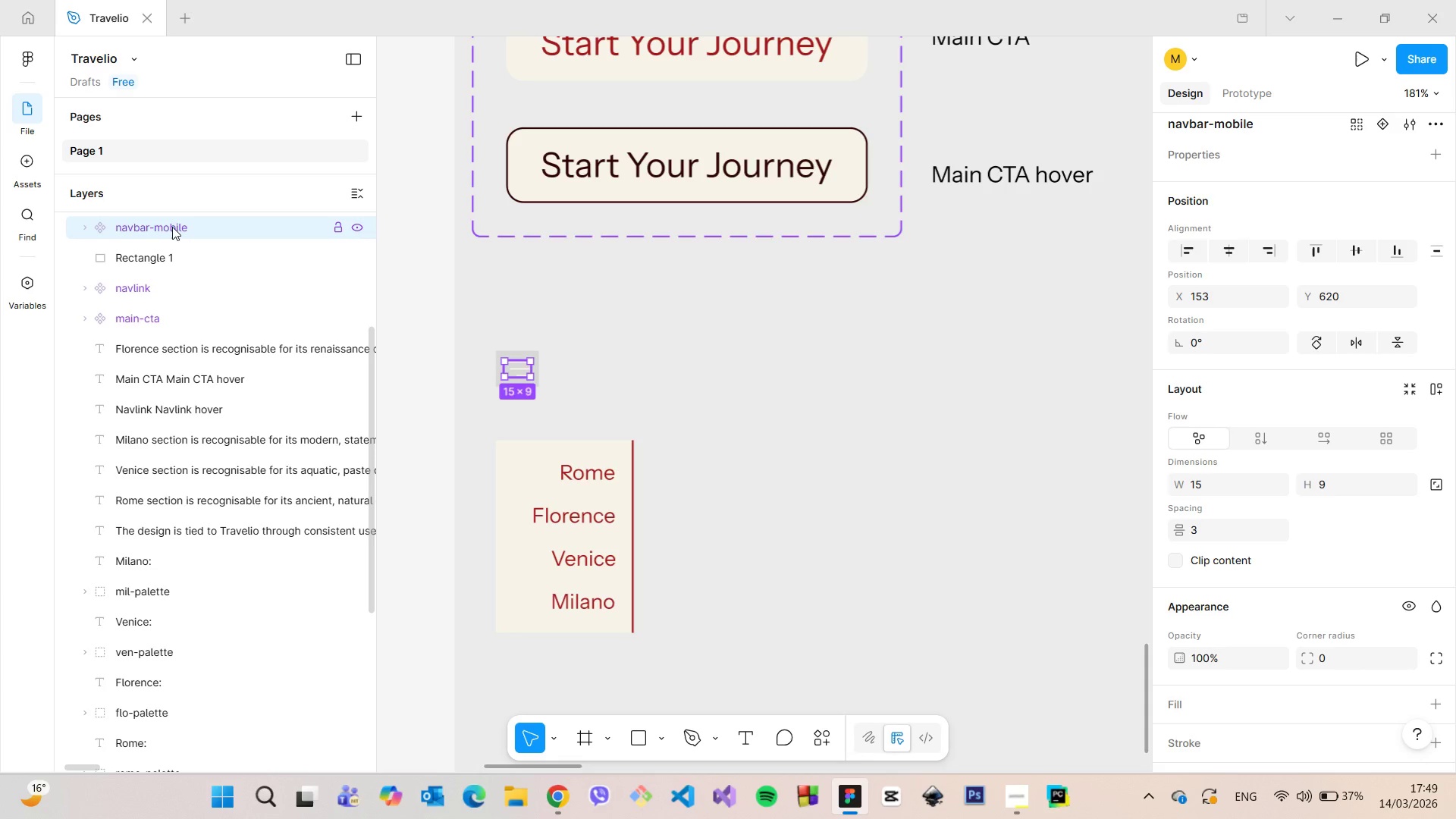 
key(Enter)
 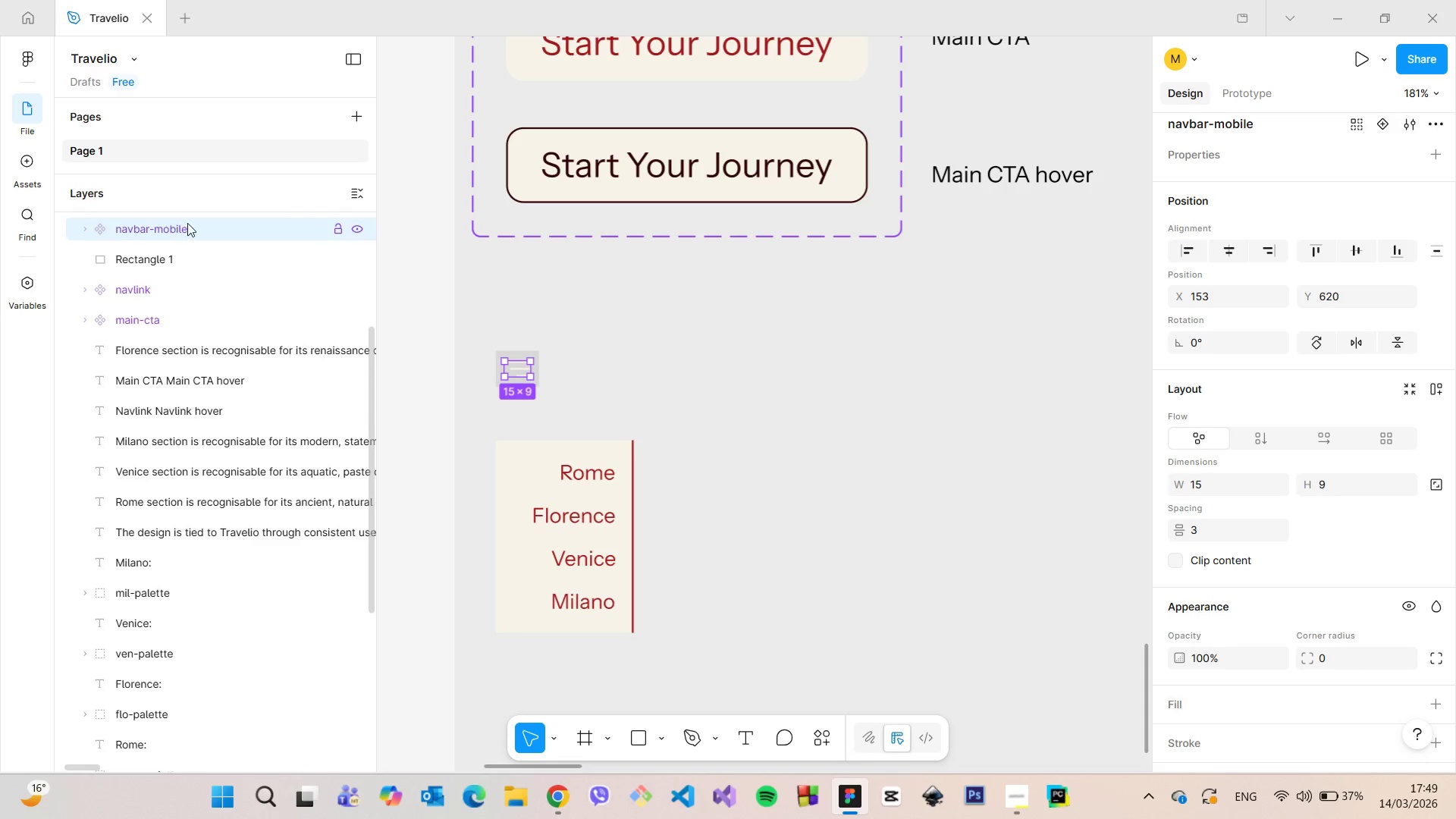 
scroll: coordinate [187, 223], scroll_direction: up, amount: 3.0
 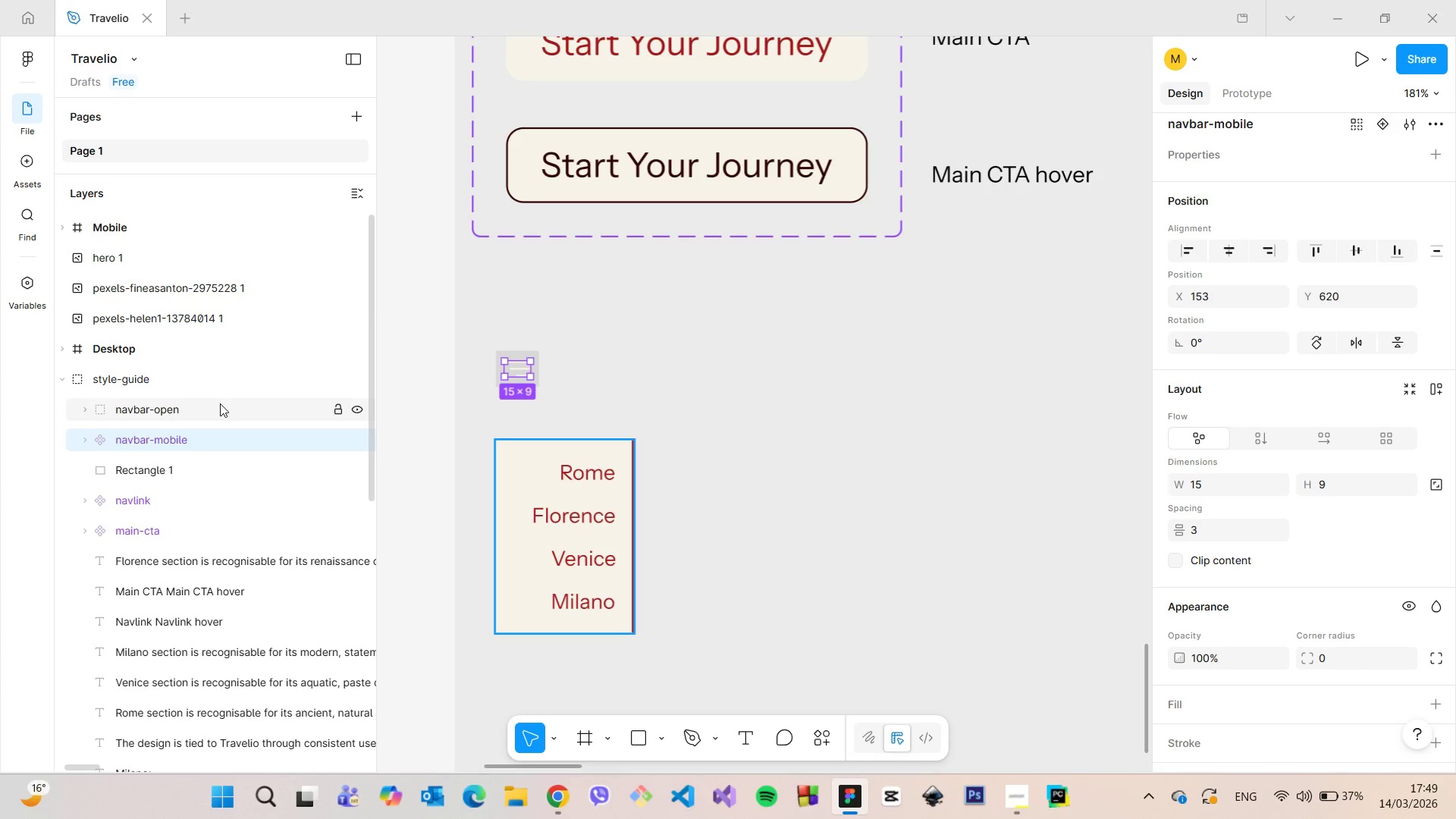 
left_click([220, 403])
 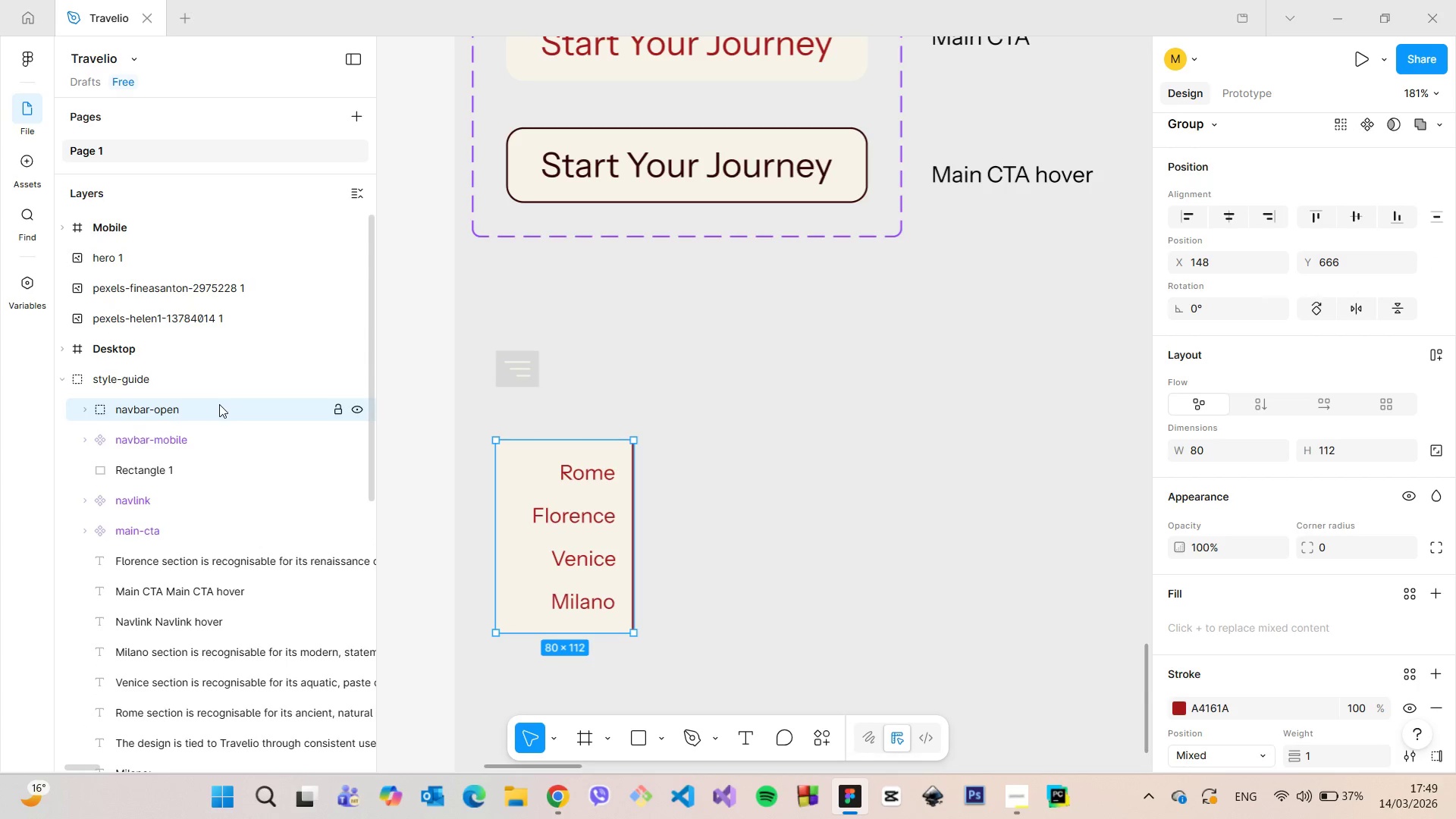 
right_click([220, 403])
 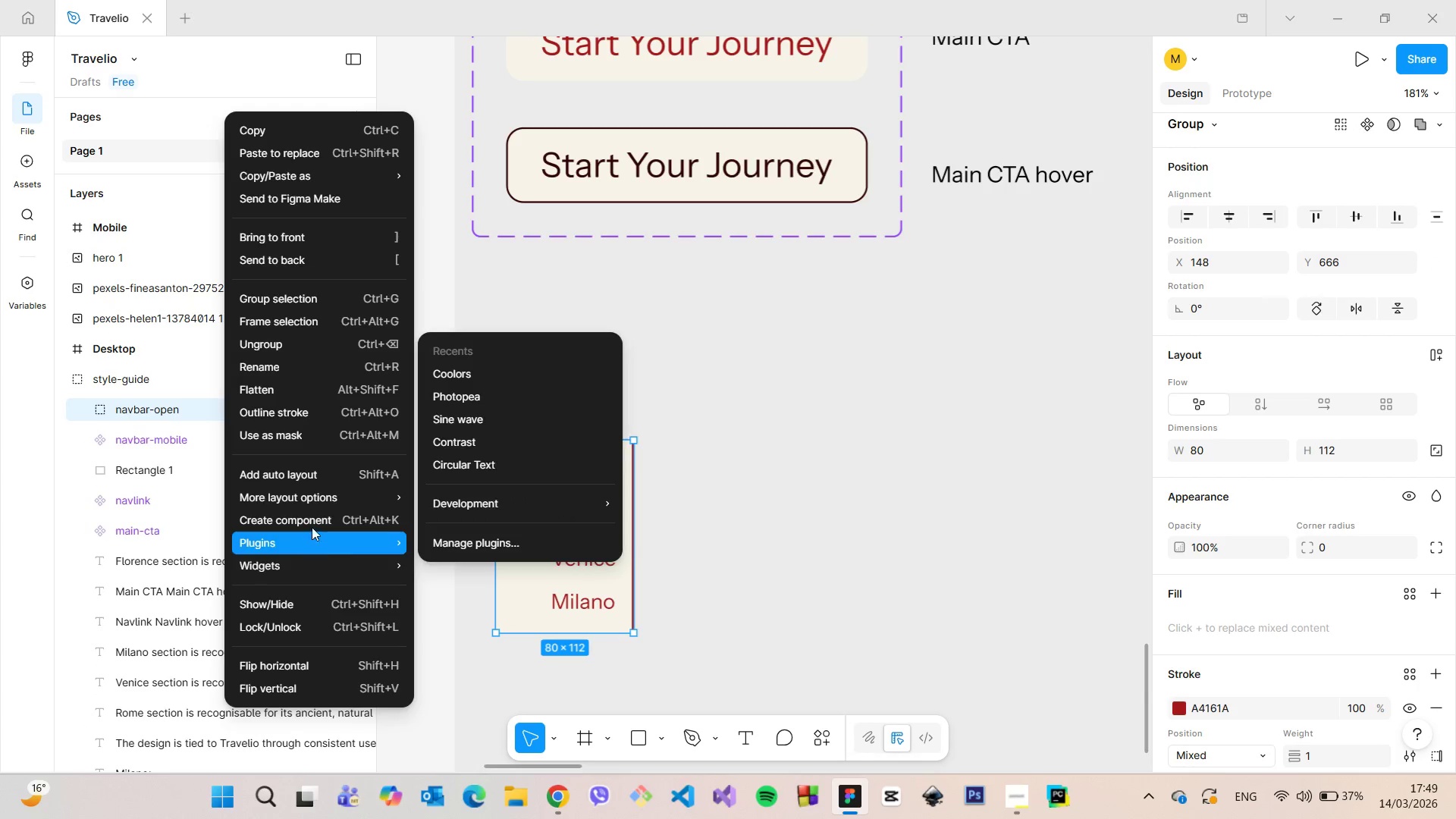 
left_click([312, 519])
 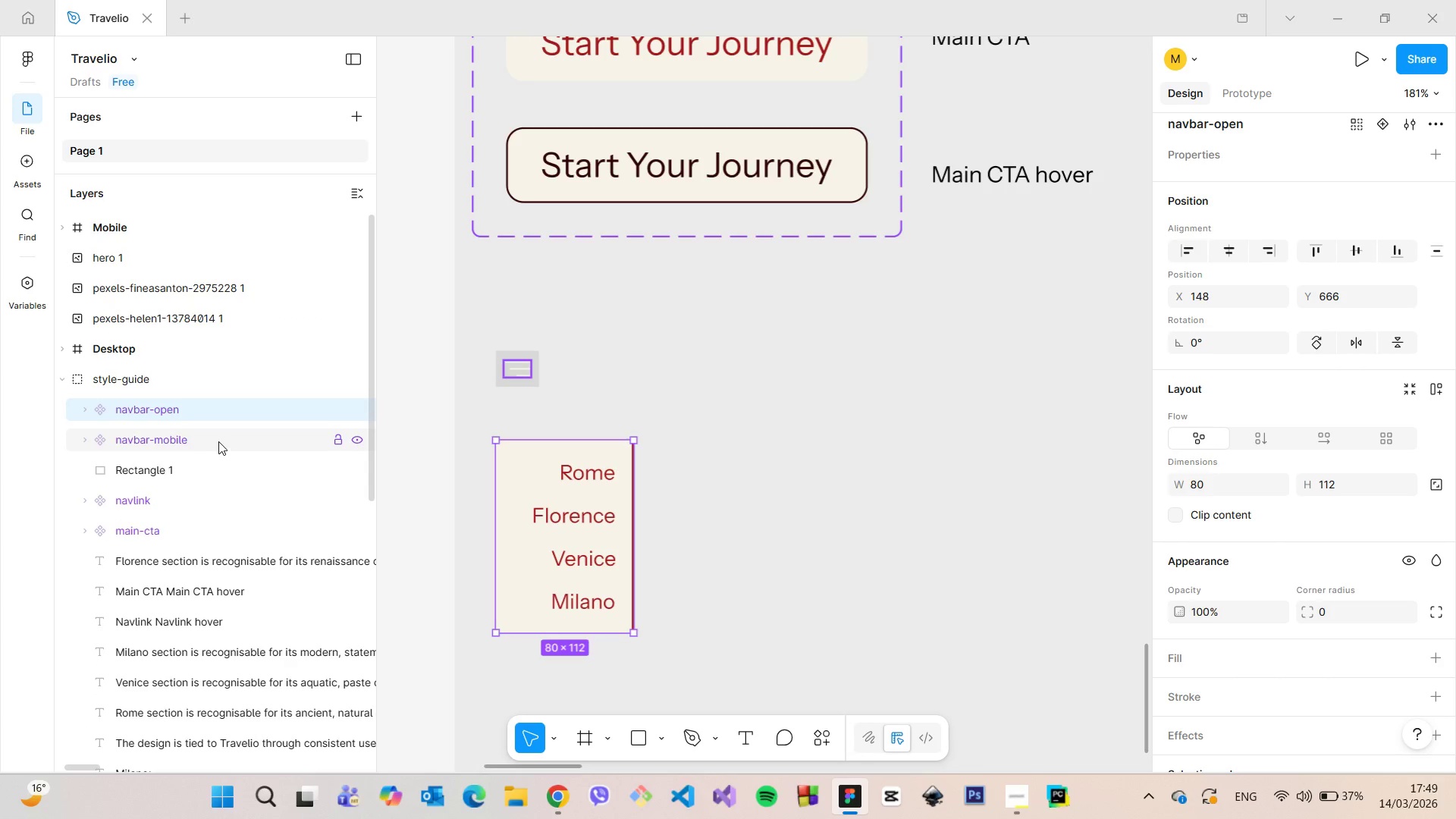 
hold_key(key=ShiftLeft, duration=0.59)
left_click([218, 440])
 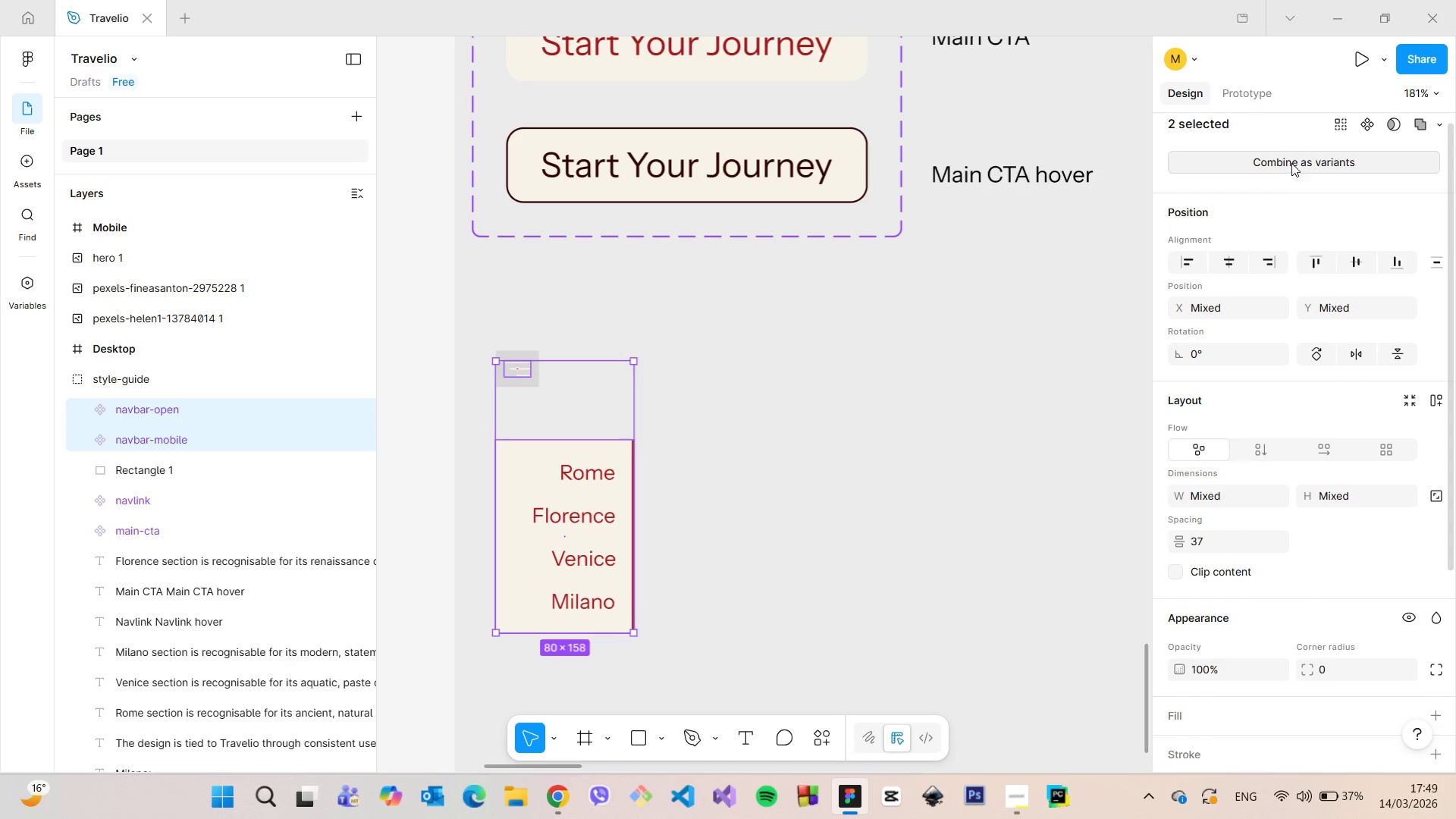 
left_click([1291, 163])
 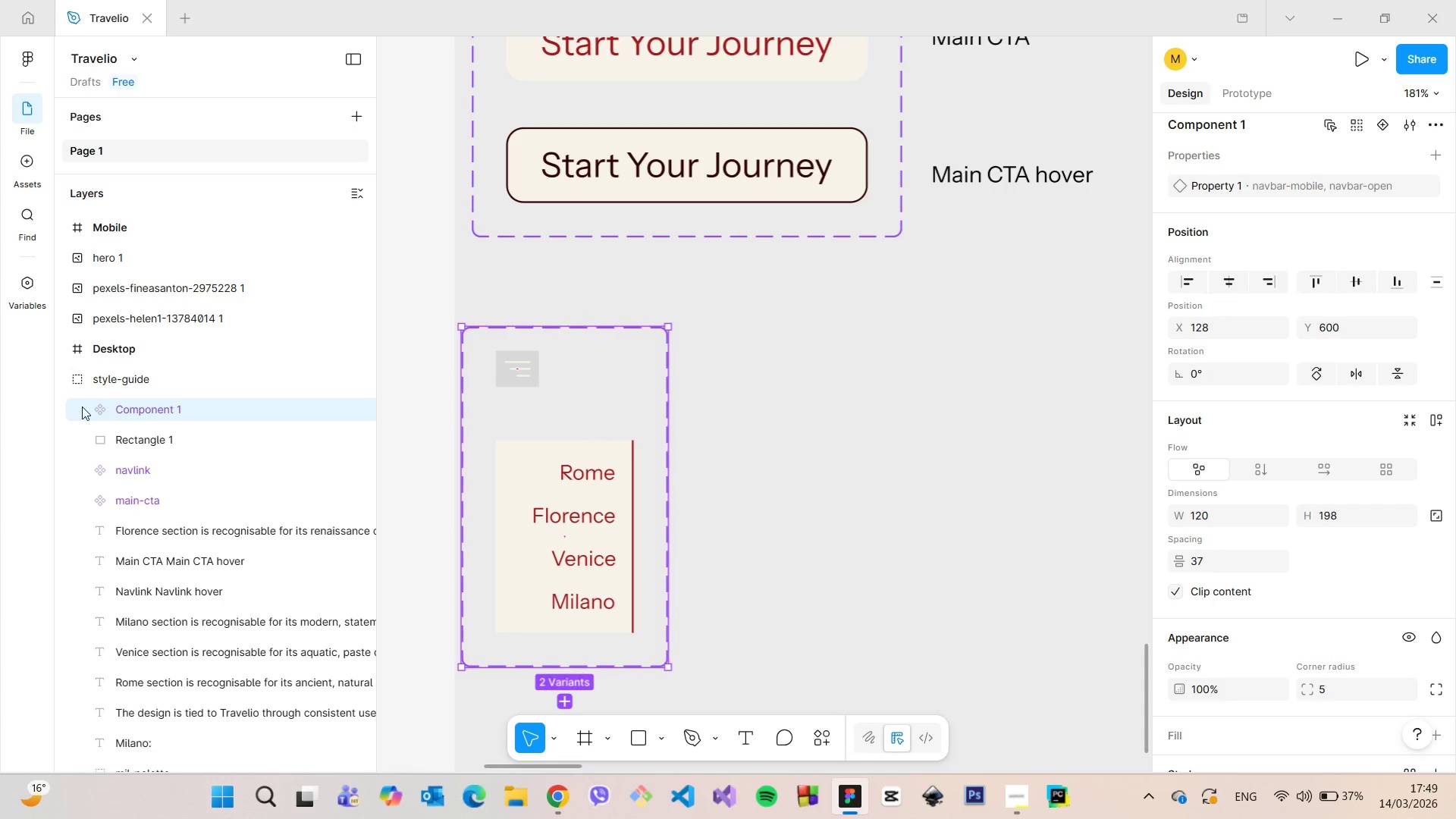 
double_click([149, 405])
 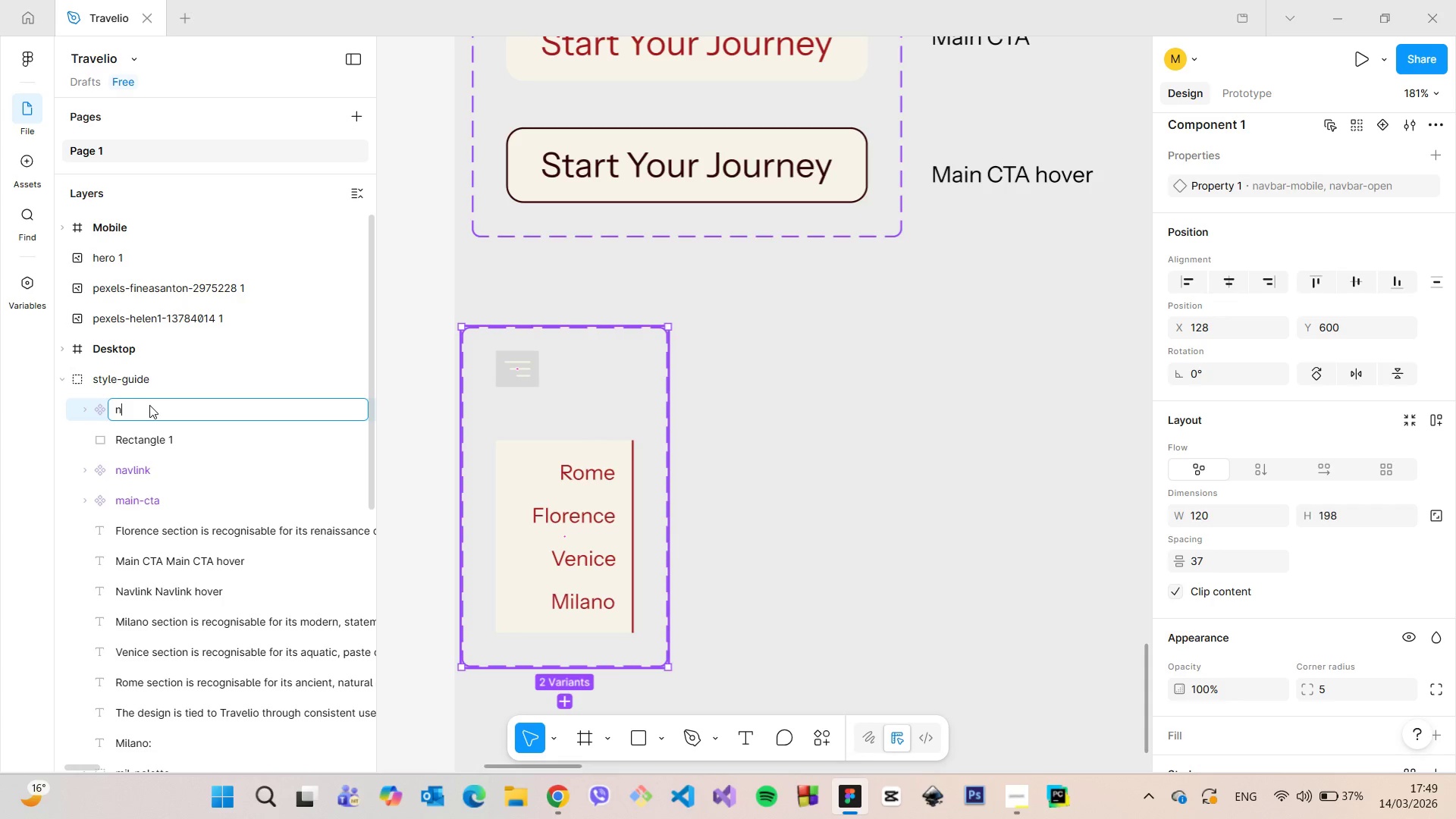 
type(navbar-mobile)
 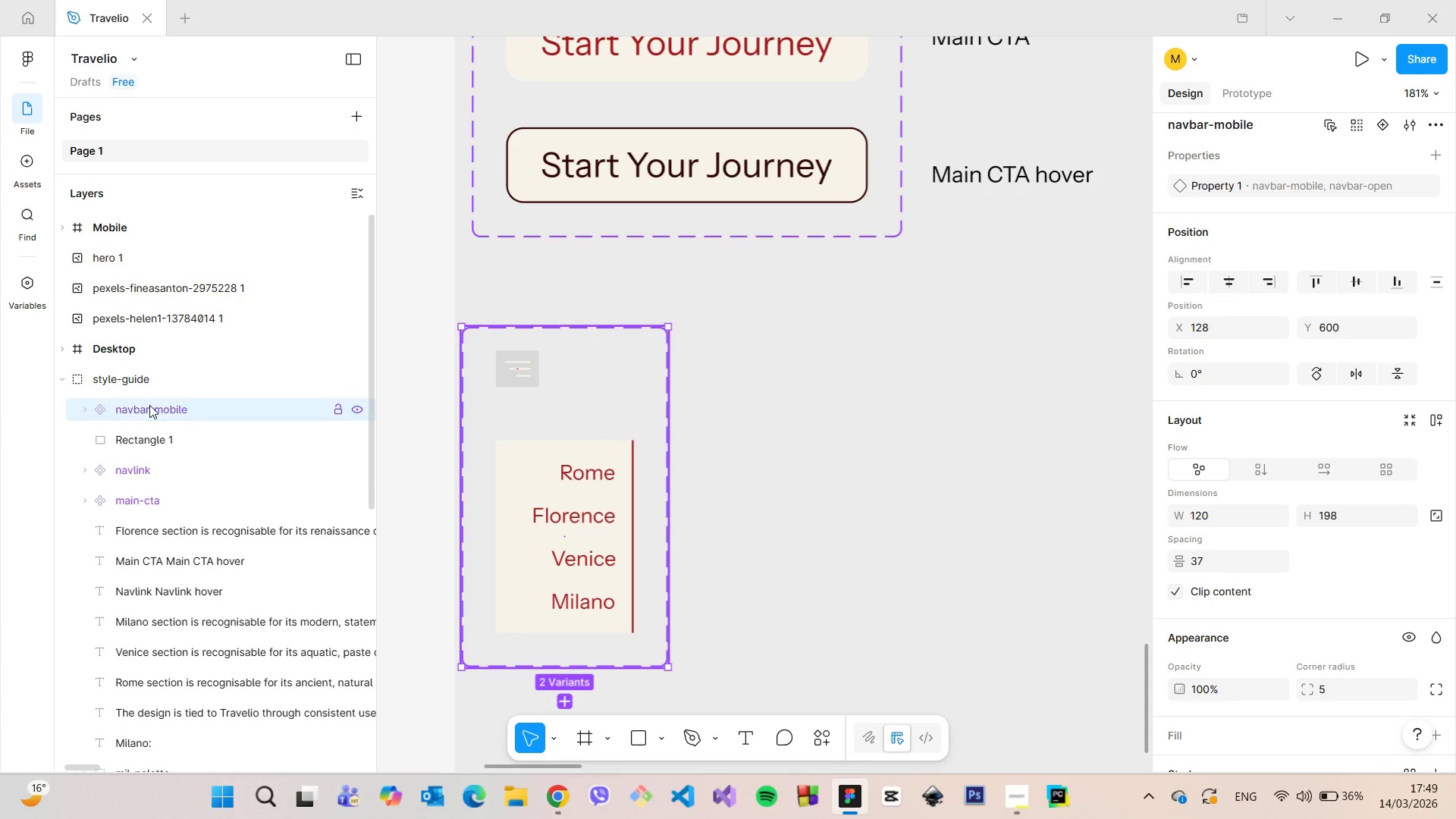 
key(Enter)
 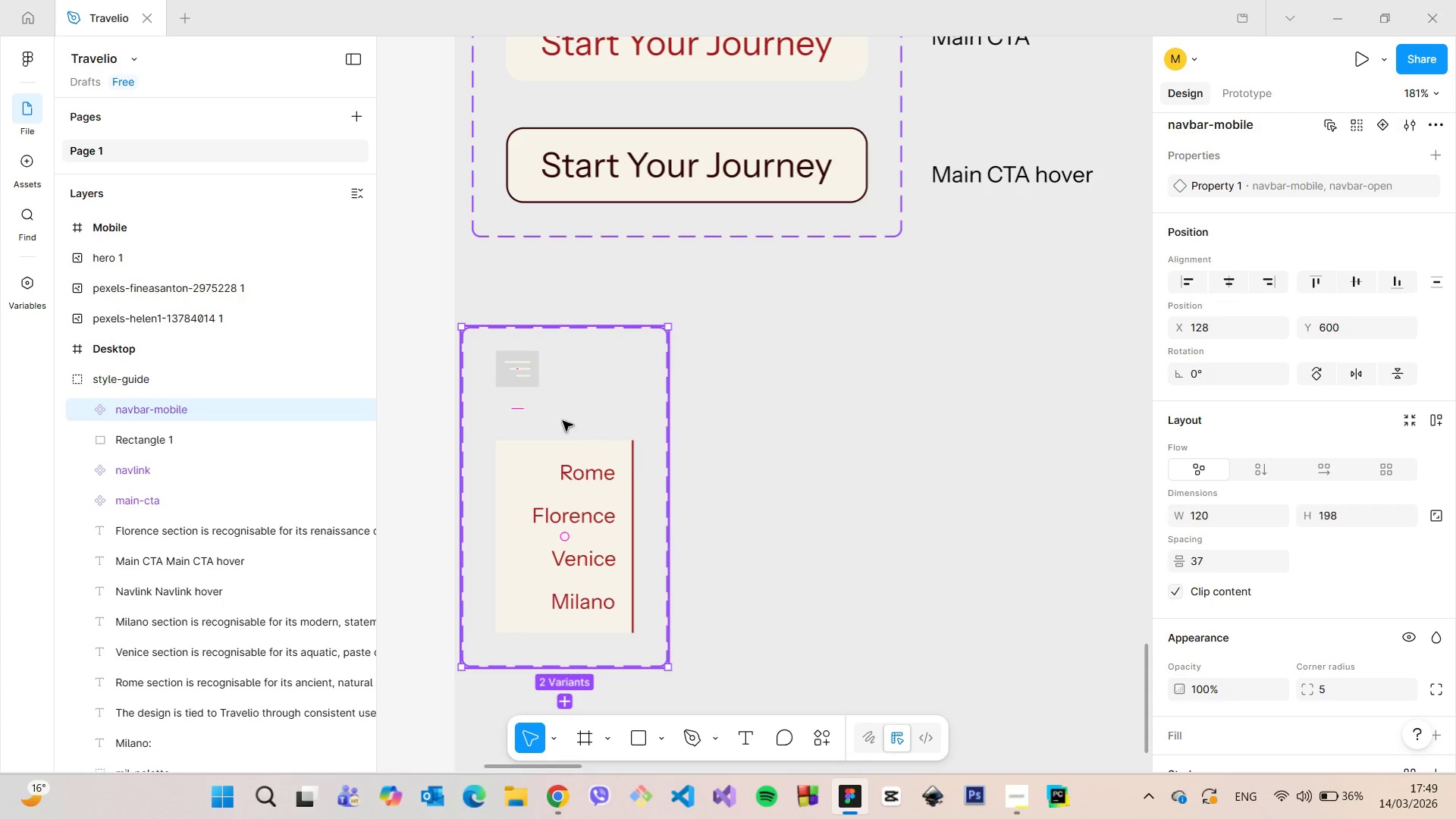 
left_click_drag(start_coordinate=[580, 423], to_coordinate=[594, 422])
 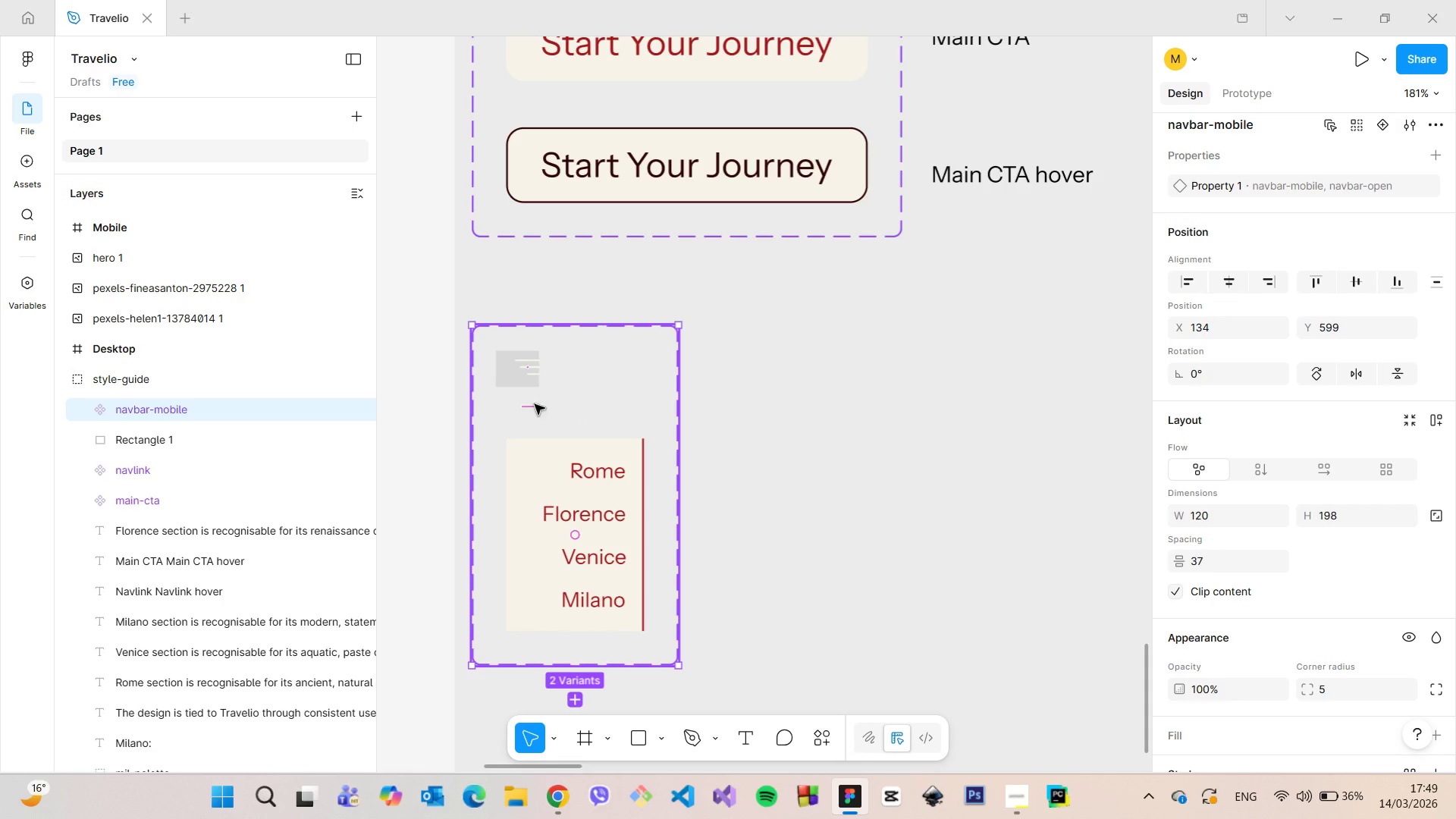 
hold_key(key=AltLeft, duration=1.22)
 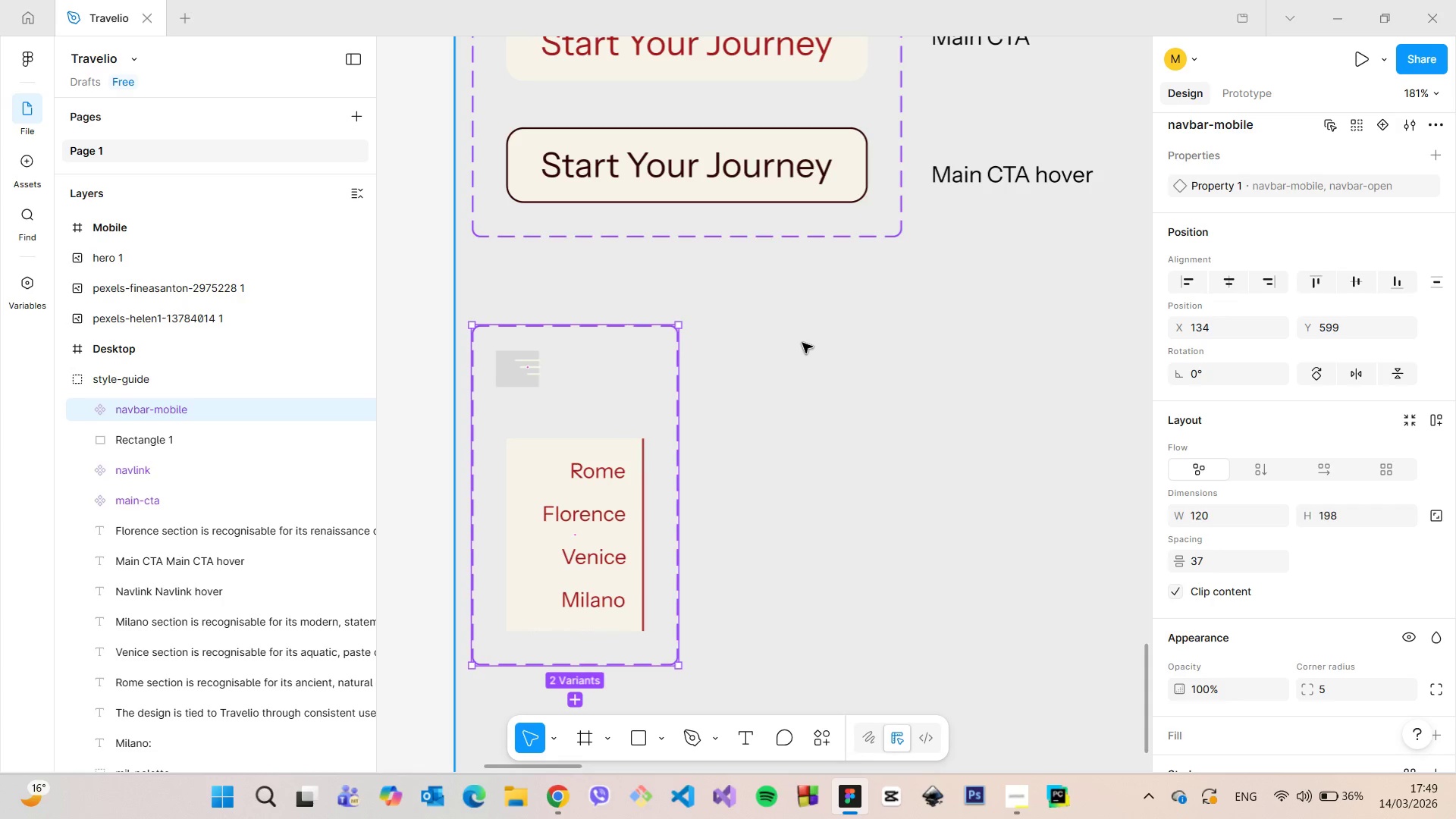 
left_click([802, 343])
 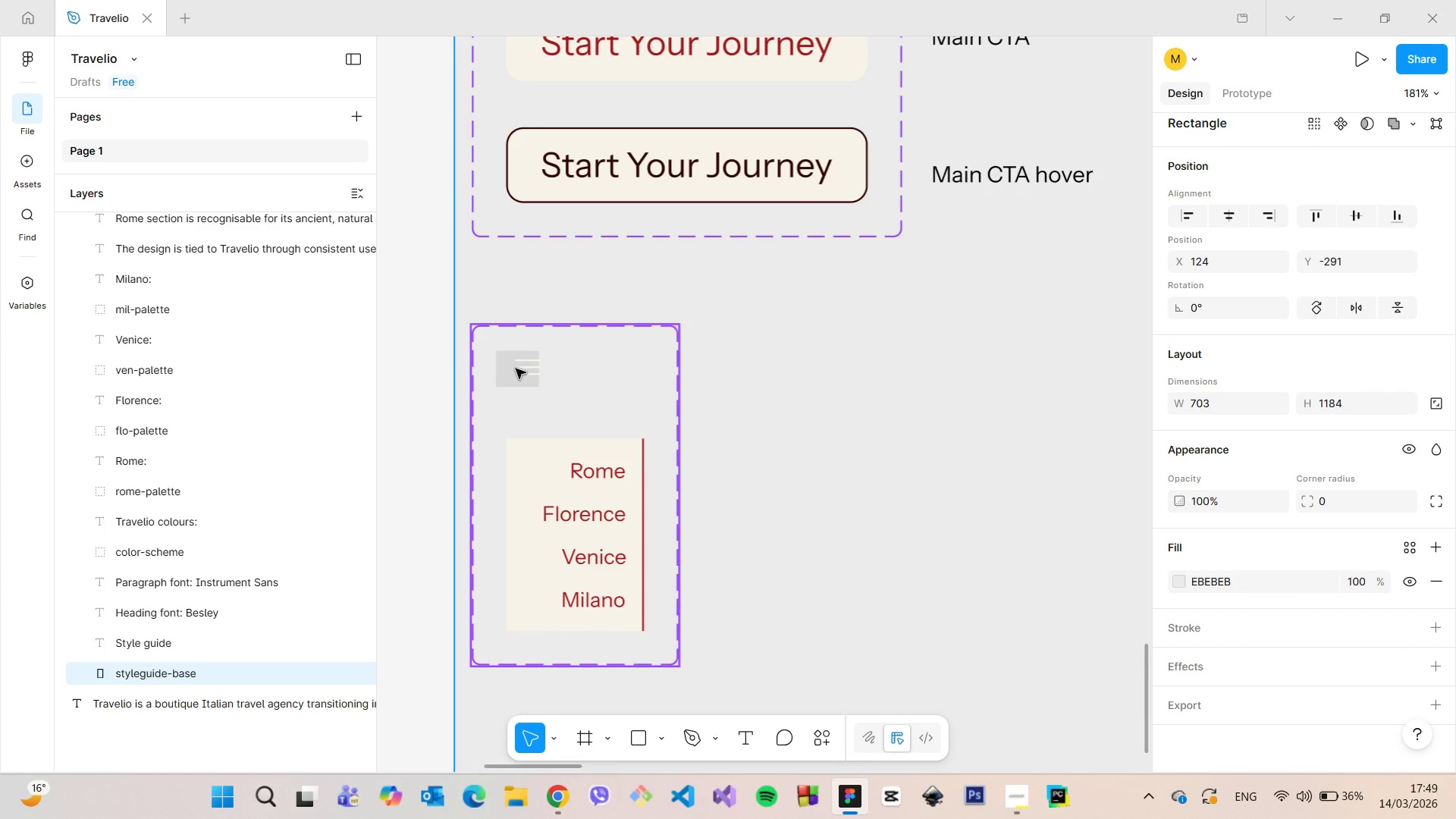 
scroll: coordinate [146, 271], scroll_direction: up, amount: 5.0
 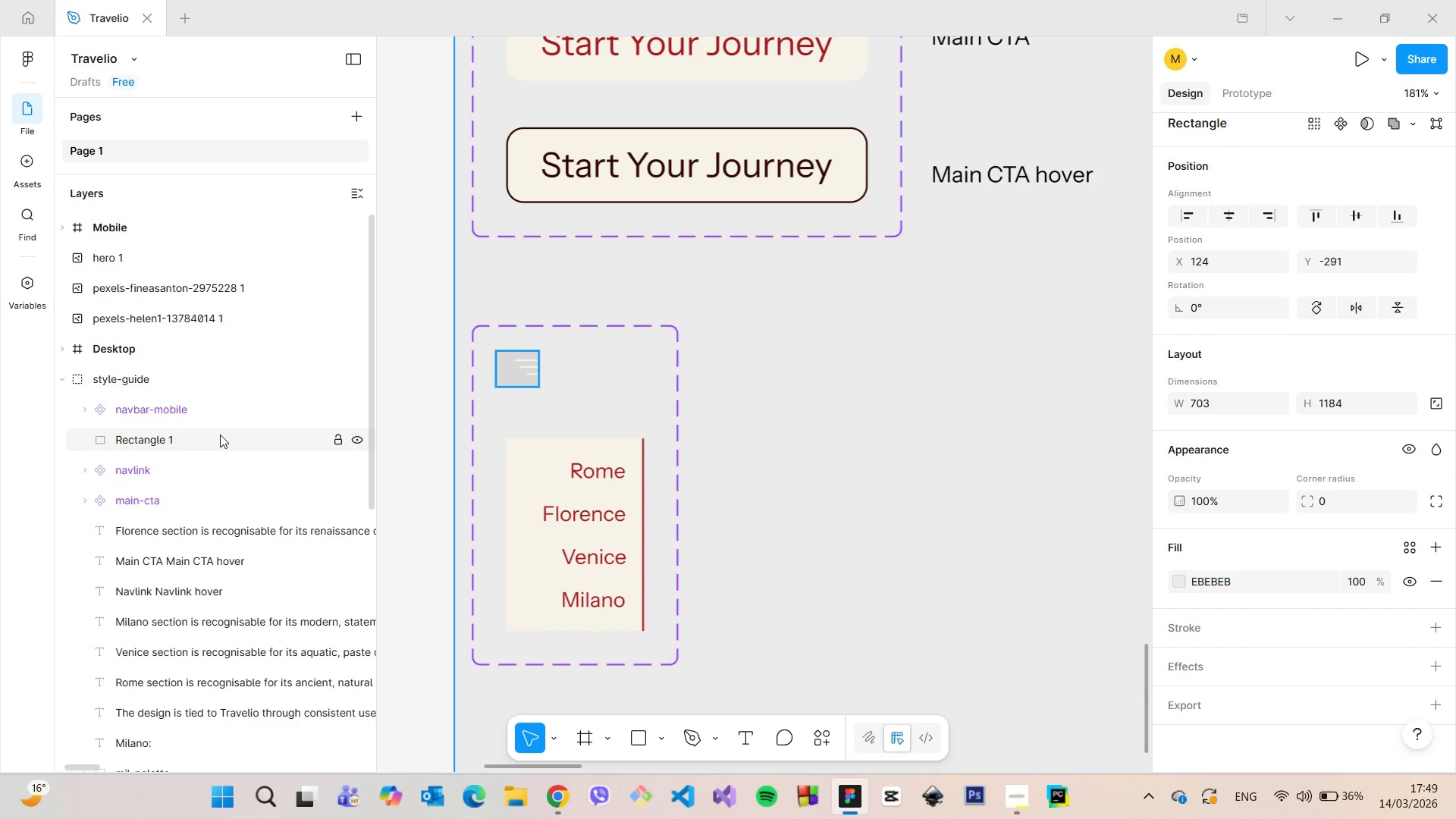 
left_click([220, 435])
 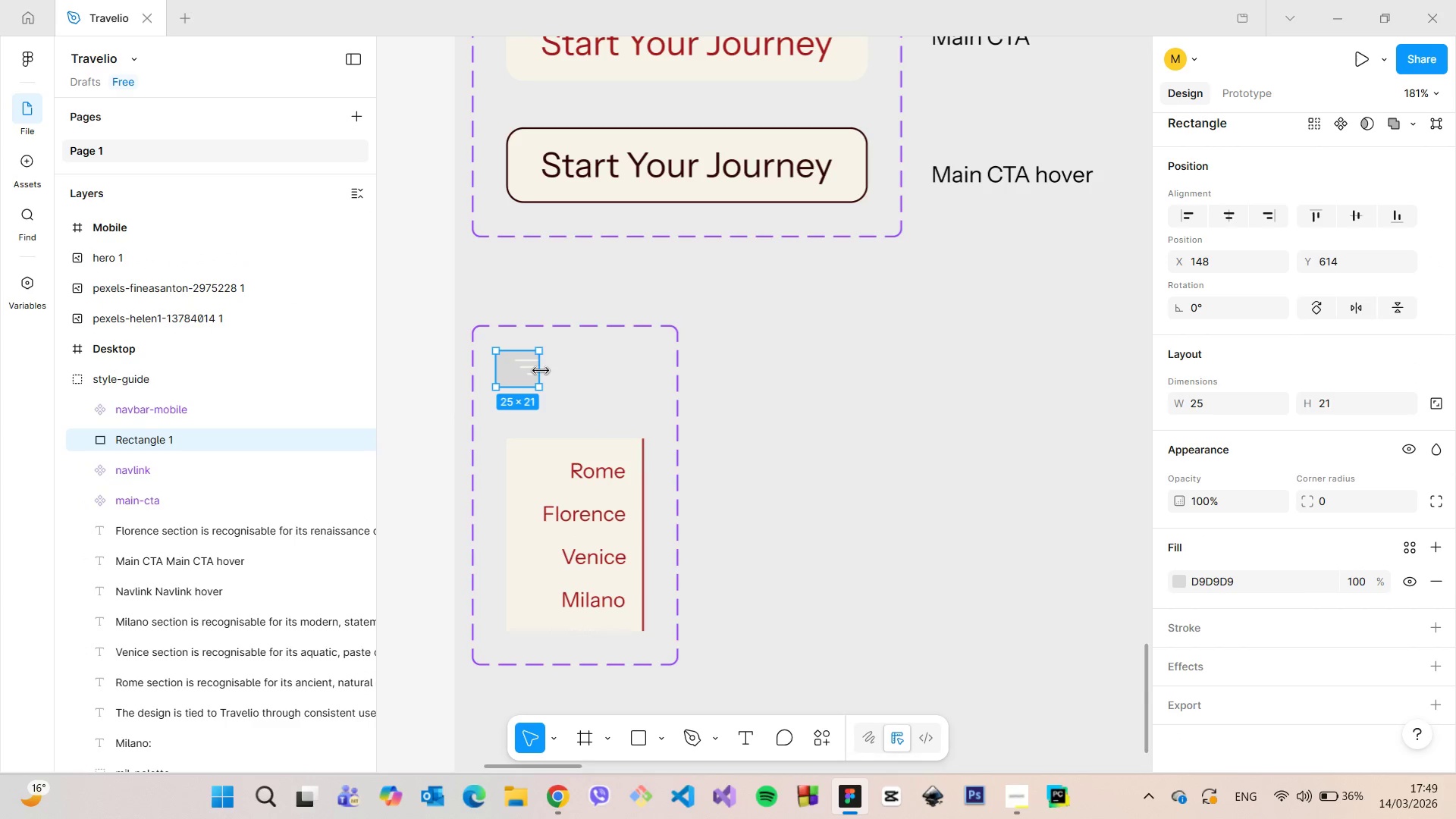 
left_click_drag(start_coordinate=[541, 371], to_coordinate=[561, 373])
 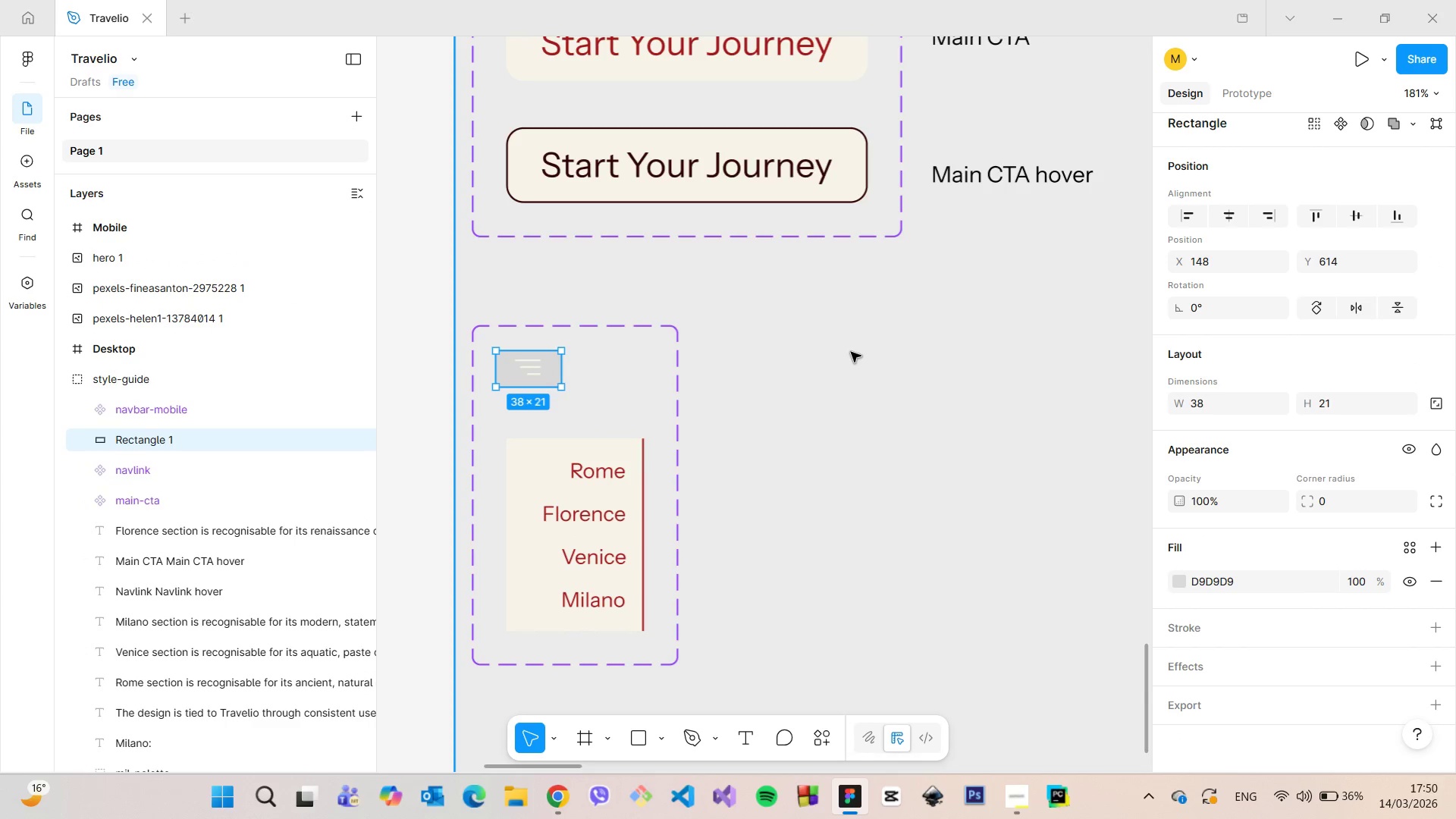 
left_click([851, 352])
 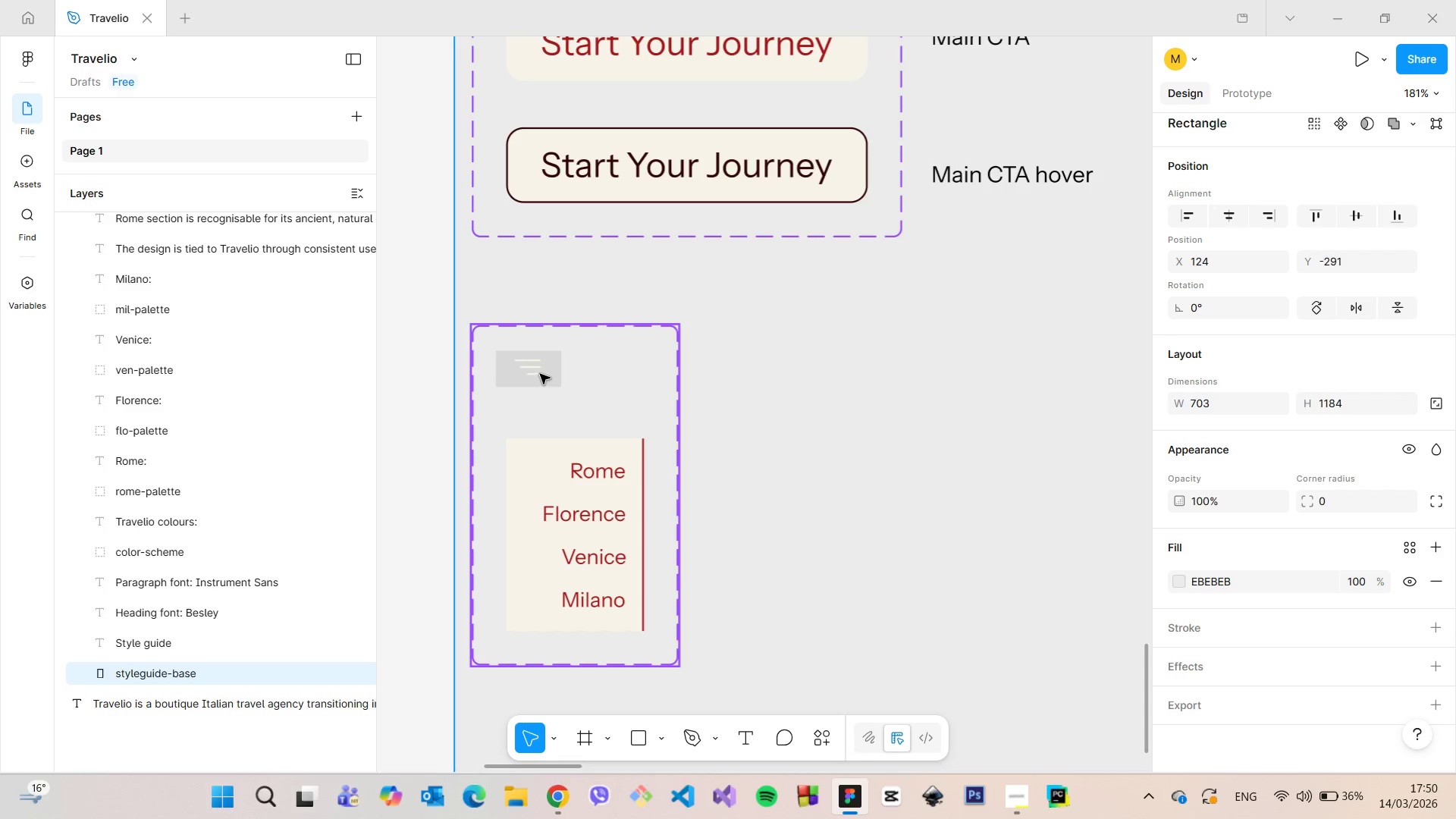 
double_click([551, 376])
 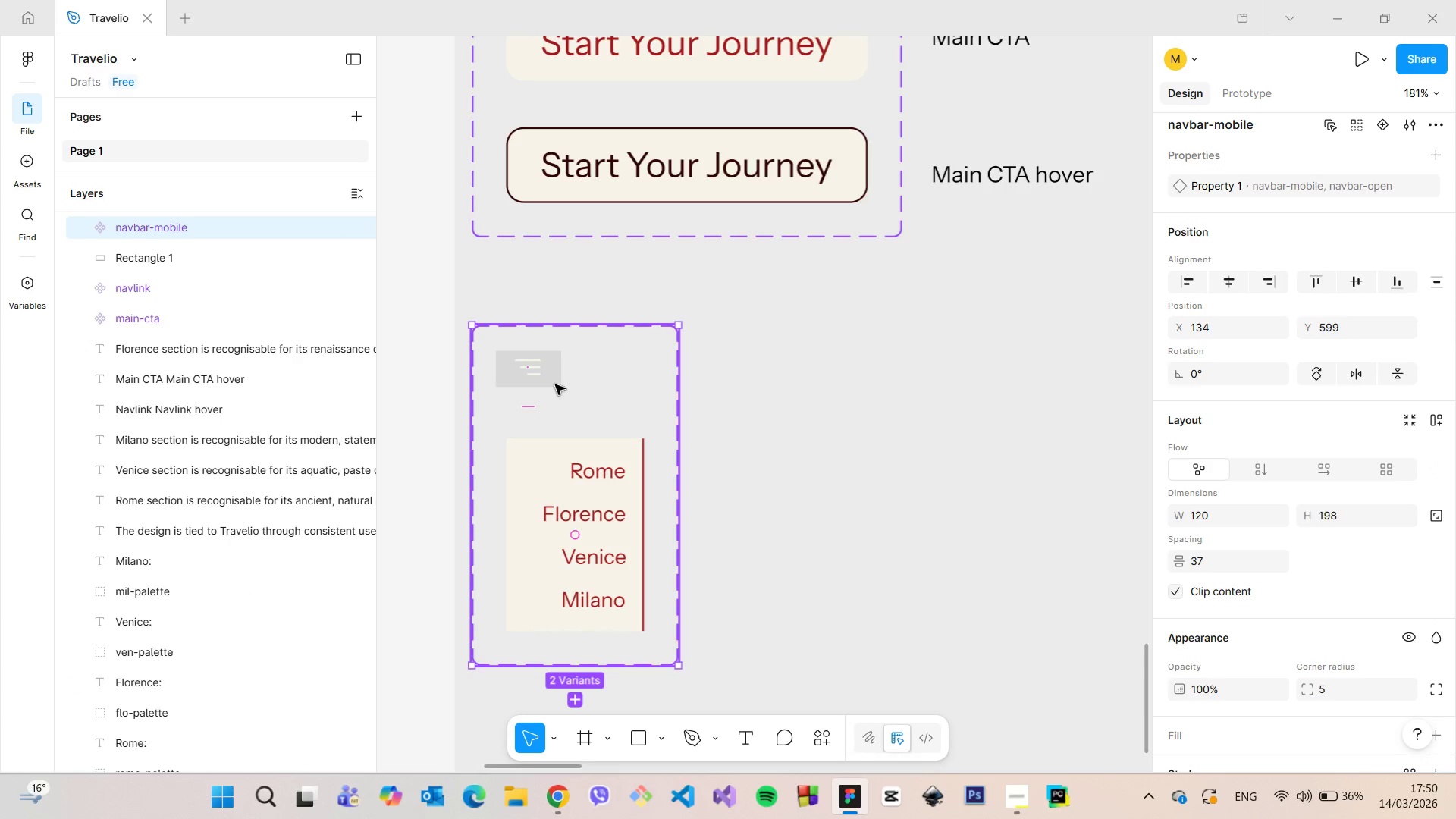 
scroll: coordinate [202, 256], scroll_direction: up, amount: 2.0
 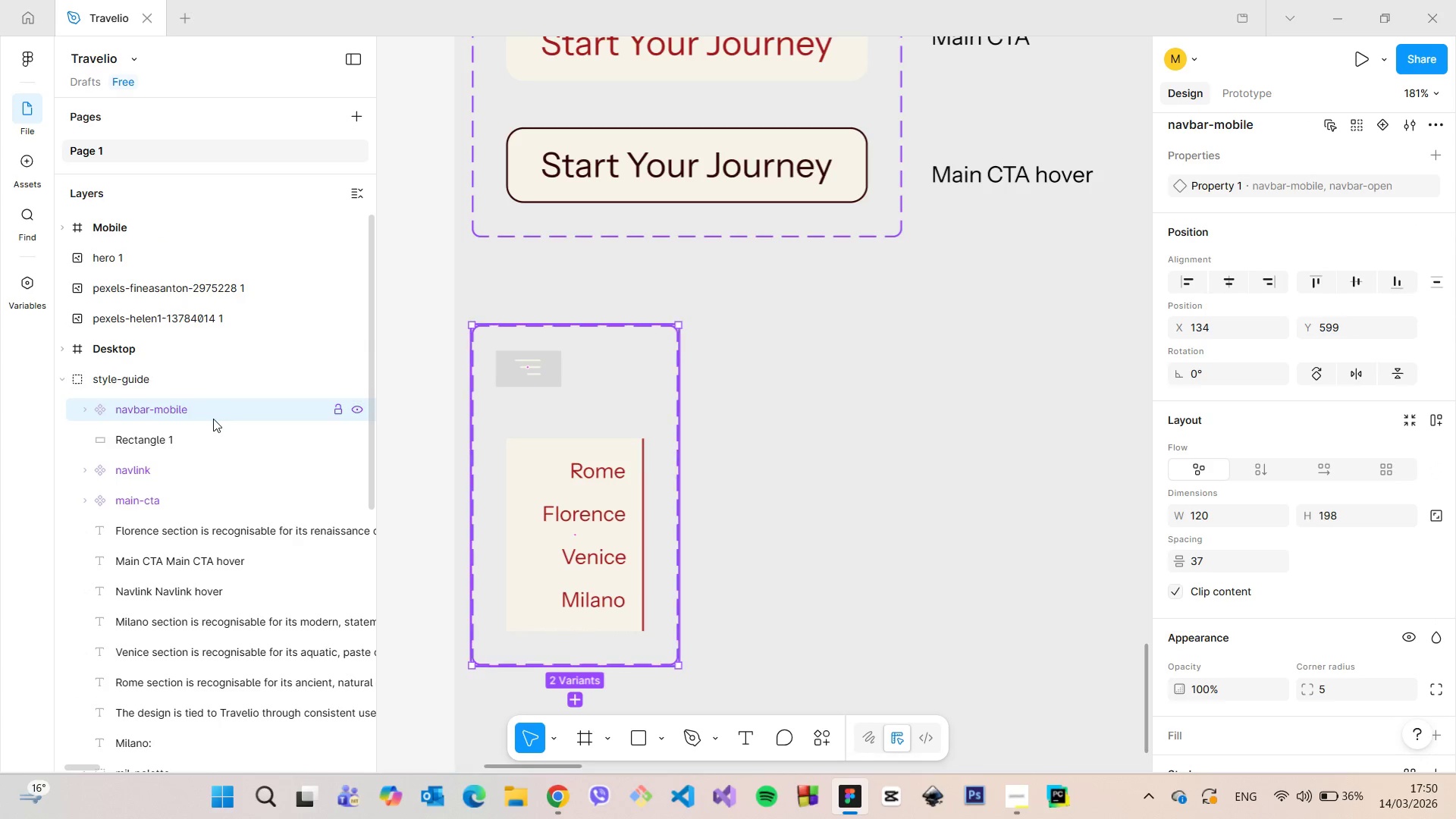 
left_click([211, 437])
 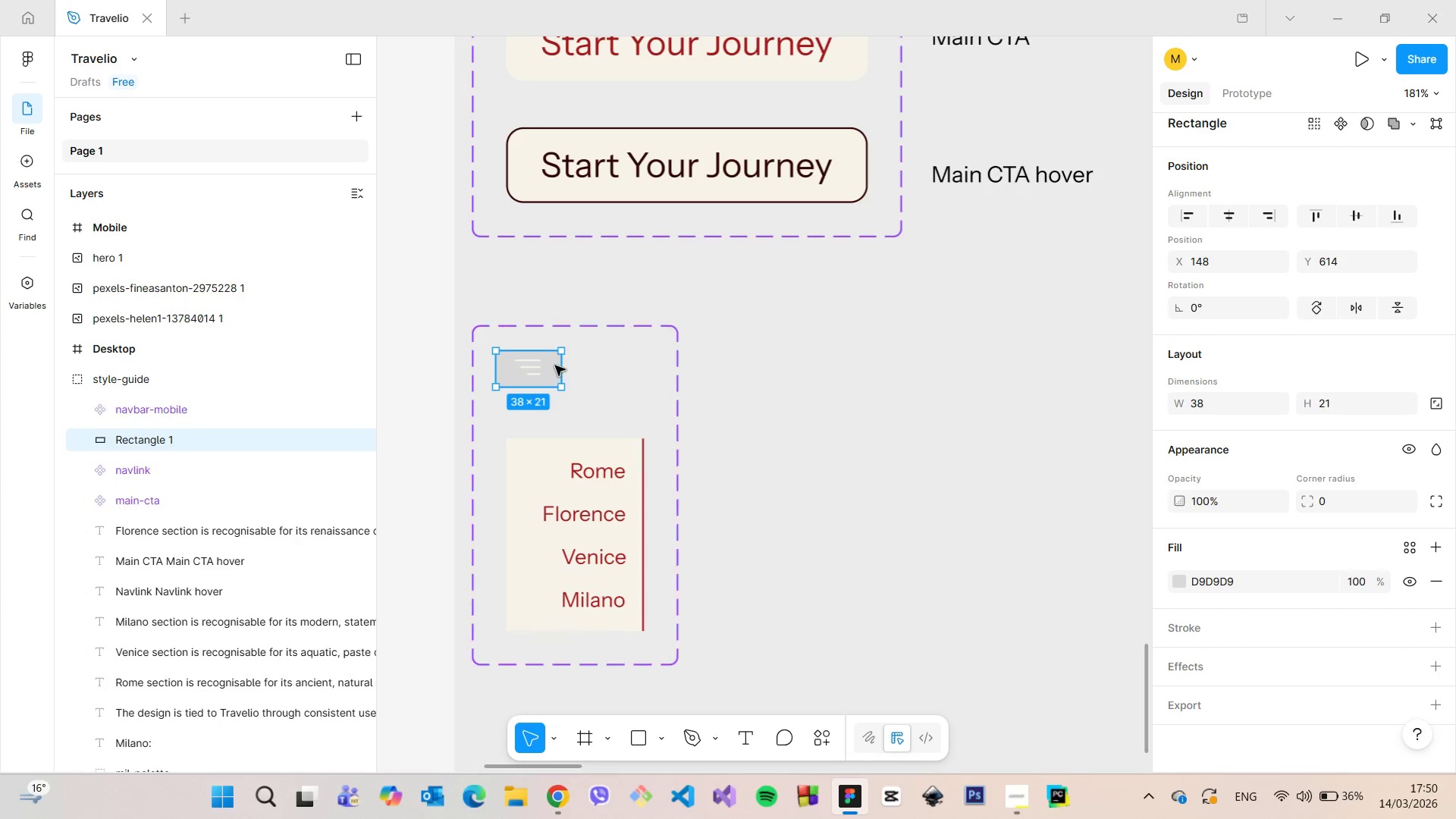 
left_click_drag(start_coordinate=[551, 367], to_coordinate=[561, 366])
 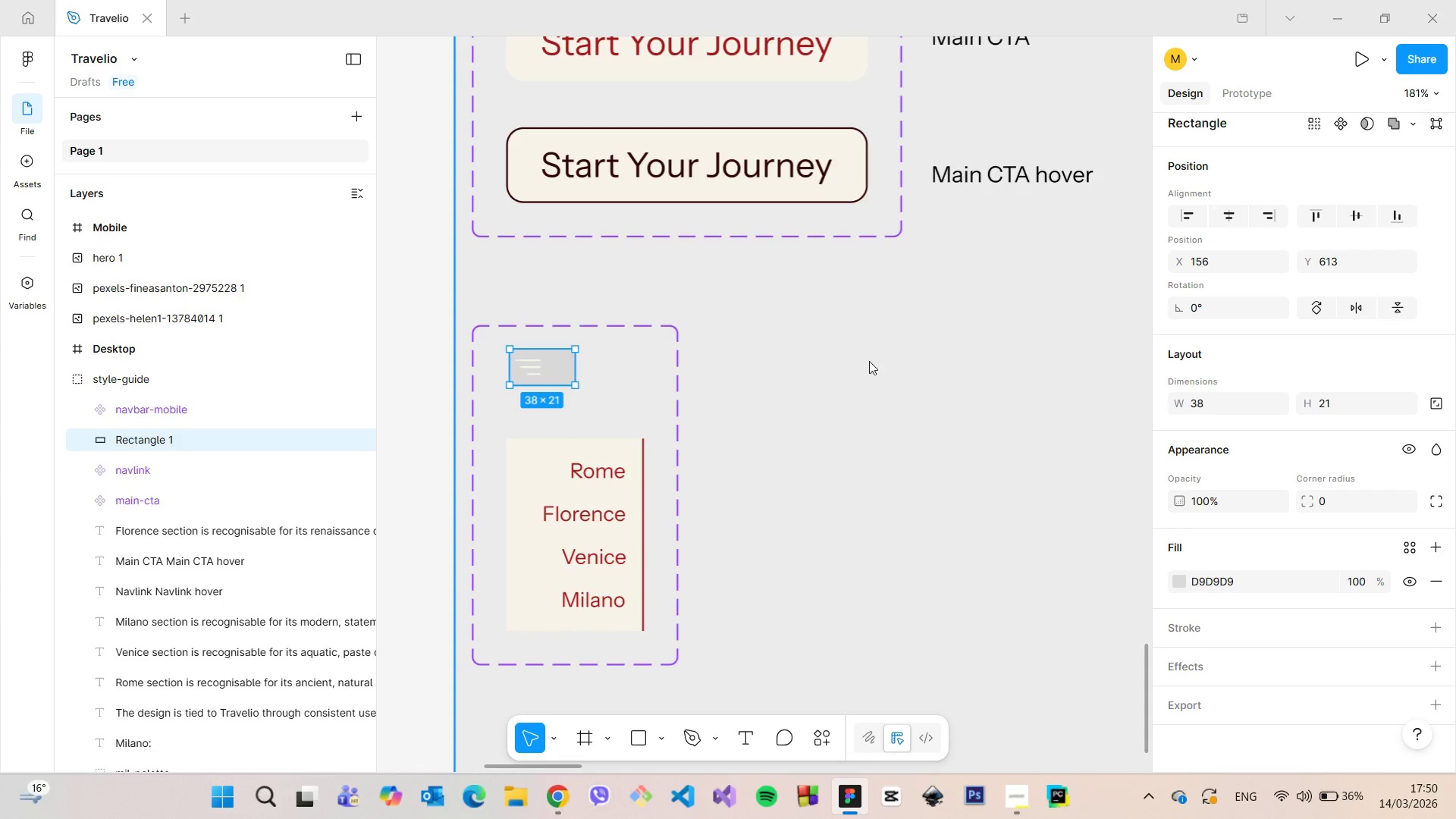 
left_click([869, 361])
 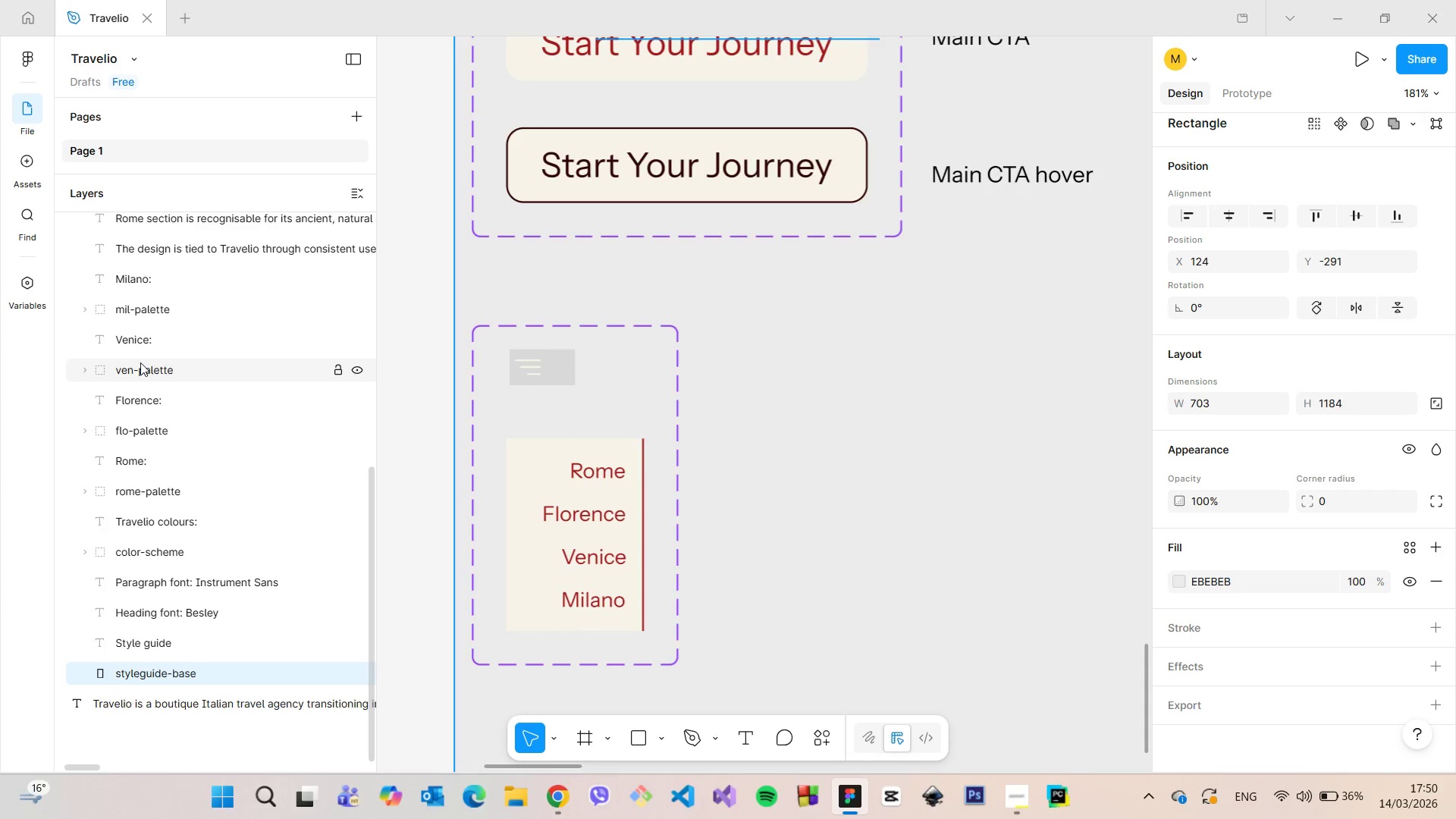 
scroll: coordinate [171, 377], scroll_direction: up, amount: 3.0
 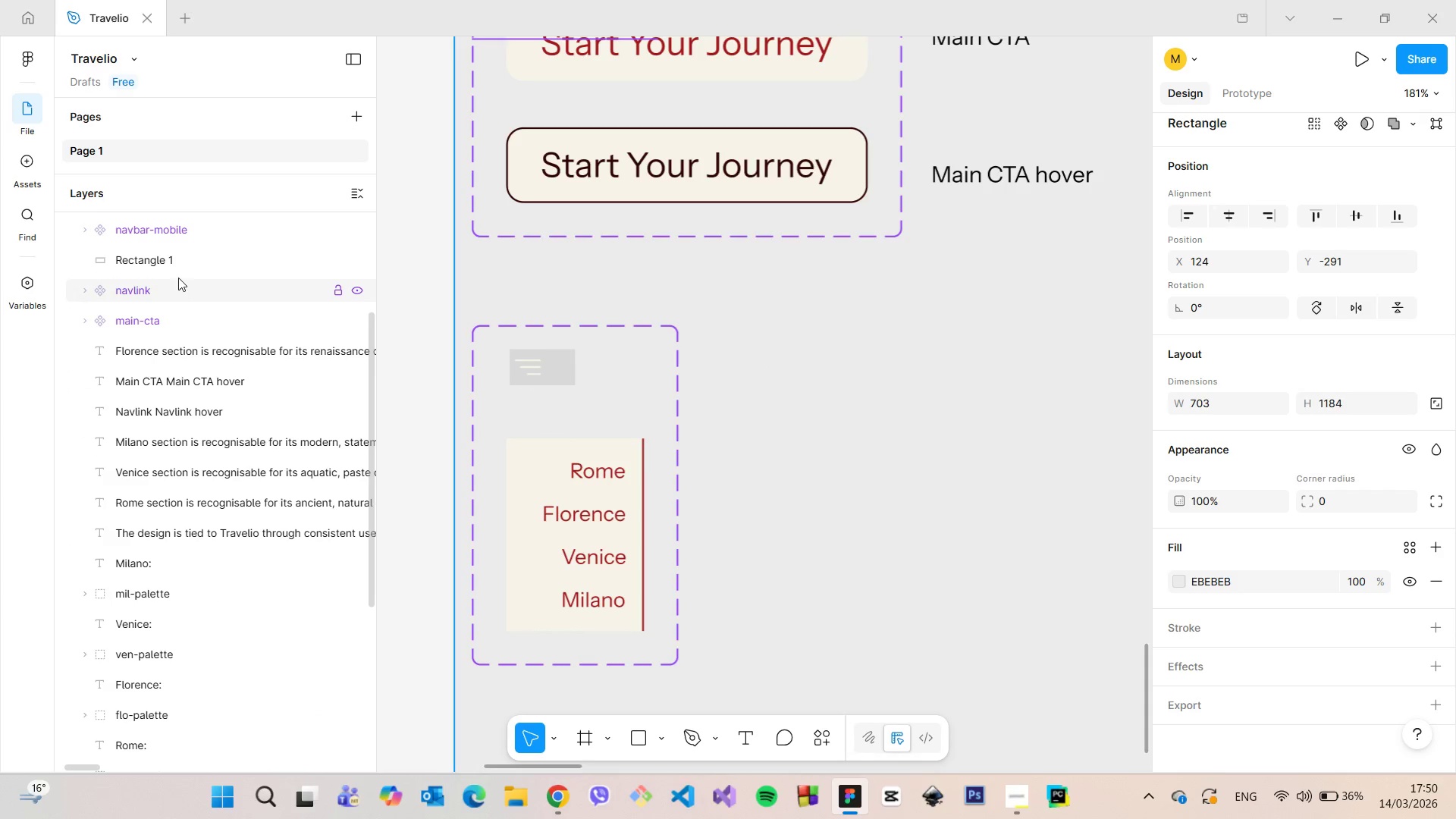 
left_click([177, 262])
 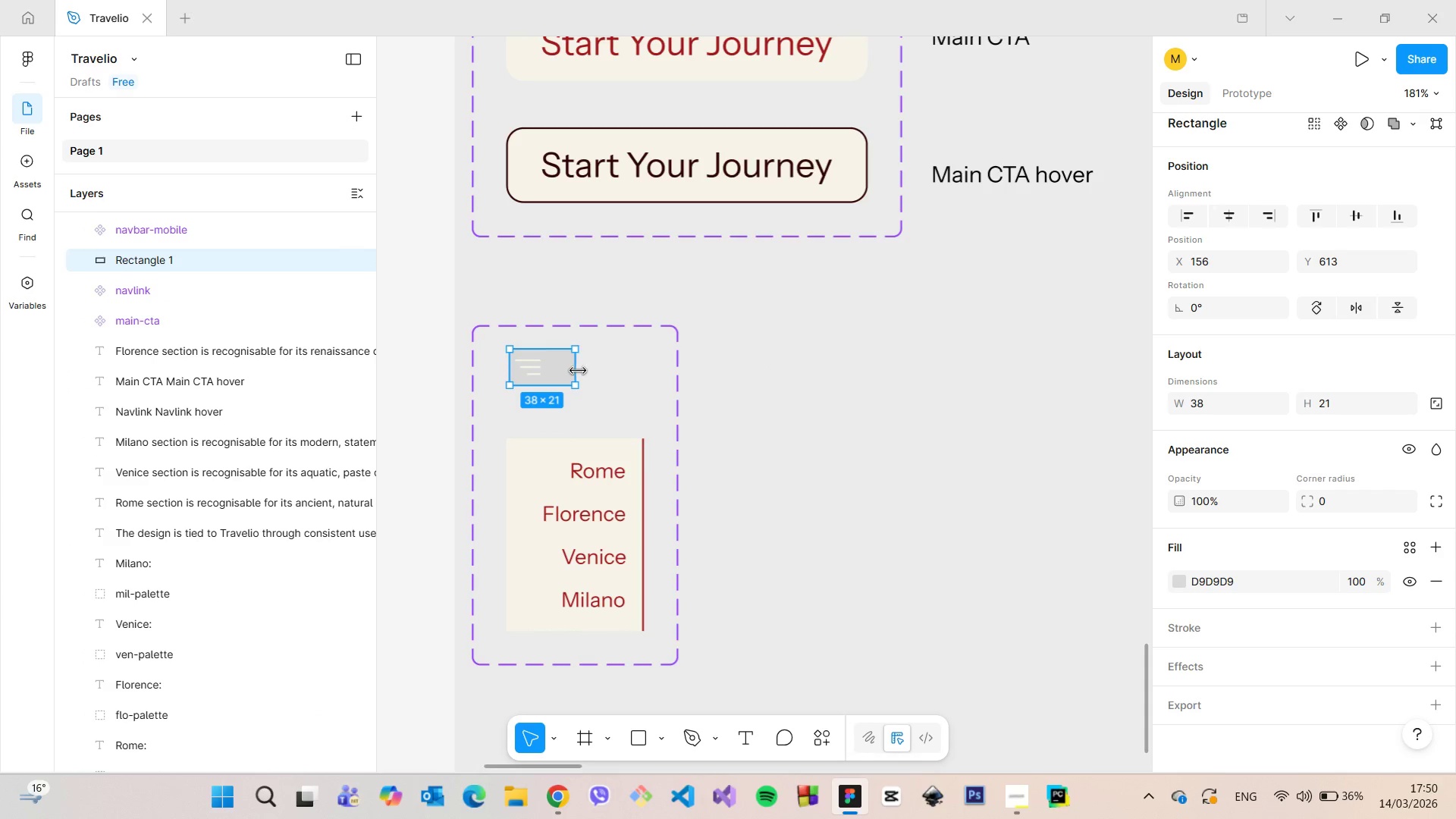 
left_click_drag(start_coordinate=[577, 371], to_coordinate=[551, 368])
 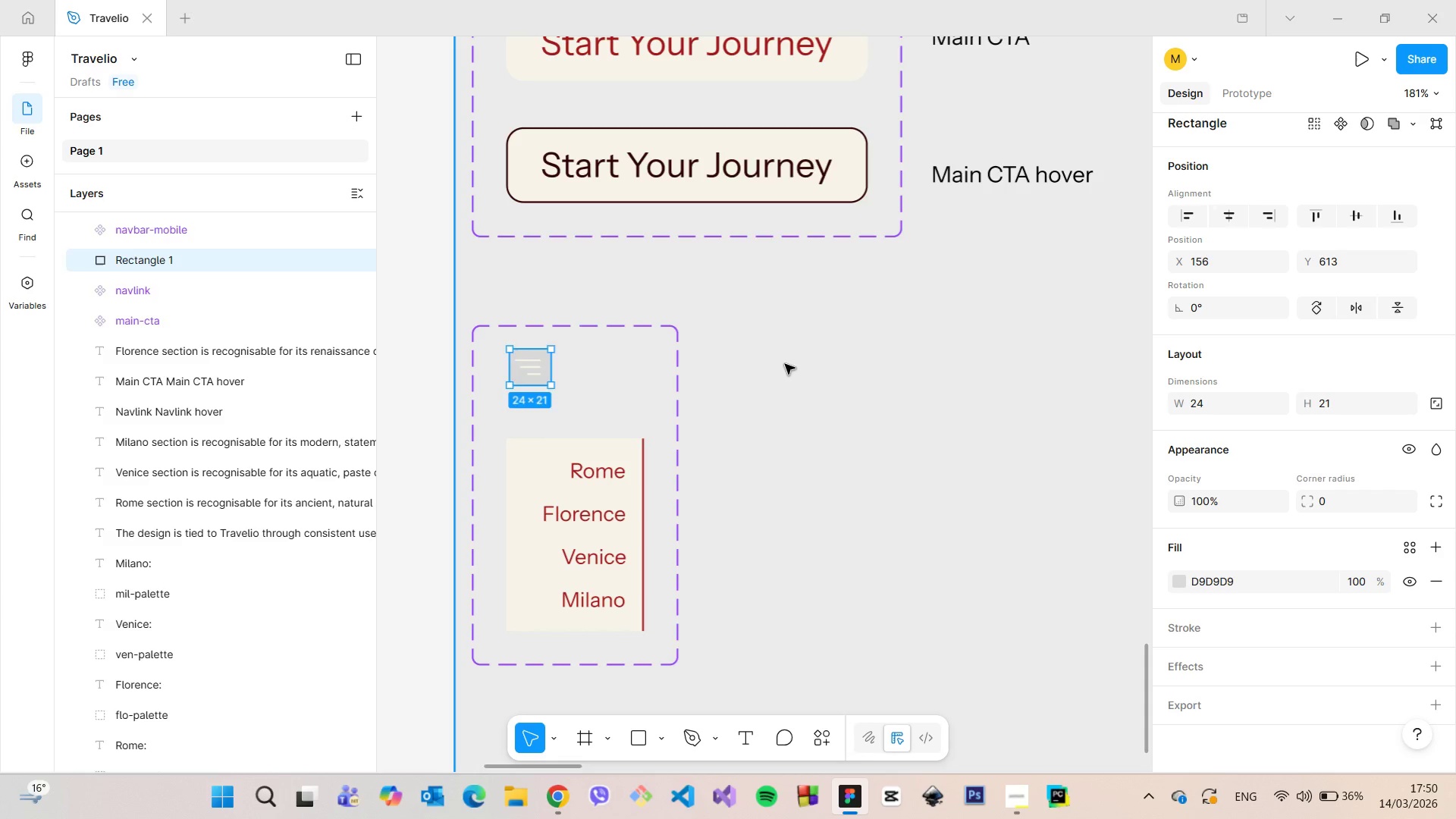 
left_click([785, 364])
 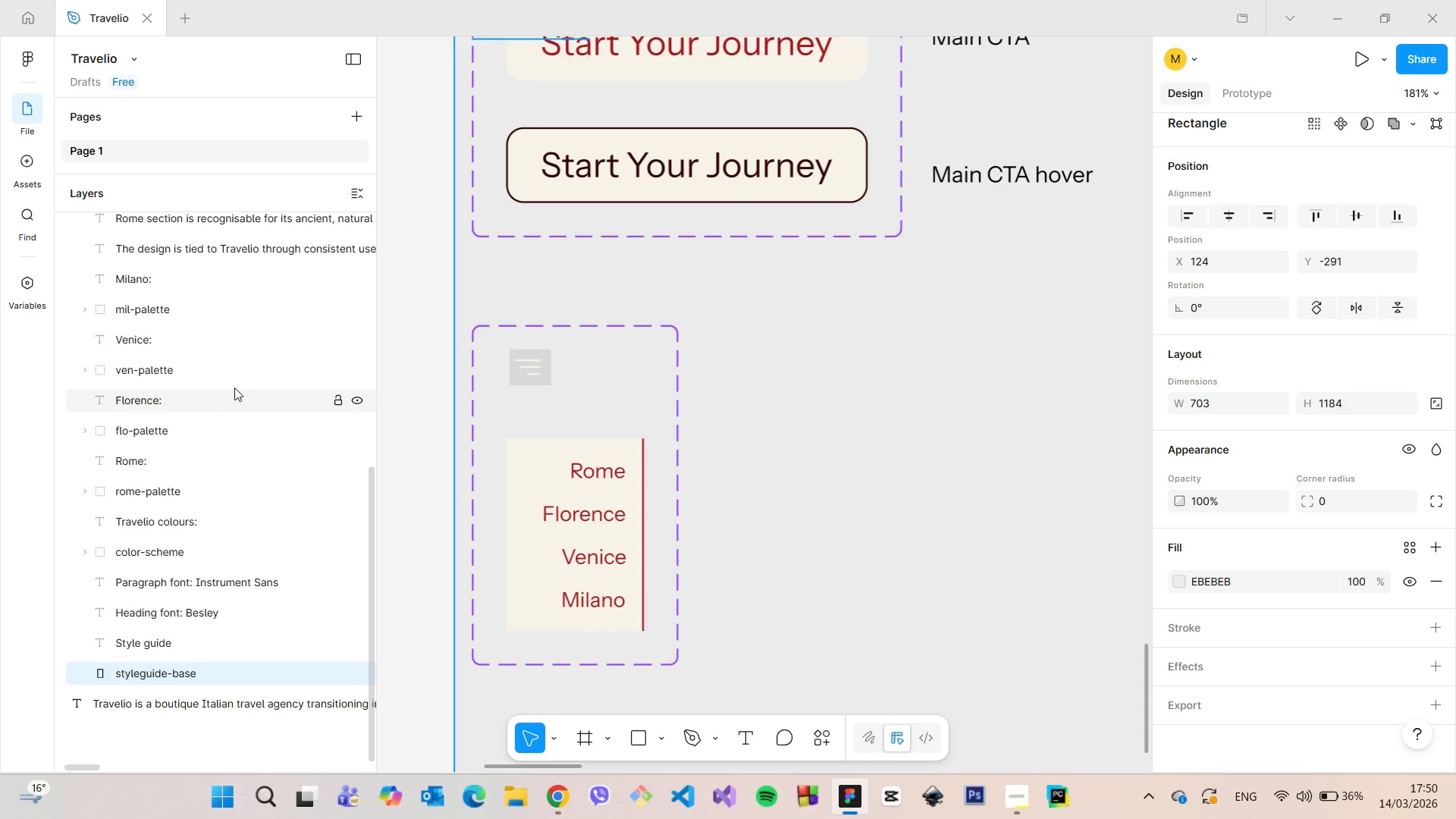 
scroll: coordinate [234, 388], scroll_direction: up, amount: 5.0
 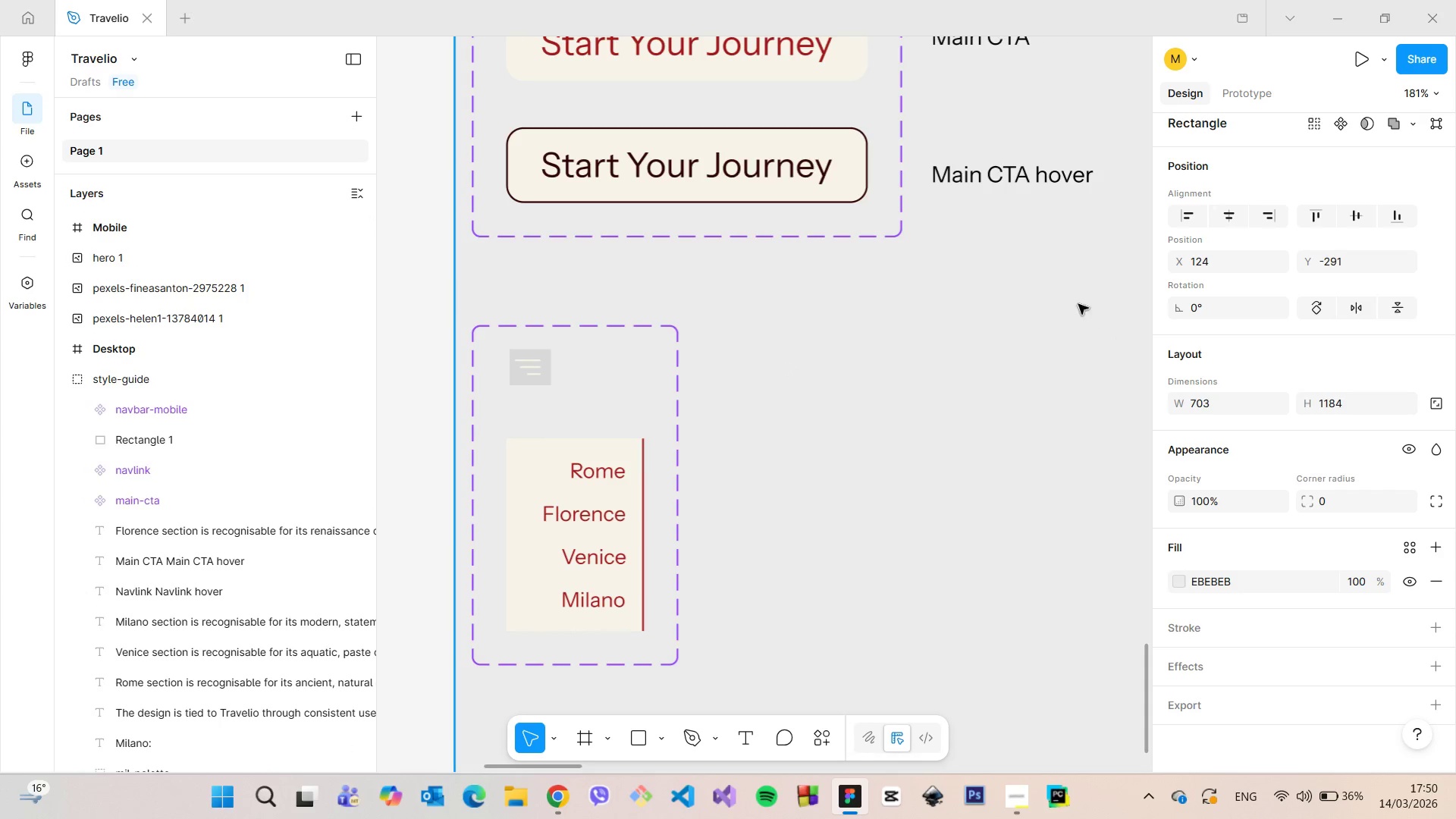 
scroll: coordinate [1046, 206], scroll_direction: down, amount: 3.0
 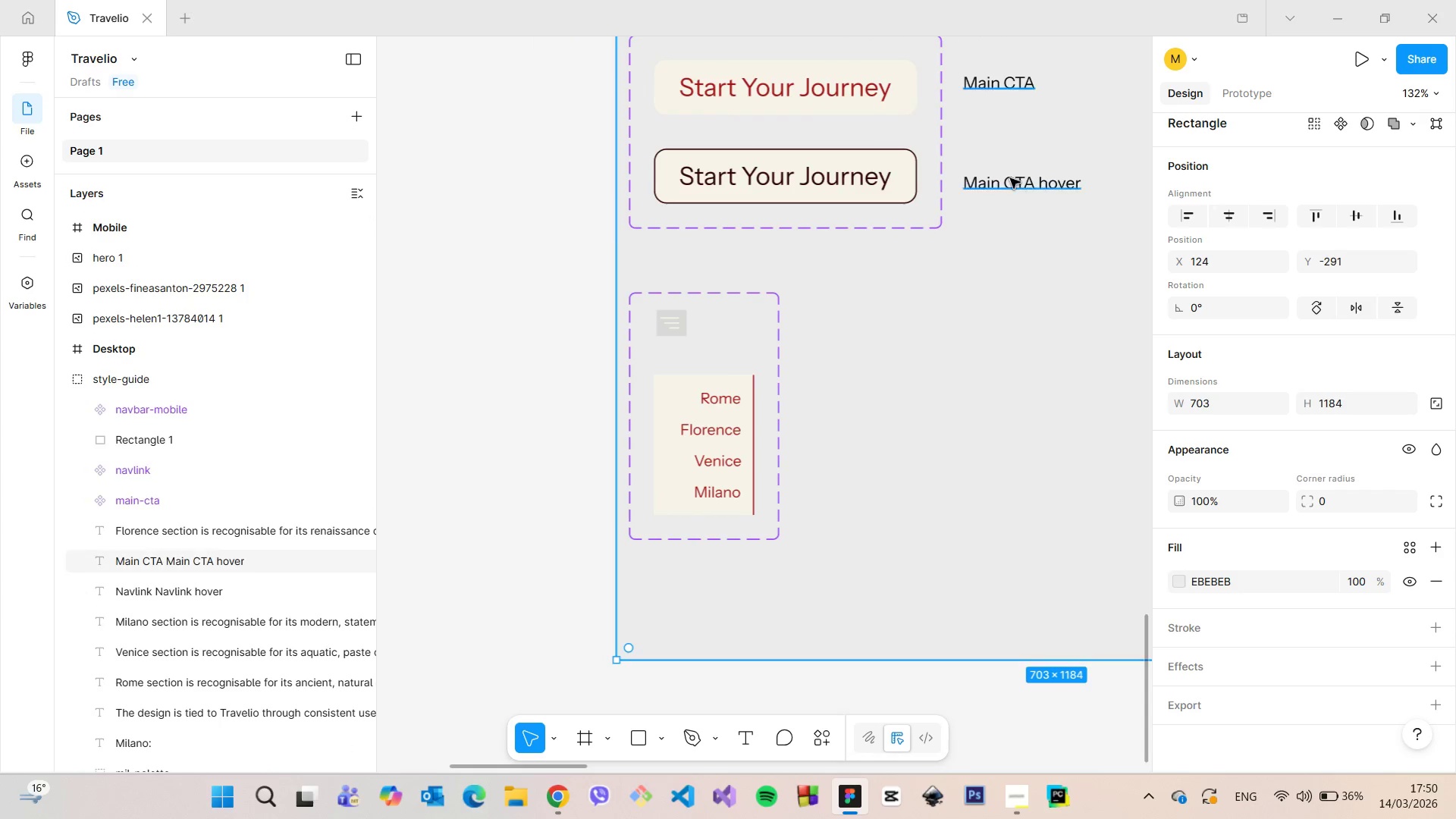 
left_click([1010, 178])
 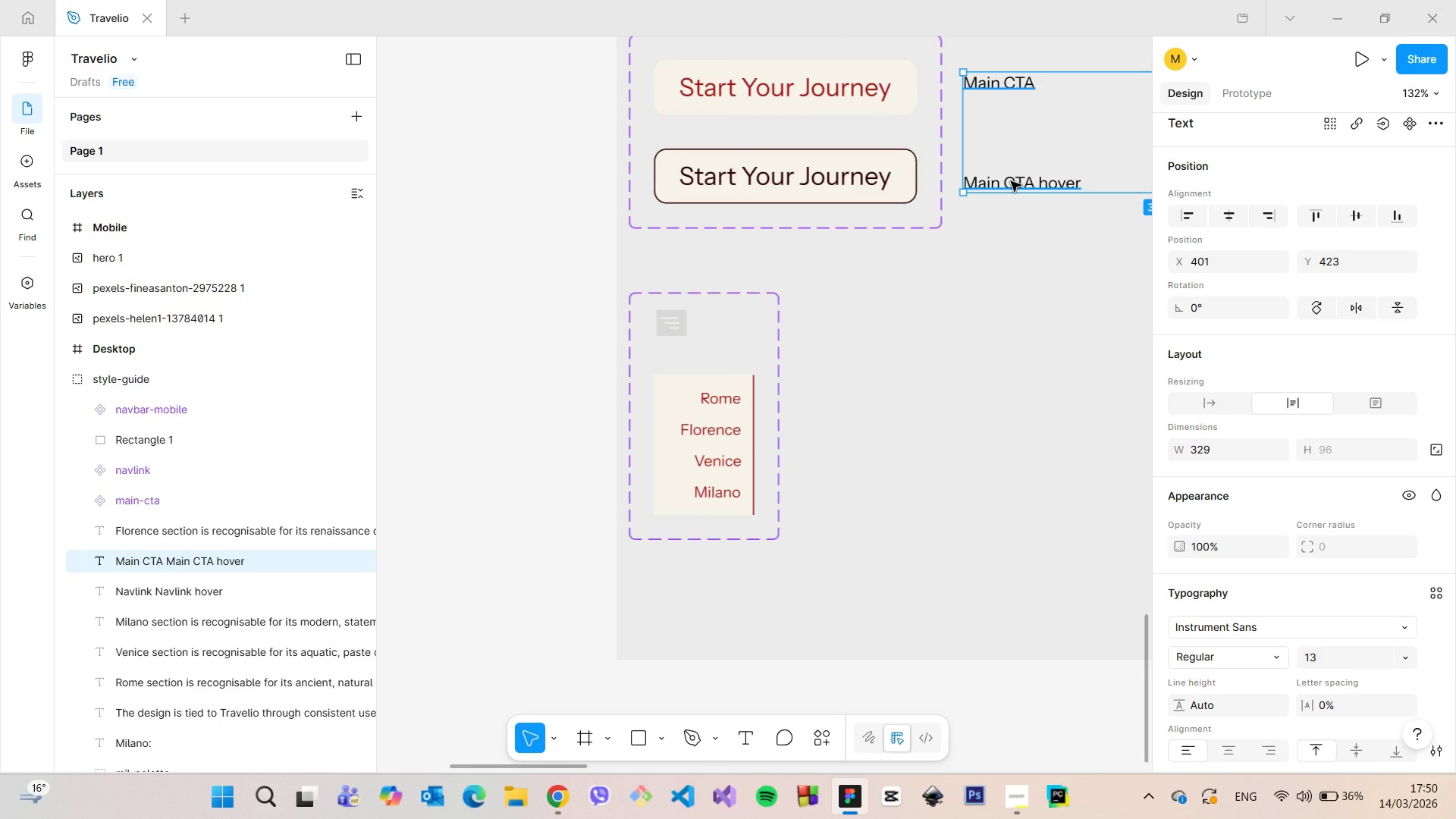 
hold_key(key=AltLeft, duration=1.51)
left_click_drag(start_coordinate=[1011, 181], to_coordinate=[861, 423])
 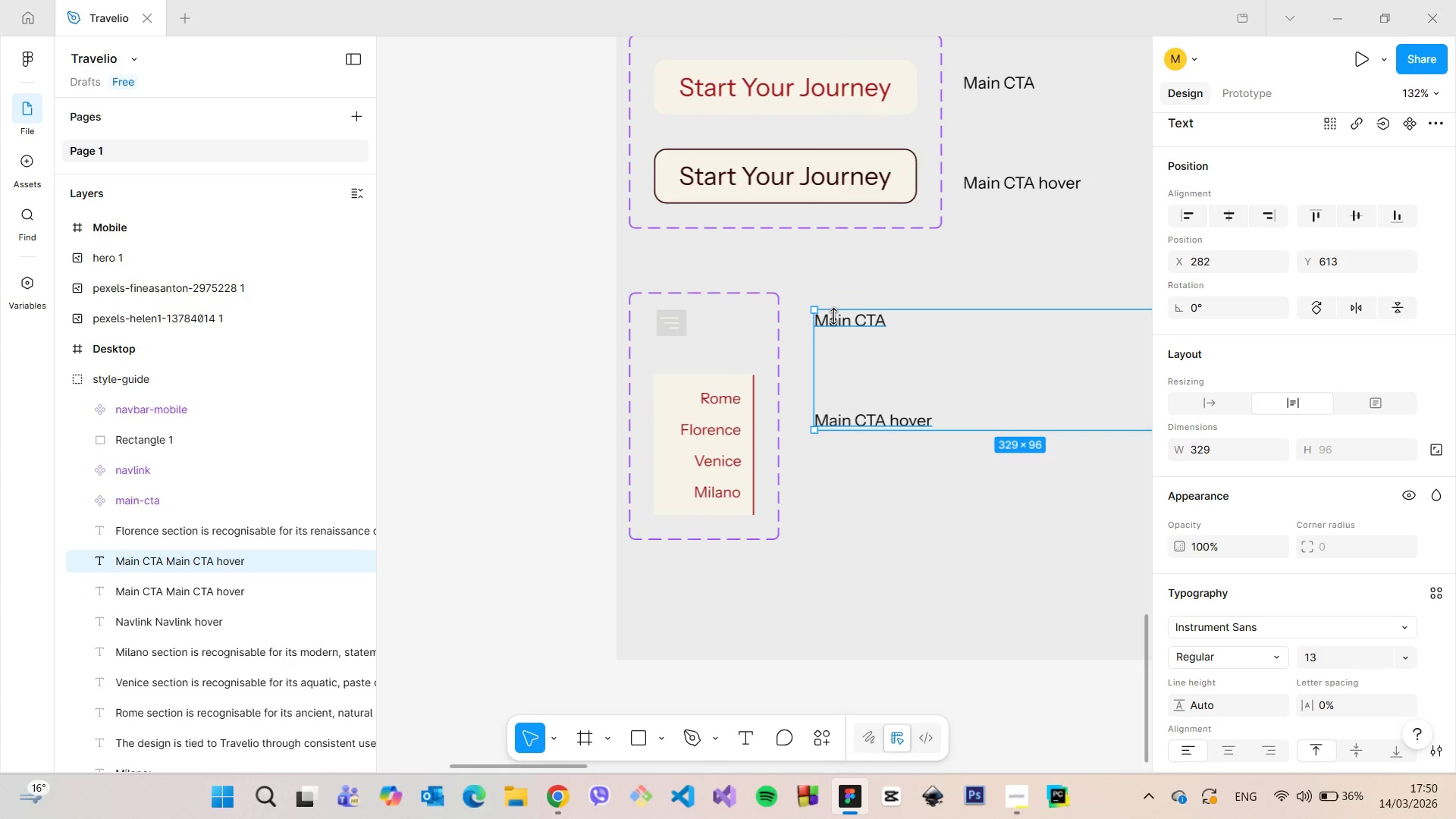 
key(Alt+AltLeft)
 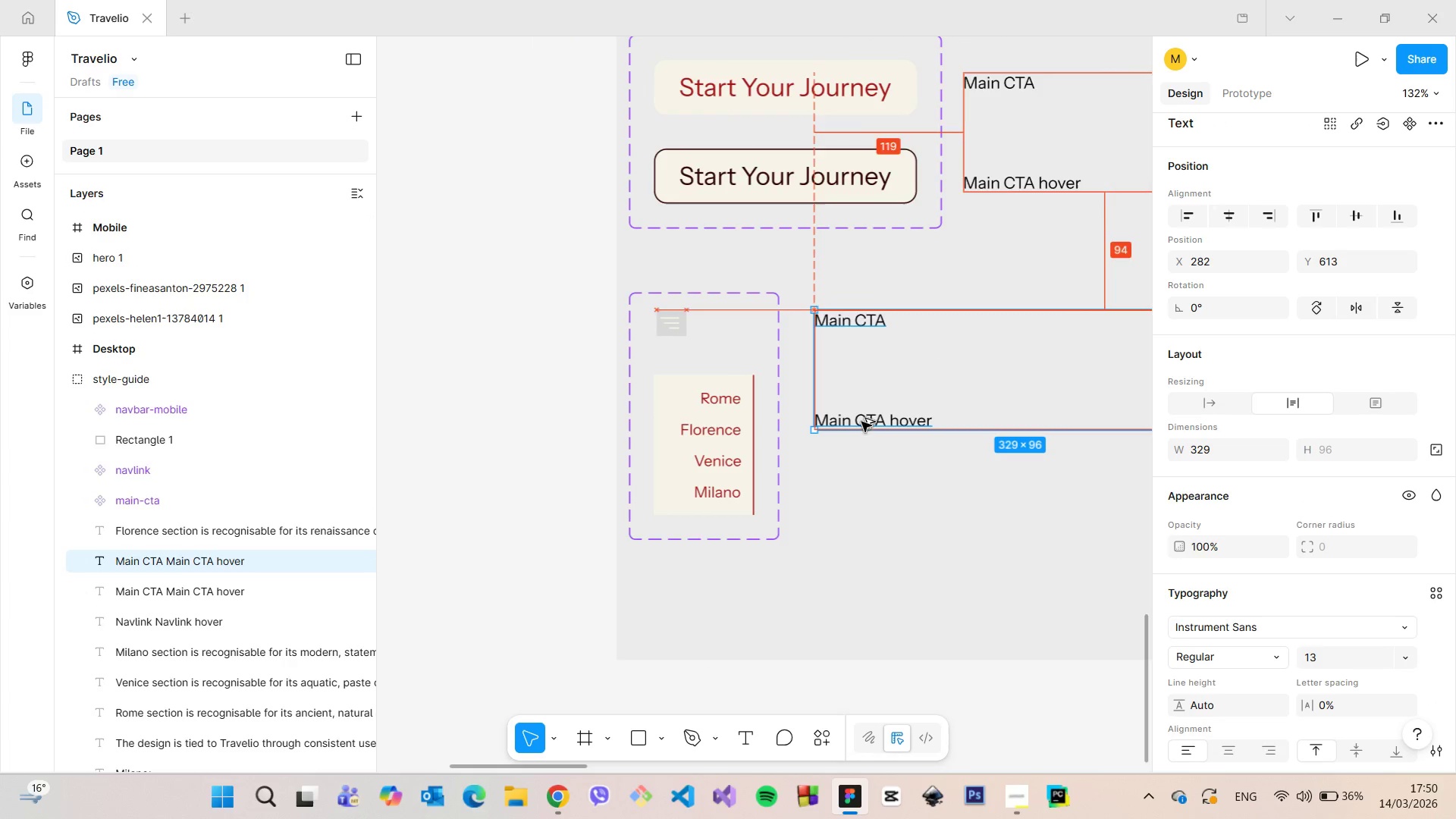 
key(Alt+AltLeft)
 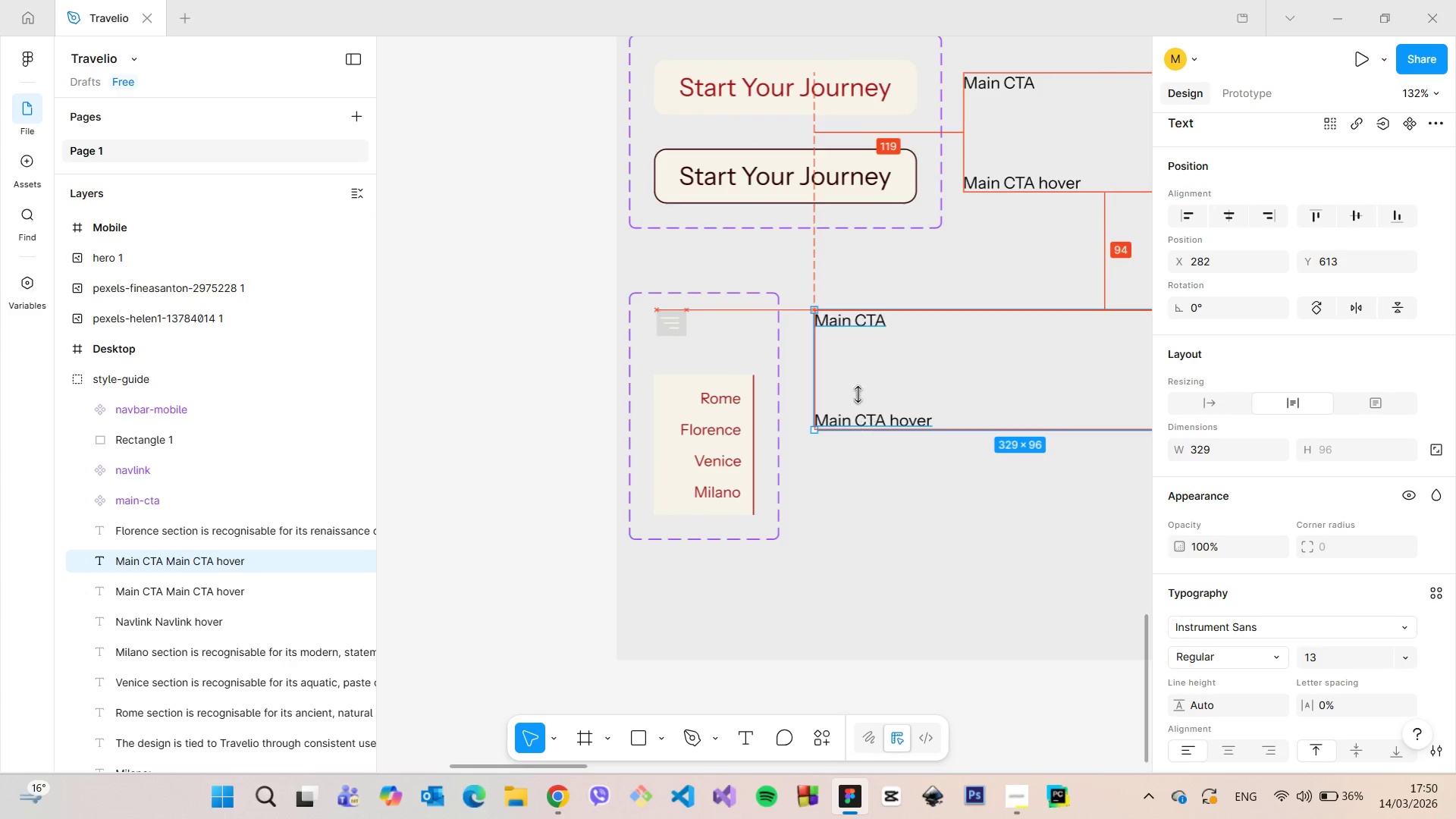 
key(Alt+AltLeft)
 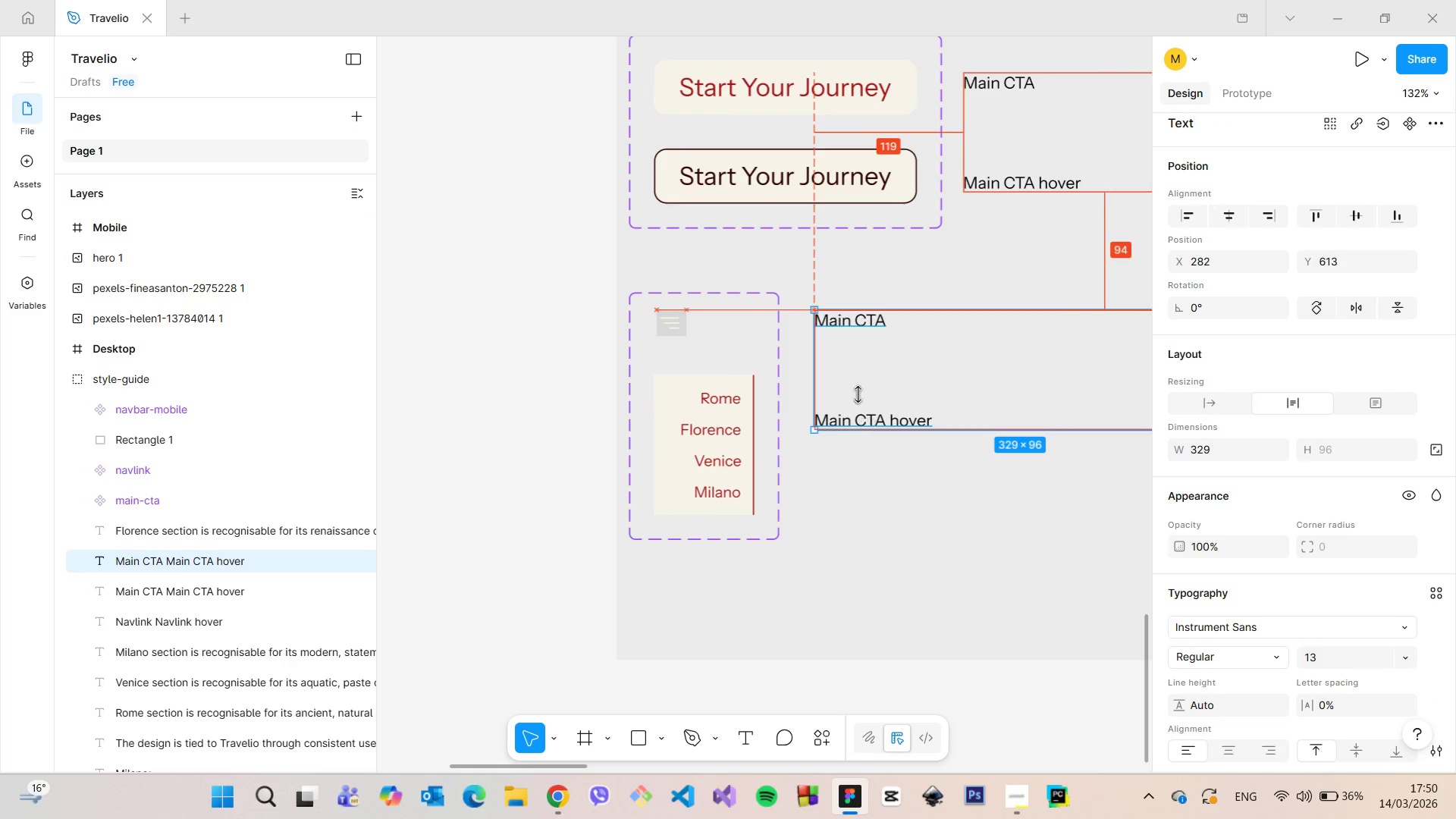 
key(Alt+AltLeft)
 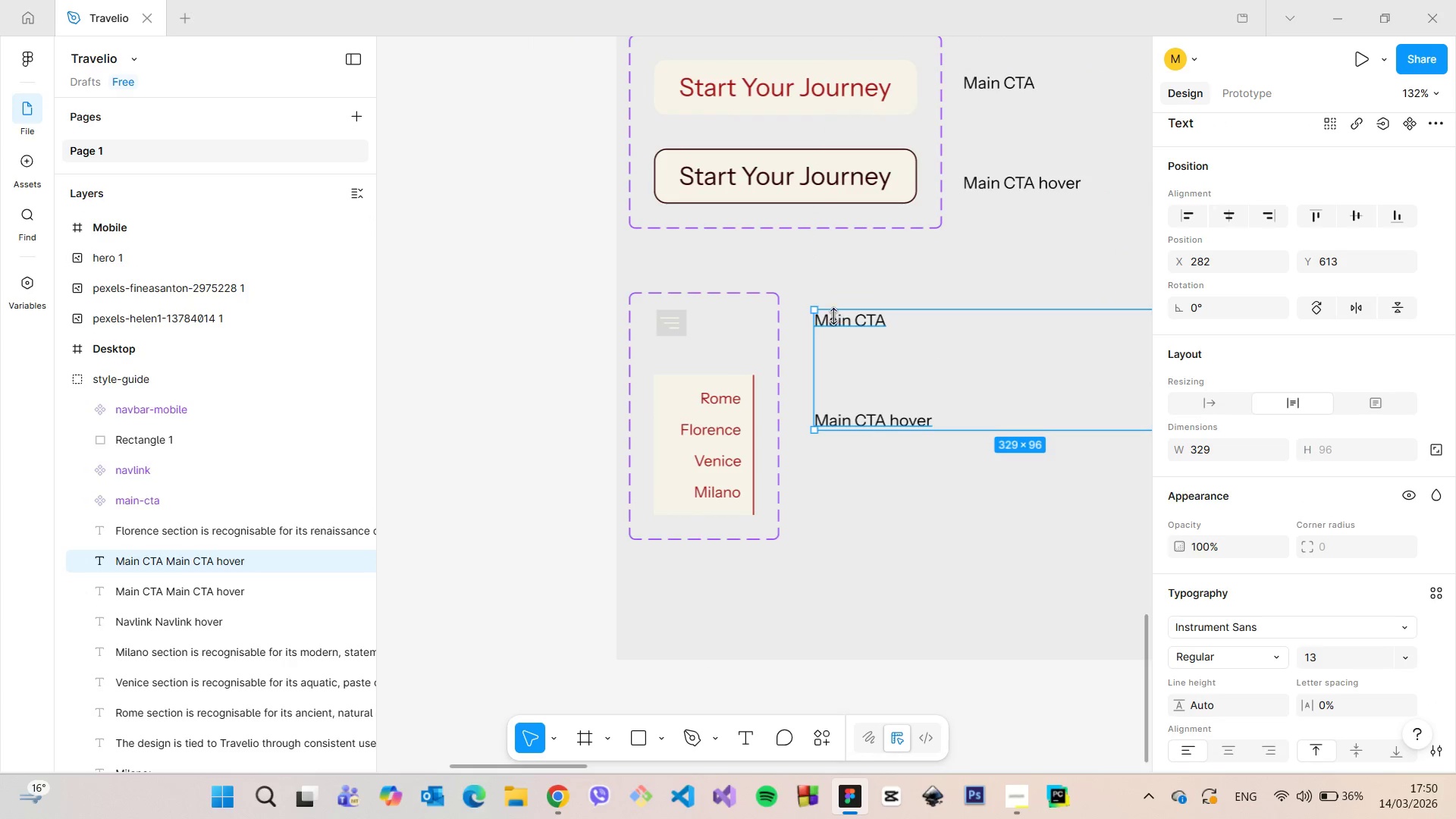 
left_click([834, 316])
 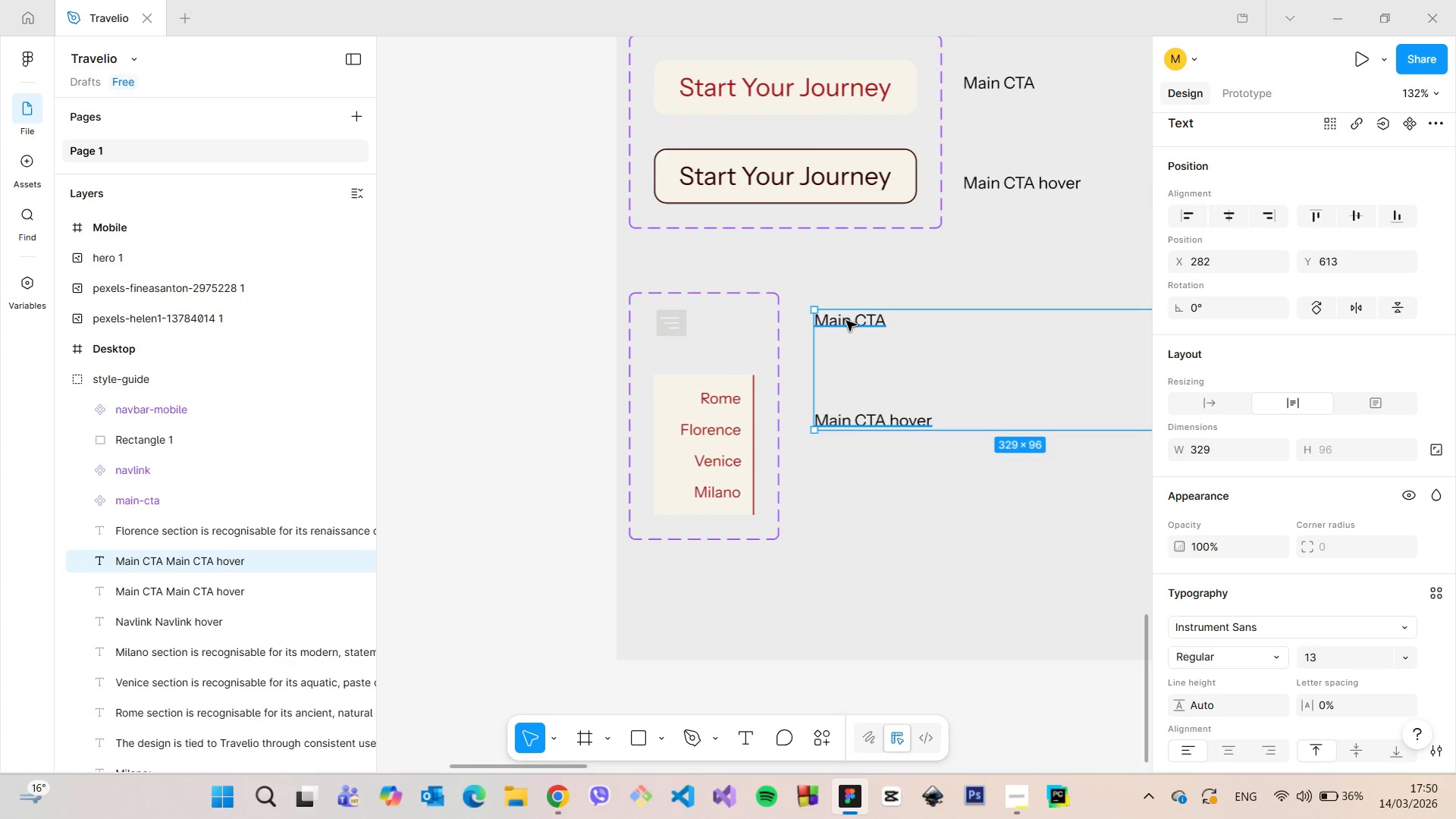 
double_click([846, 321])
 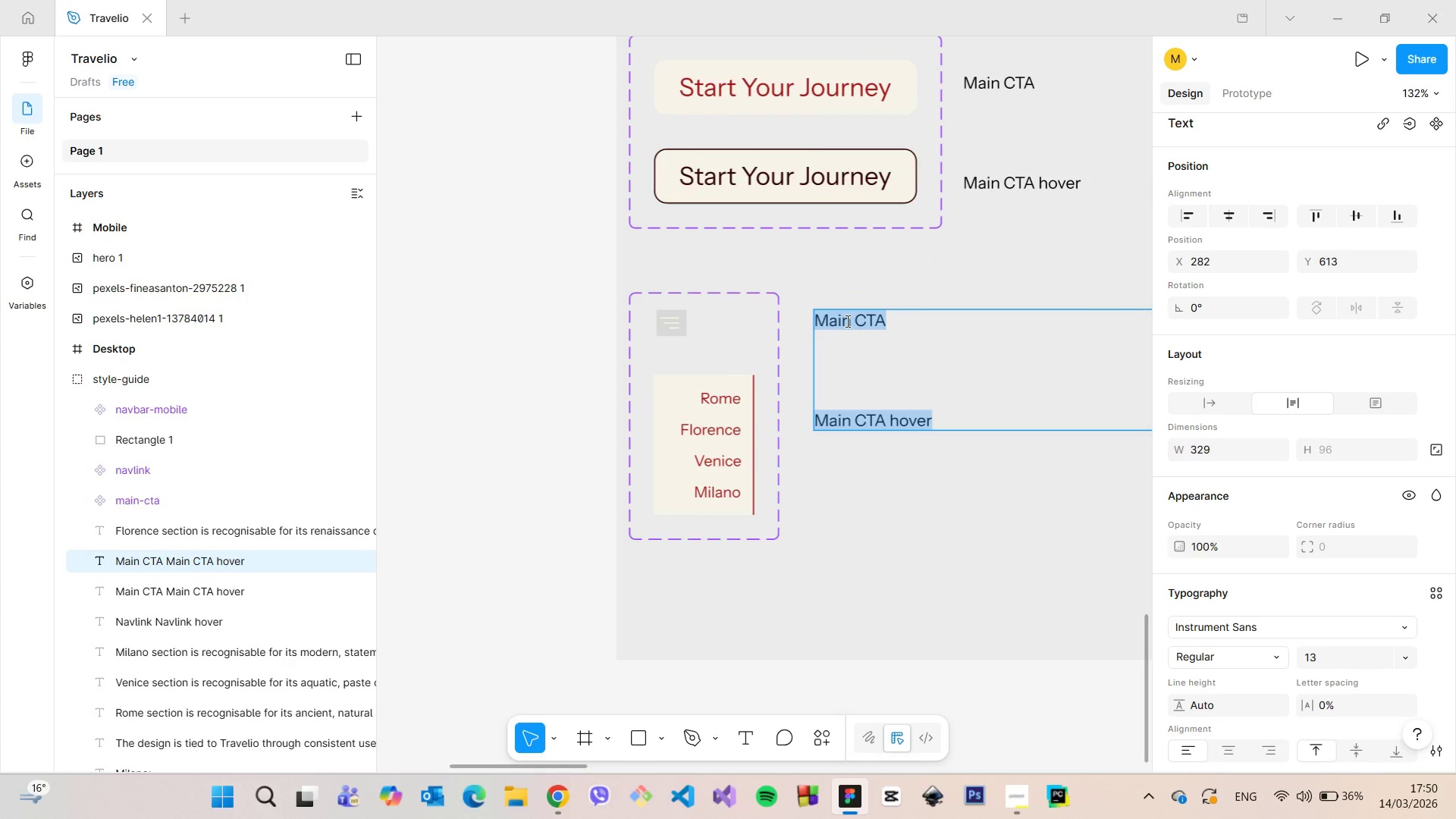 
hold_key(key=ShiftLeft, duration=0.56)
 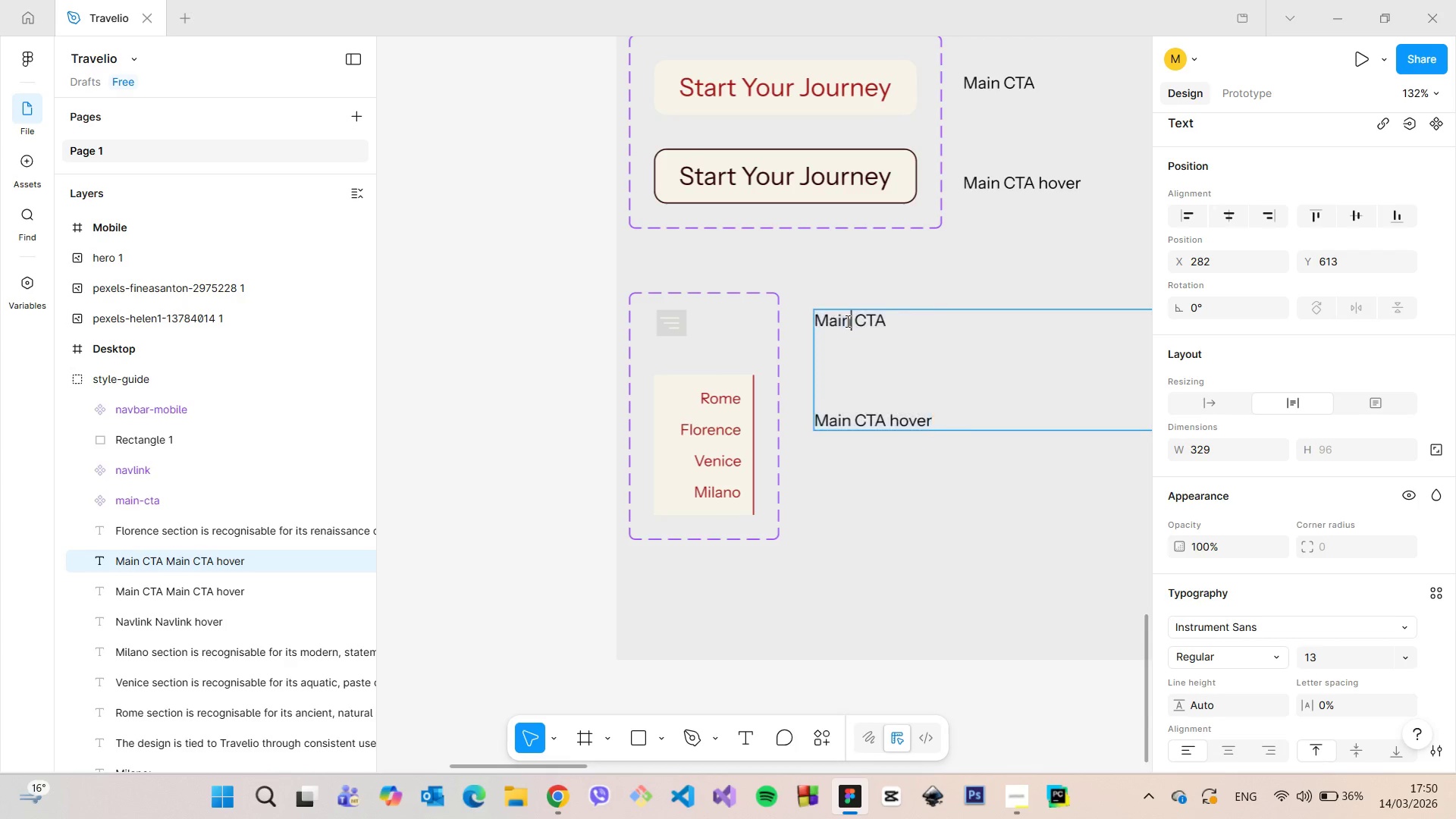 
left_click([846, 321])
 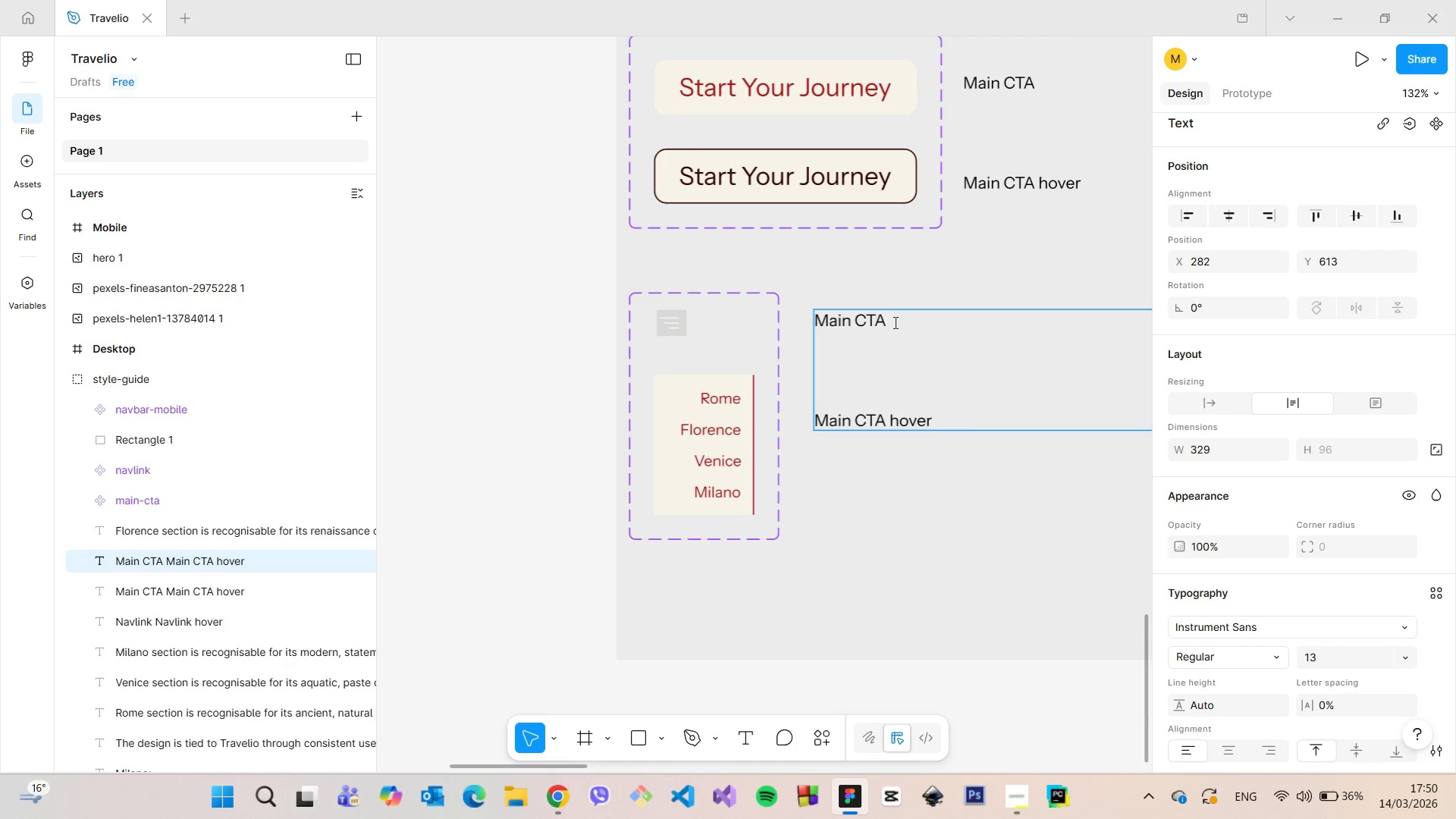 
left_click_drag(start_coordinate=[894, 322], to_coordinate=[821, 323])
 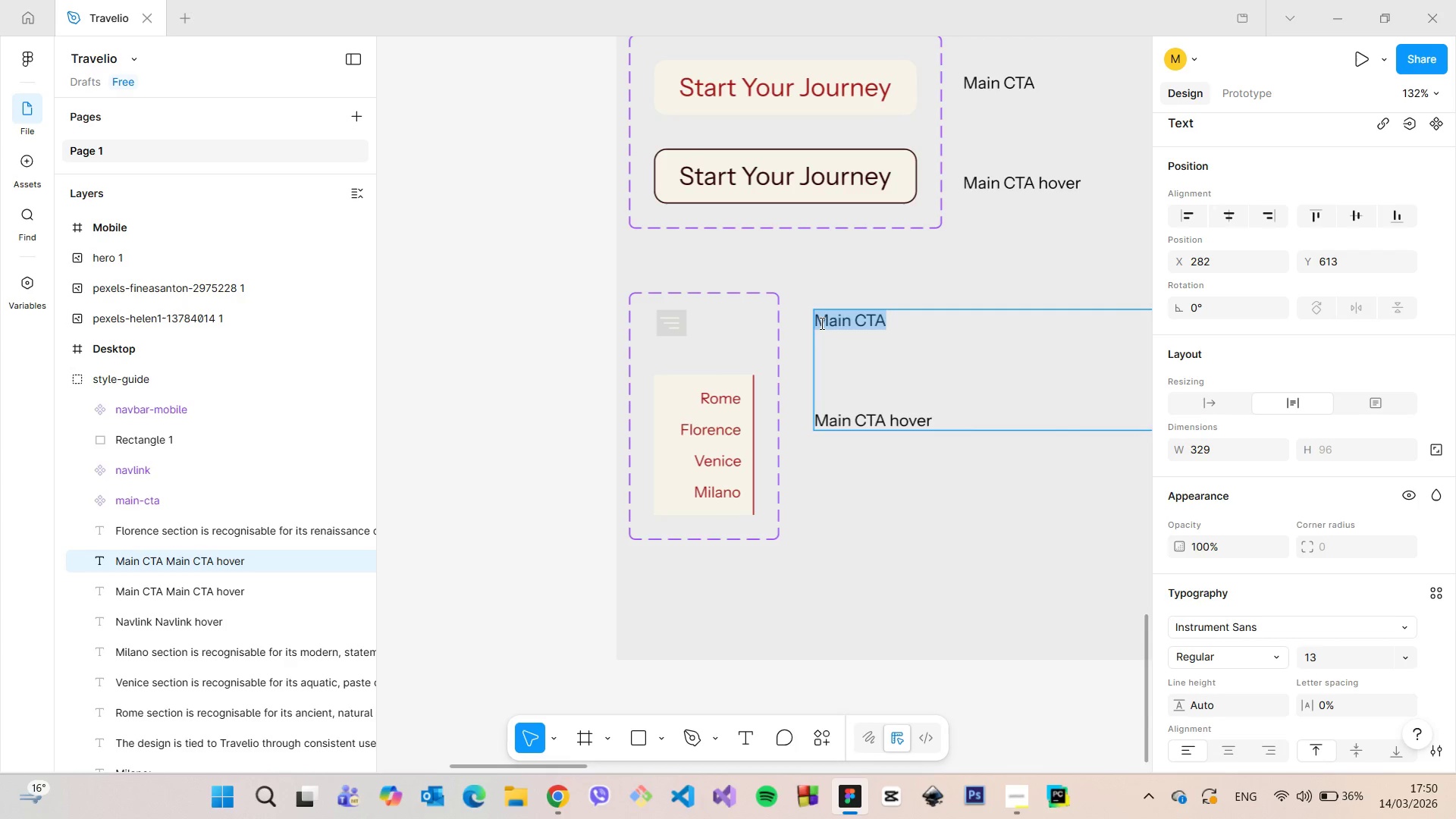 
type(Navbar mobile)
 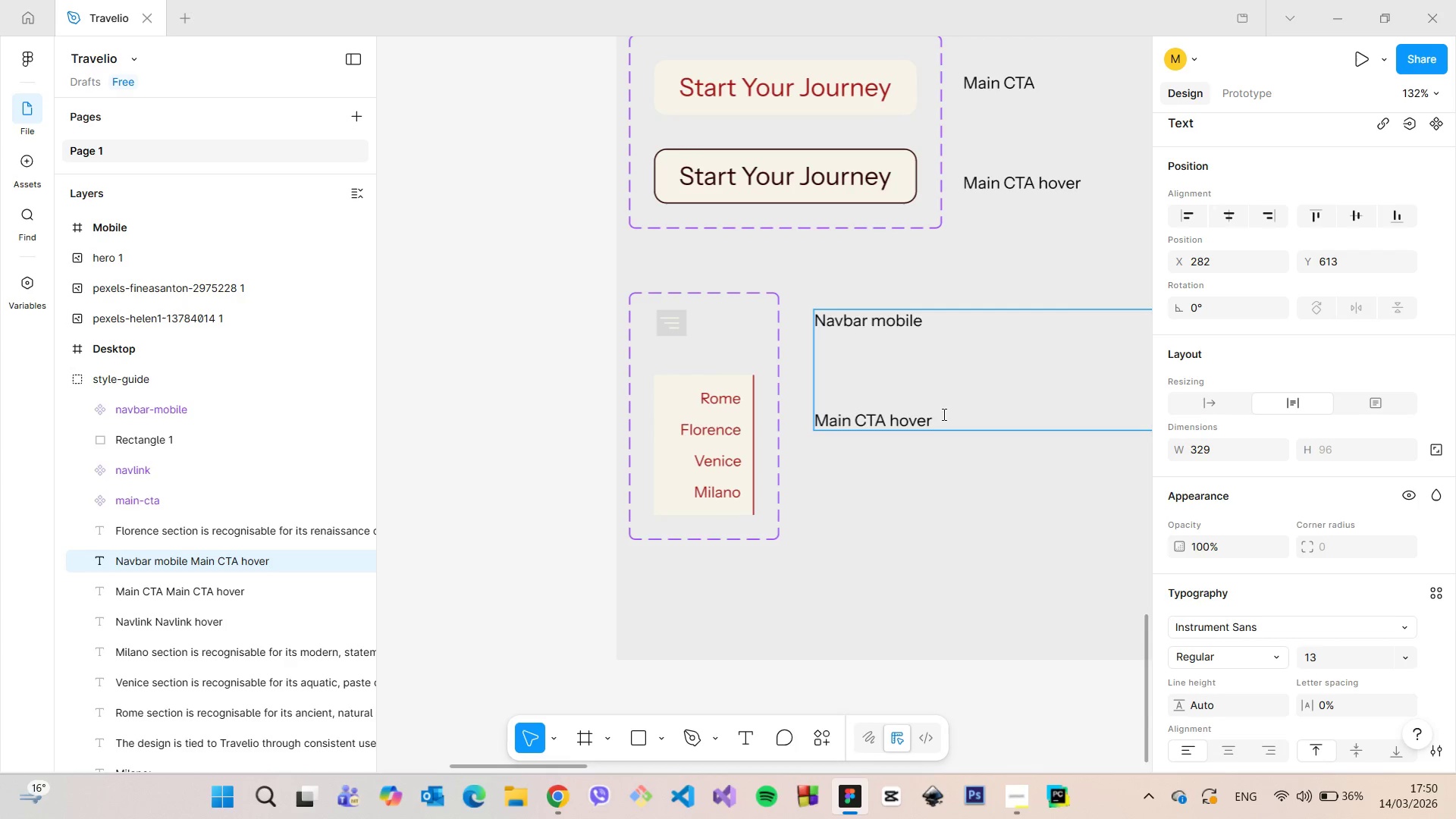 
left_click_drag(start_coordinate=[948, 416], to_coordinate=[818, 413])
 